 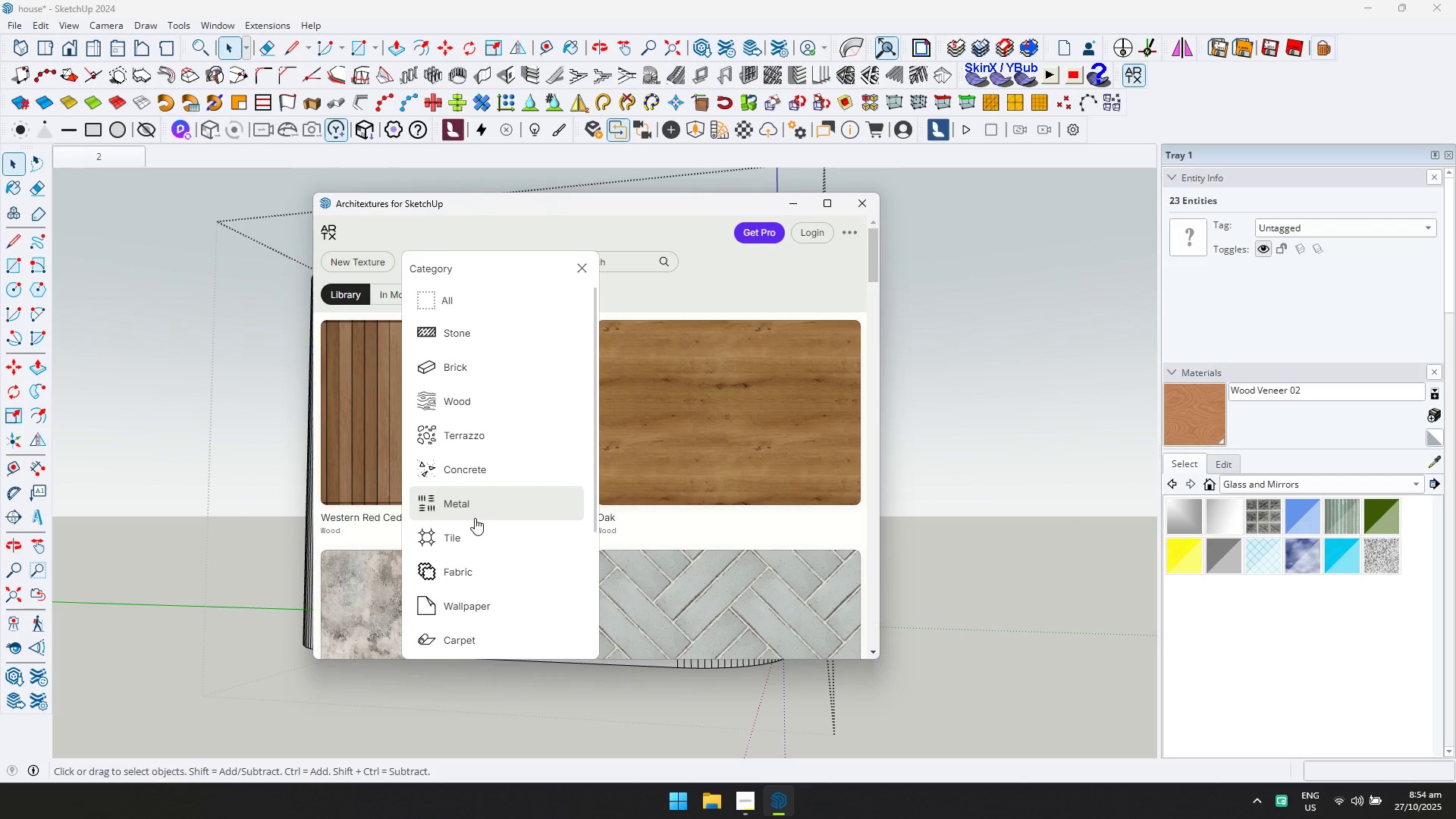 
scroll: coordinate [618, 406], scroll_direction: down, amount: 10.0
 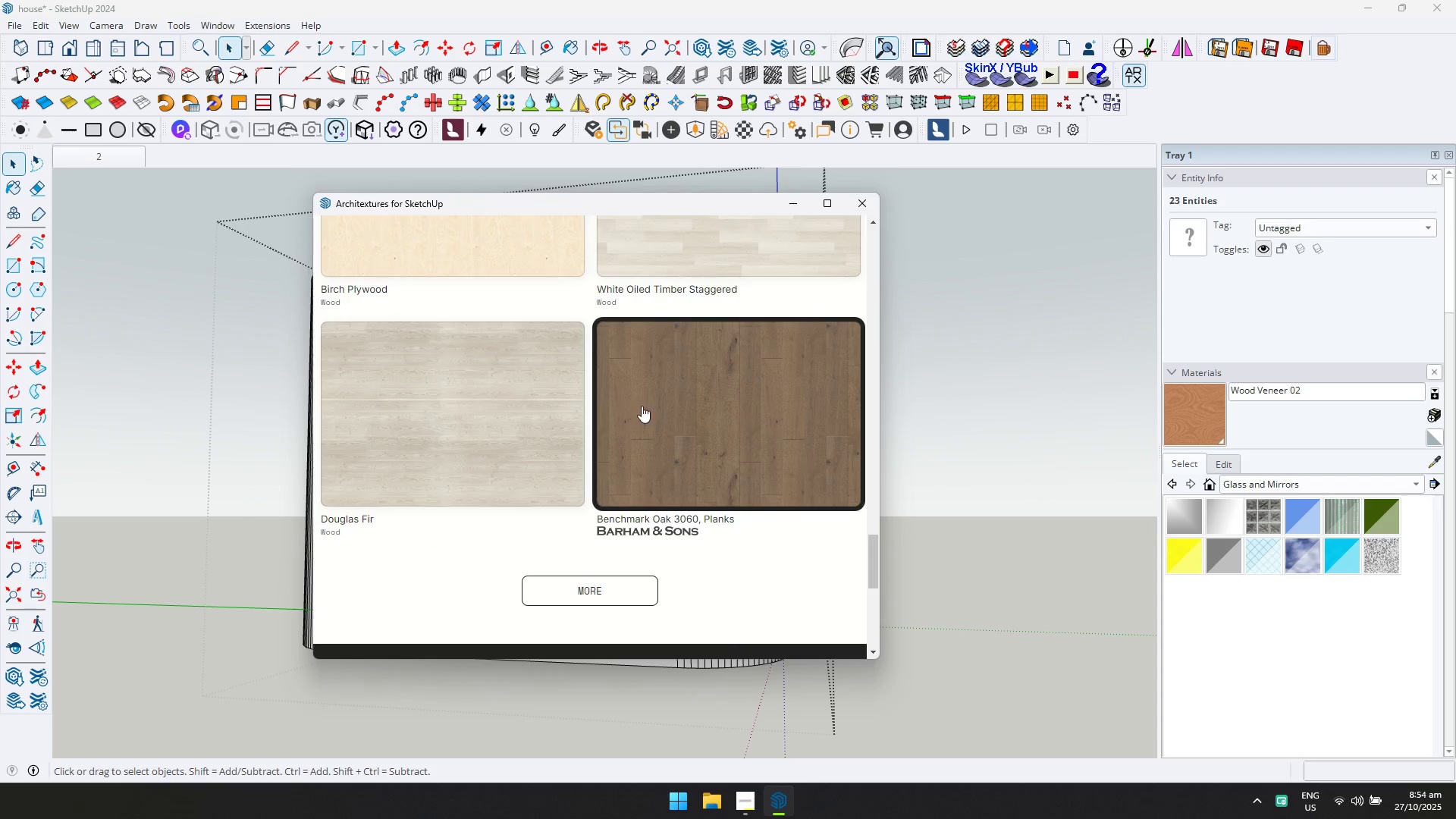 
left_click([661, 405])
 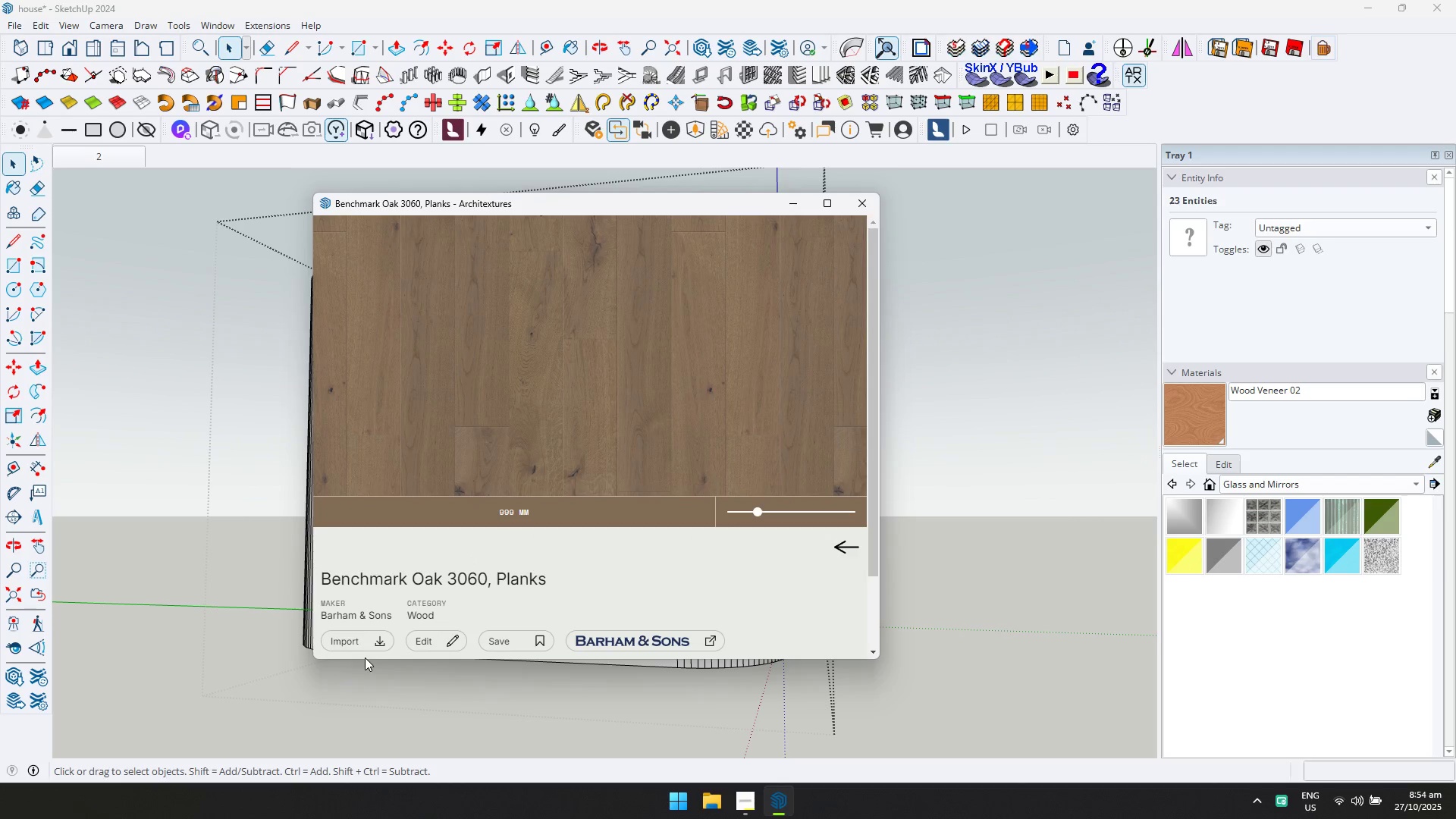 
left_click([372, 638])
 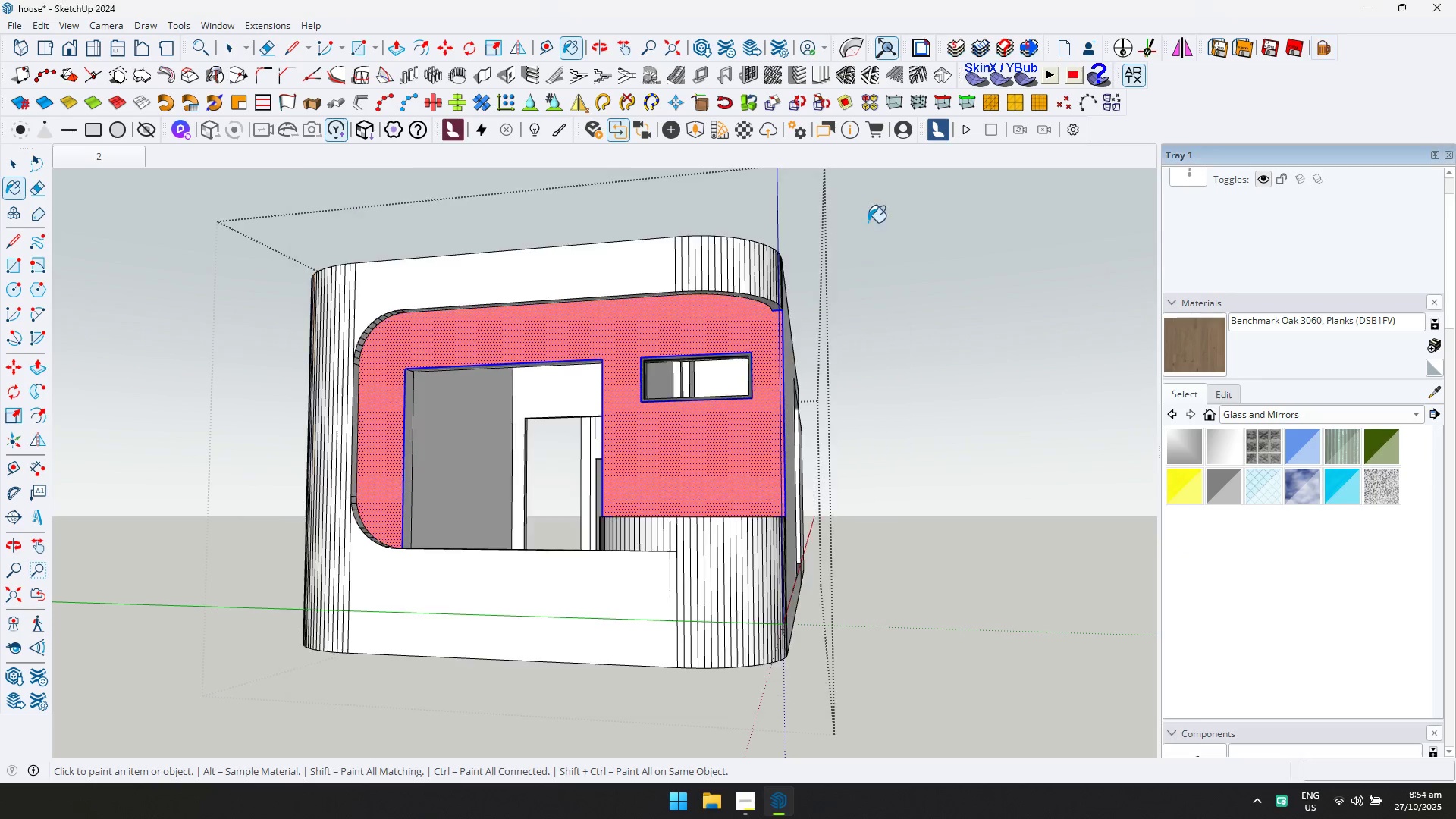 
double_click([707, 437])
 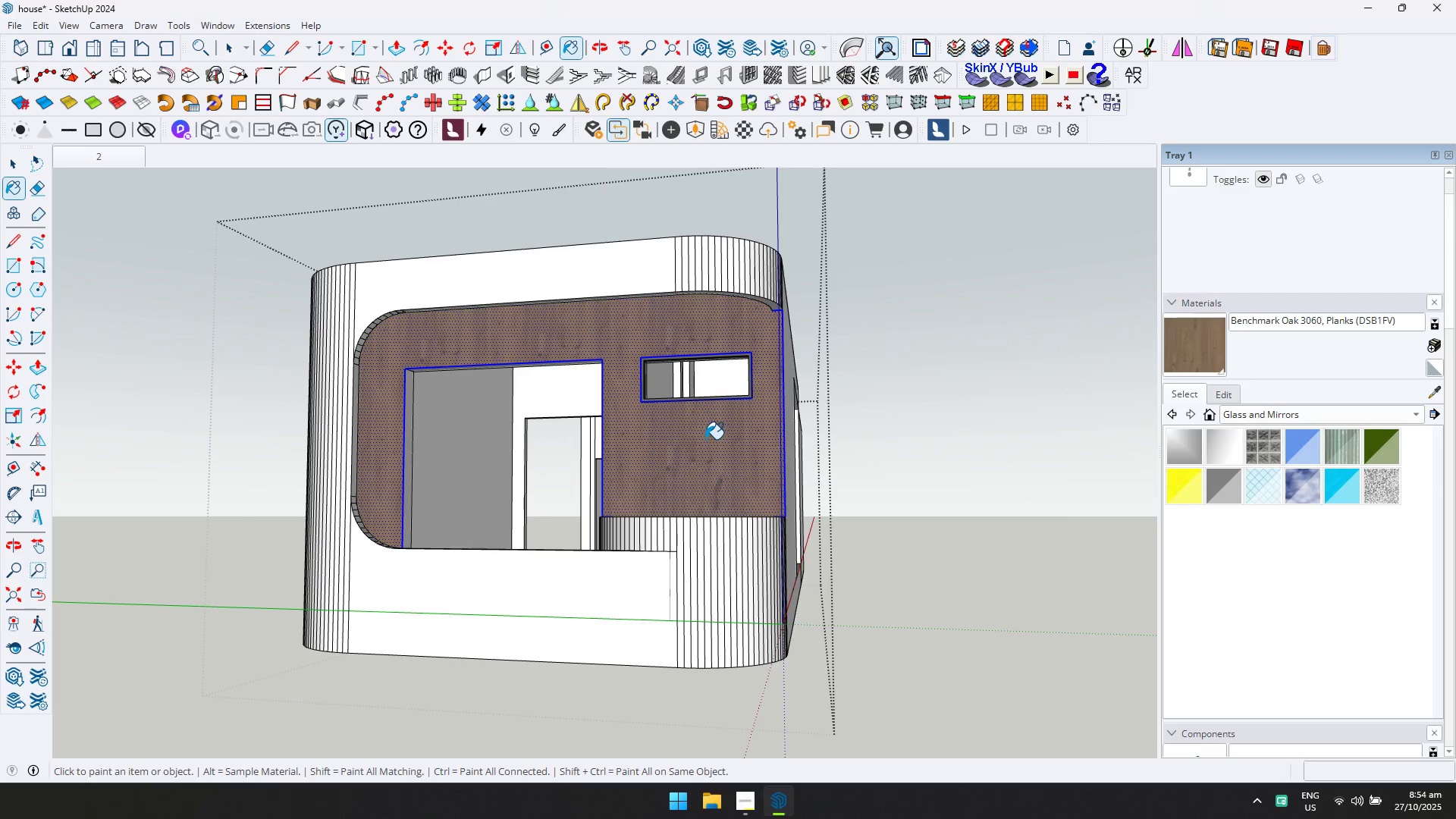 
scroll: coordinate [705, 439], scroll_direction: up, amount: 5.0
 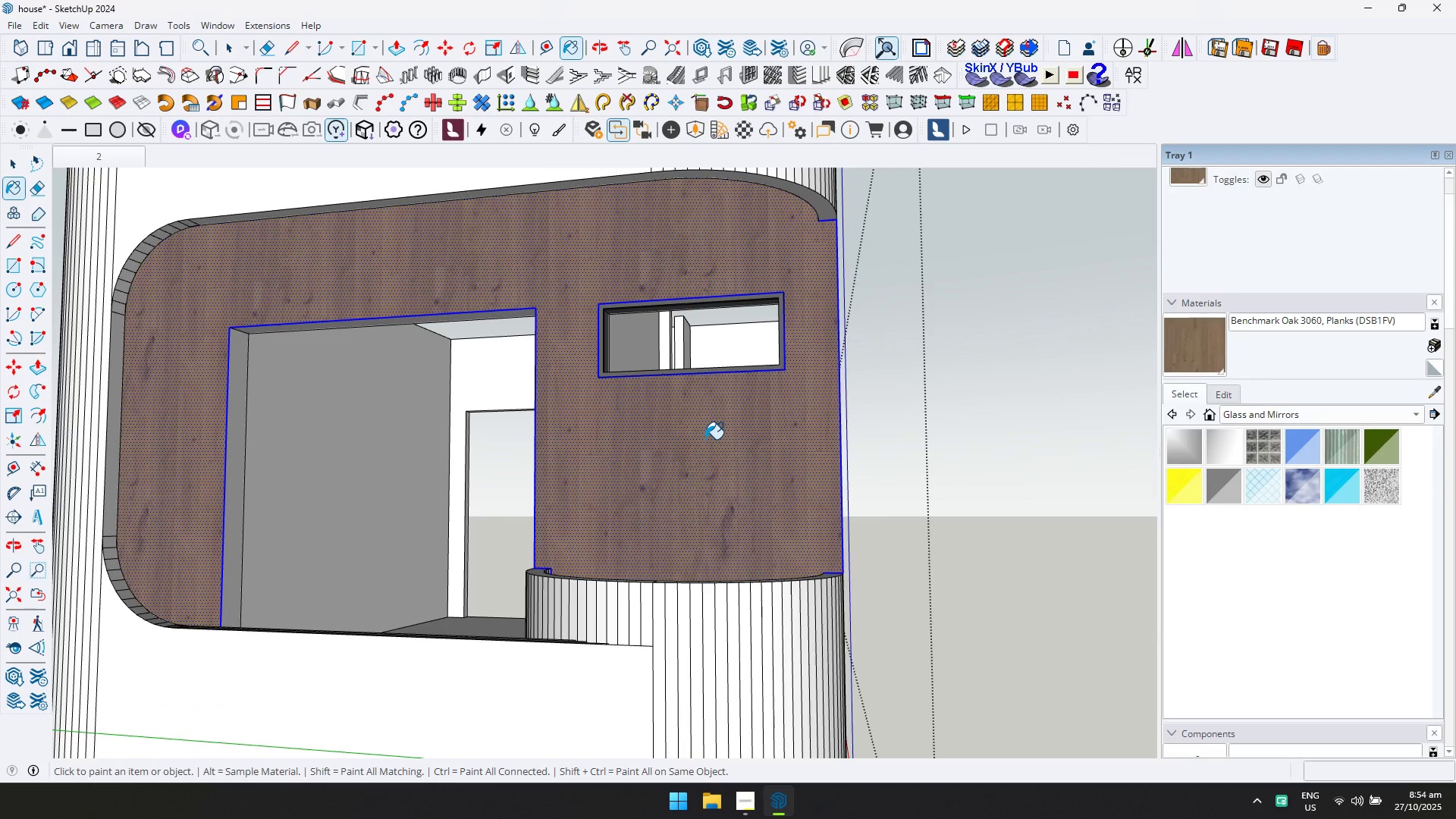 
key(Escape)
 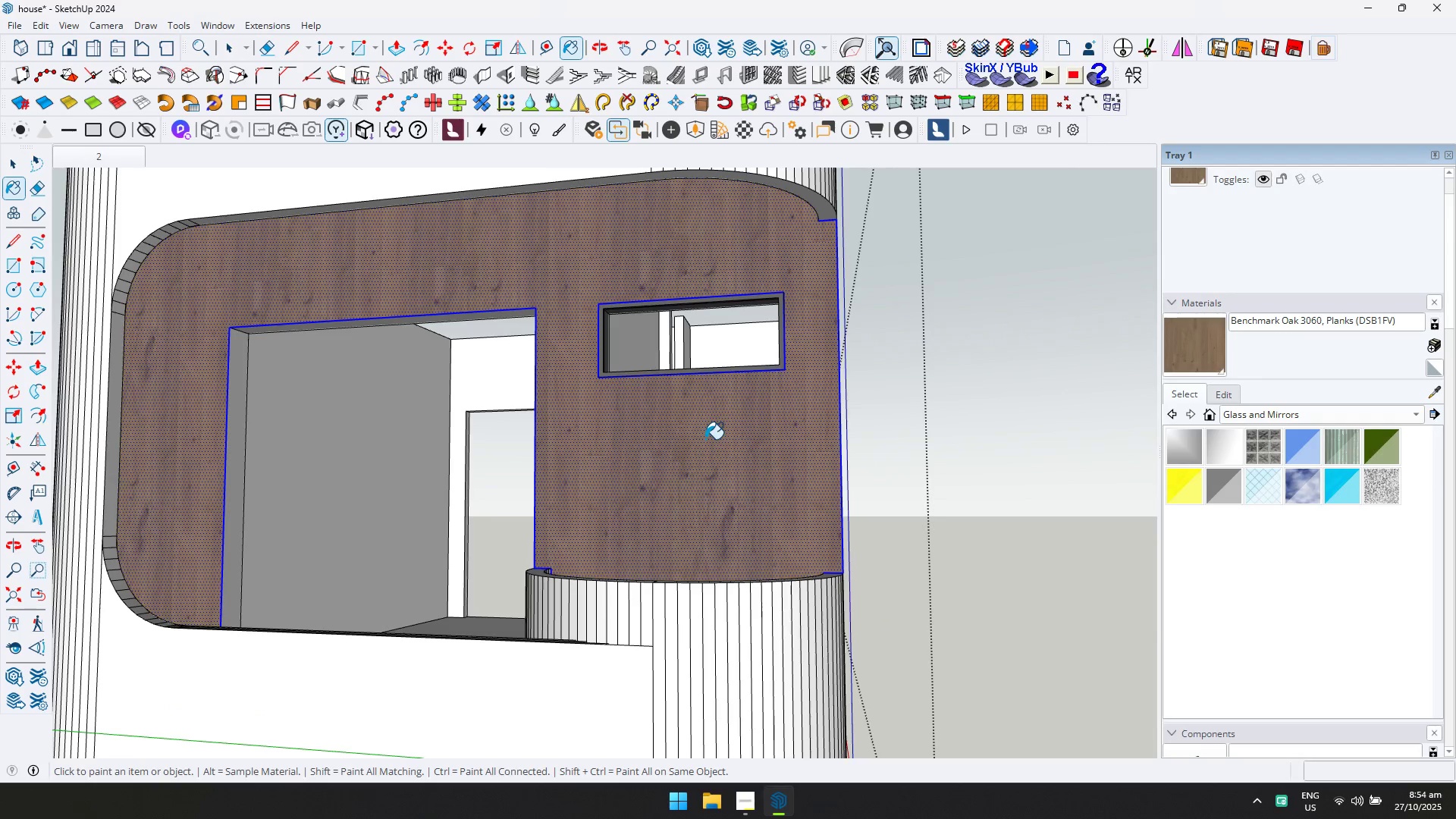 
key(Space)
 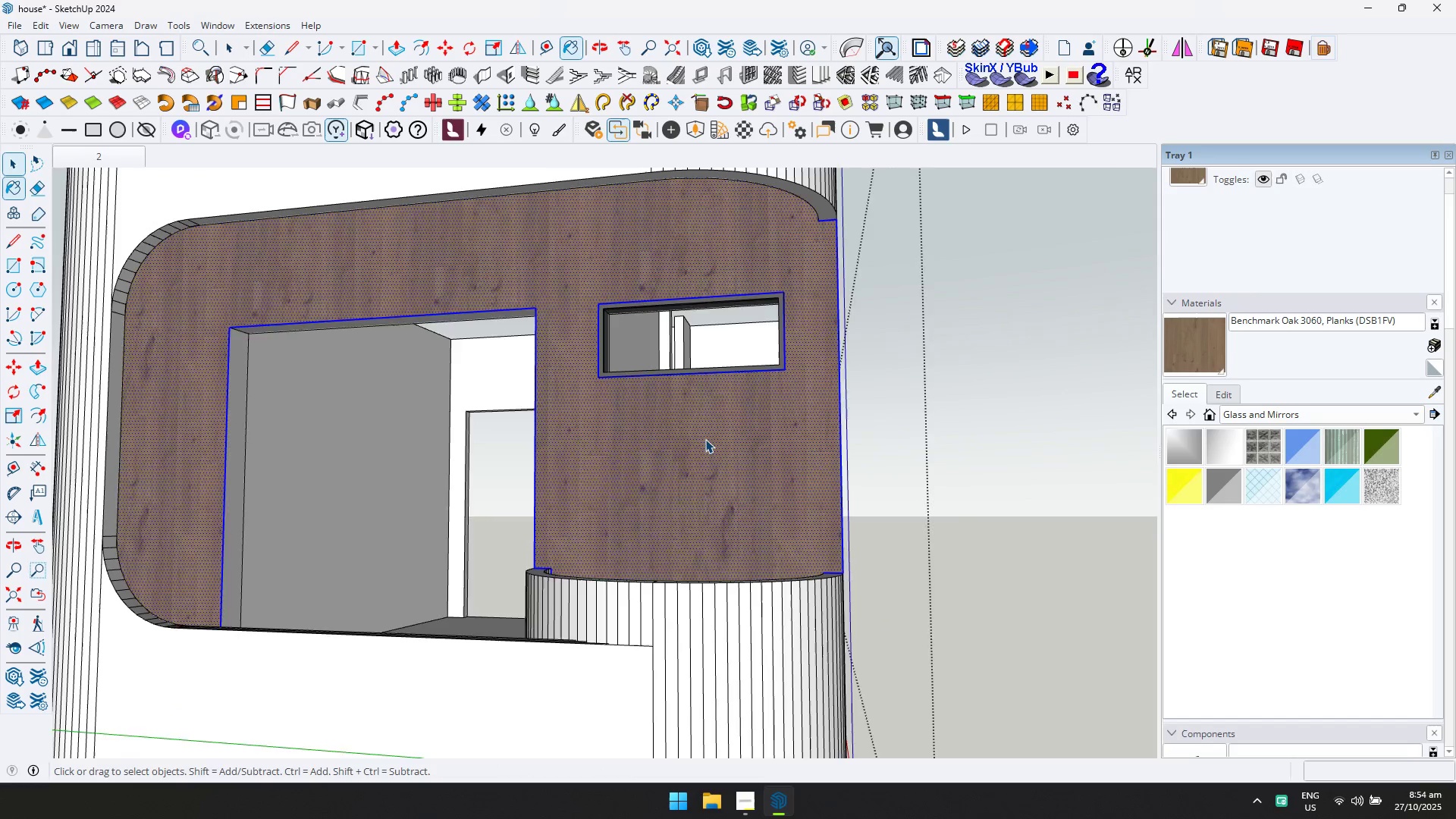 
key(Escape)
 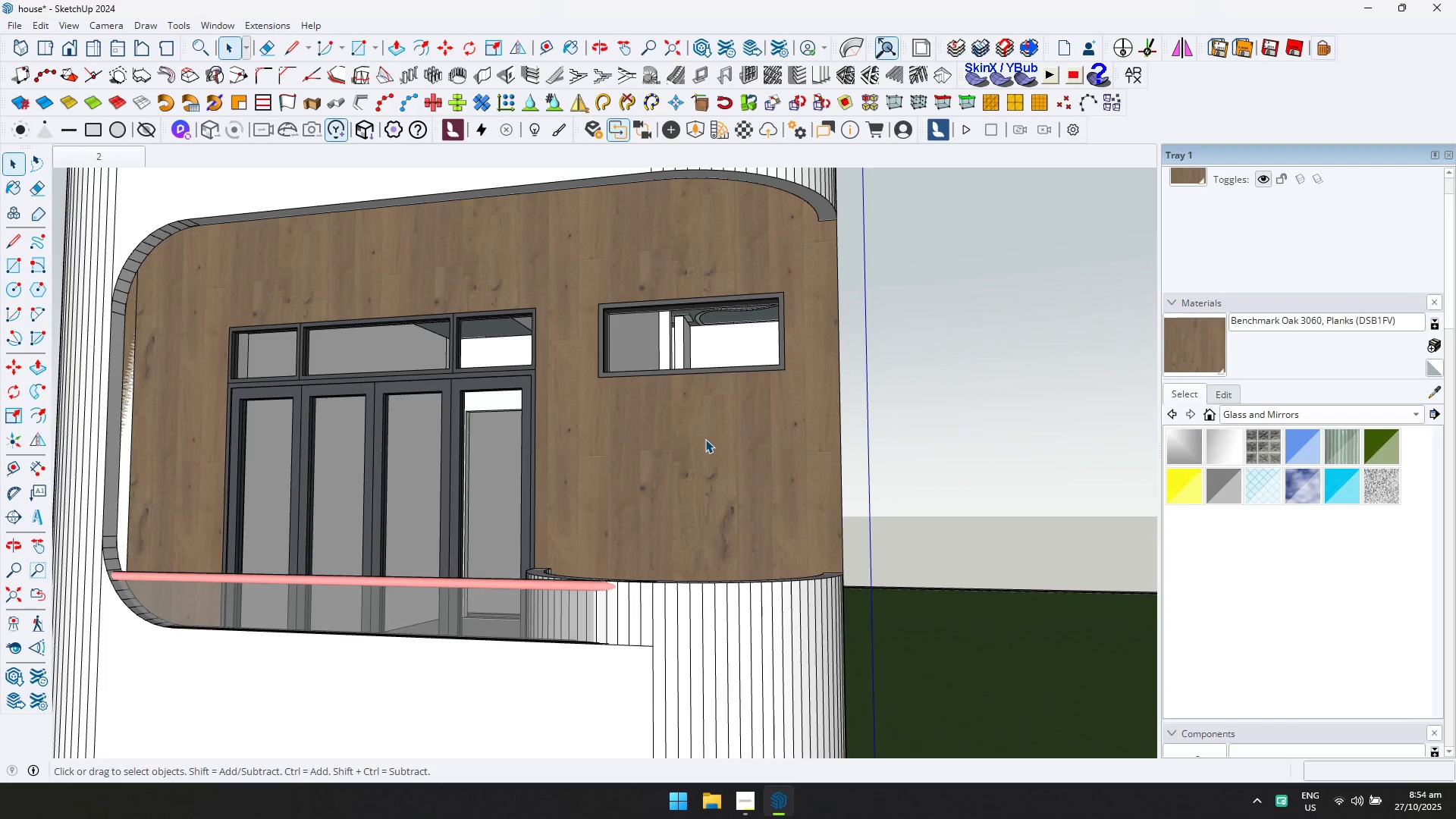 
scroll: coordinate [705, 439], scroll_direction: down, amount: 6.0
 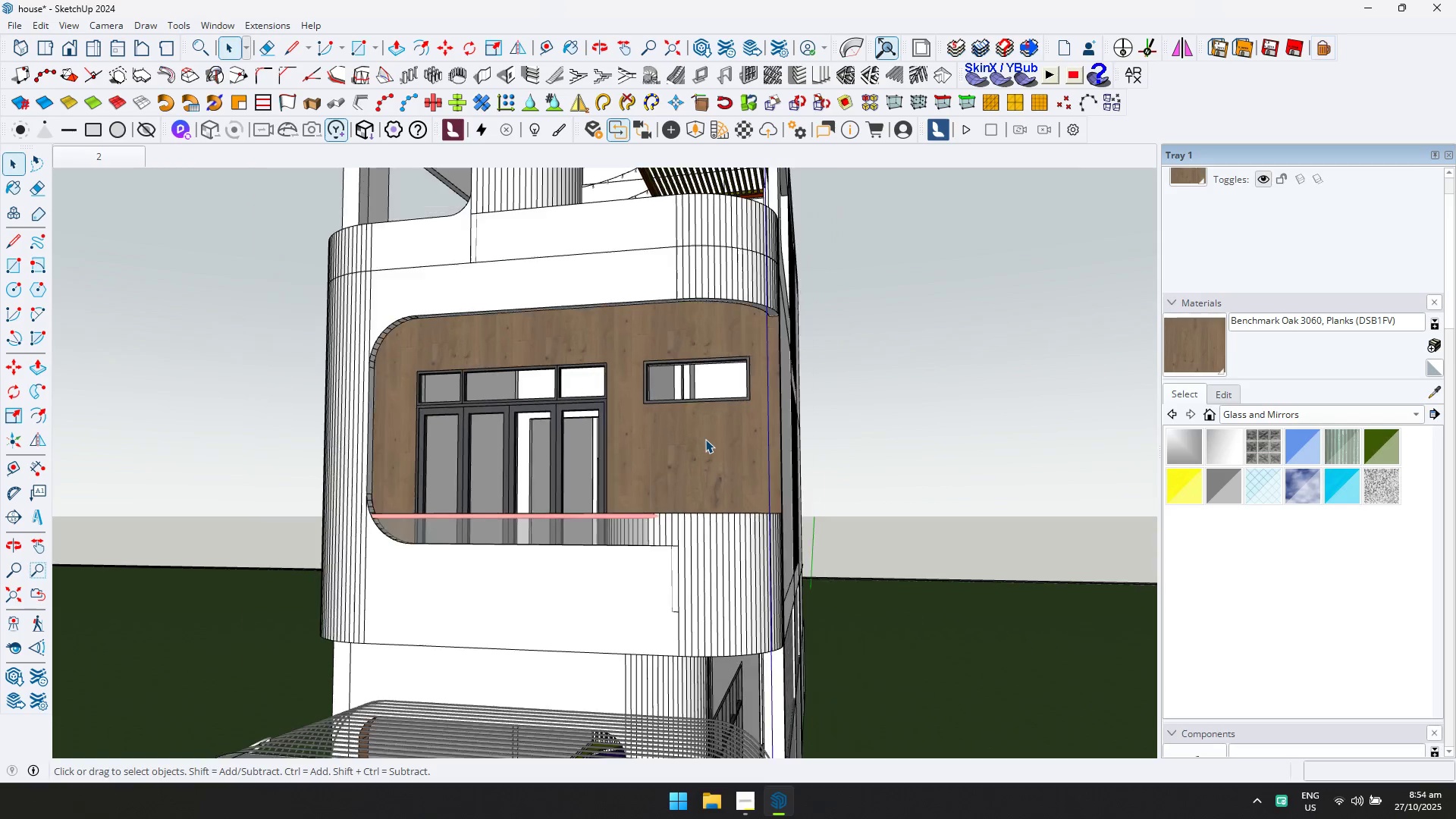 
key(Escape)
 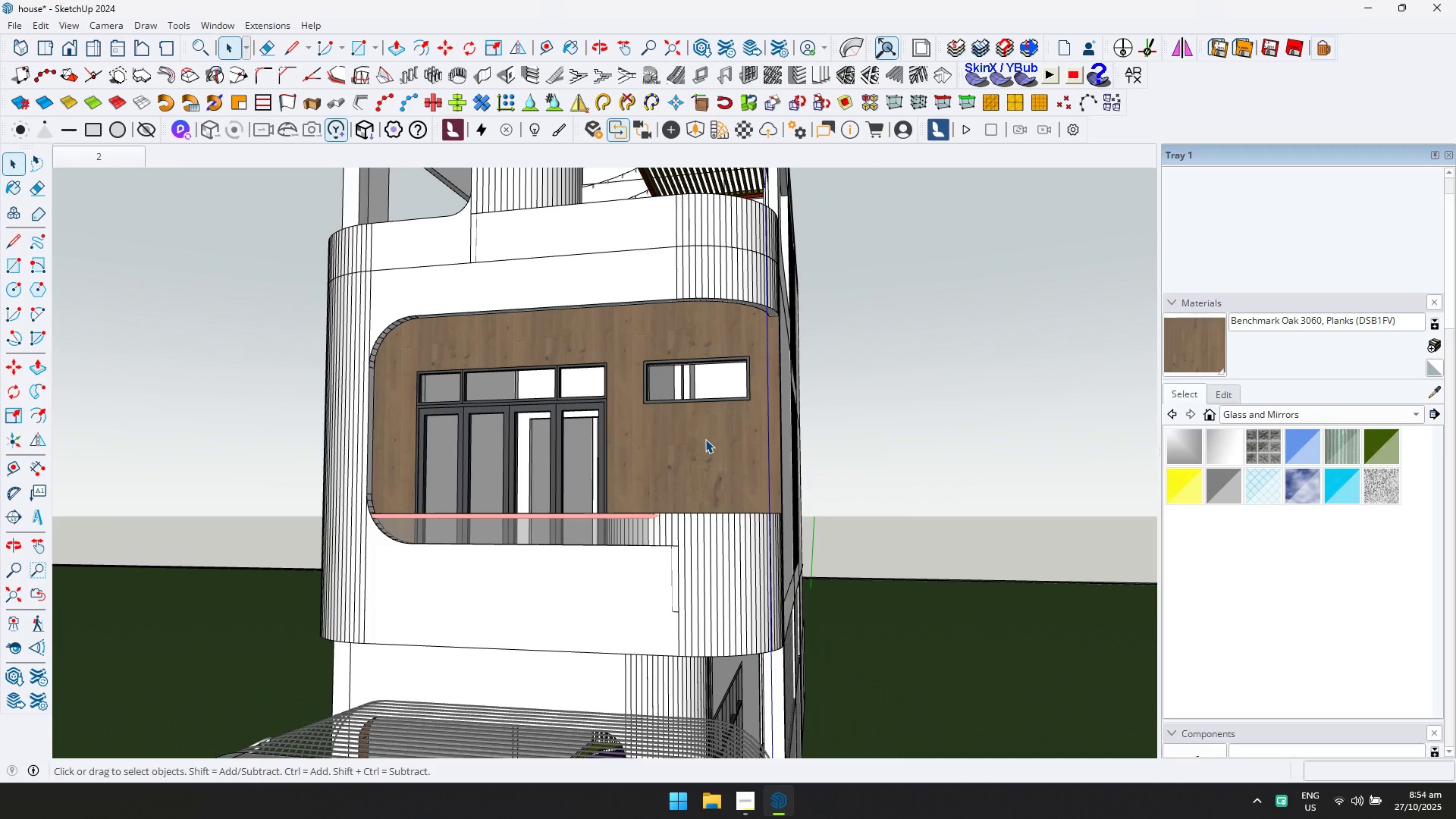 
key(Space)
 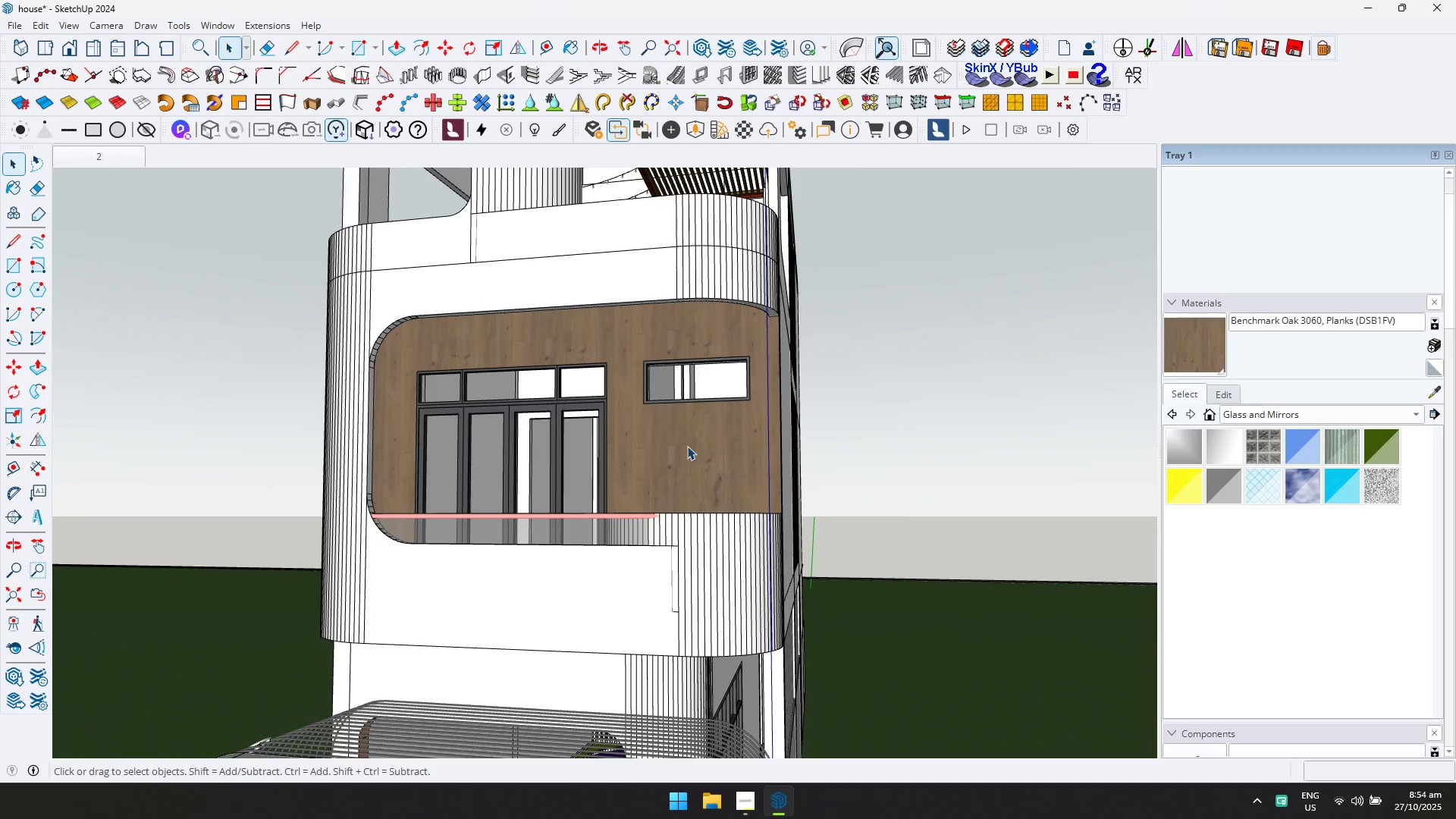 
key(Escape)
 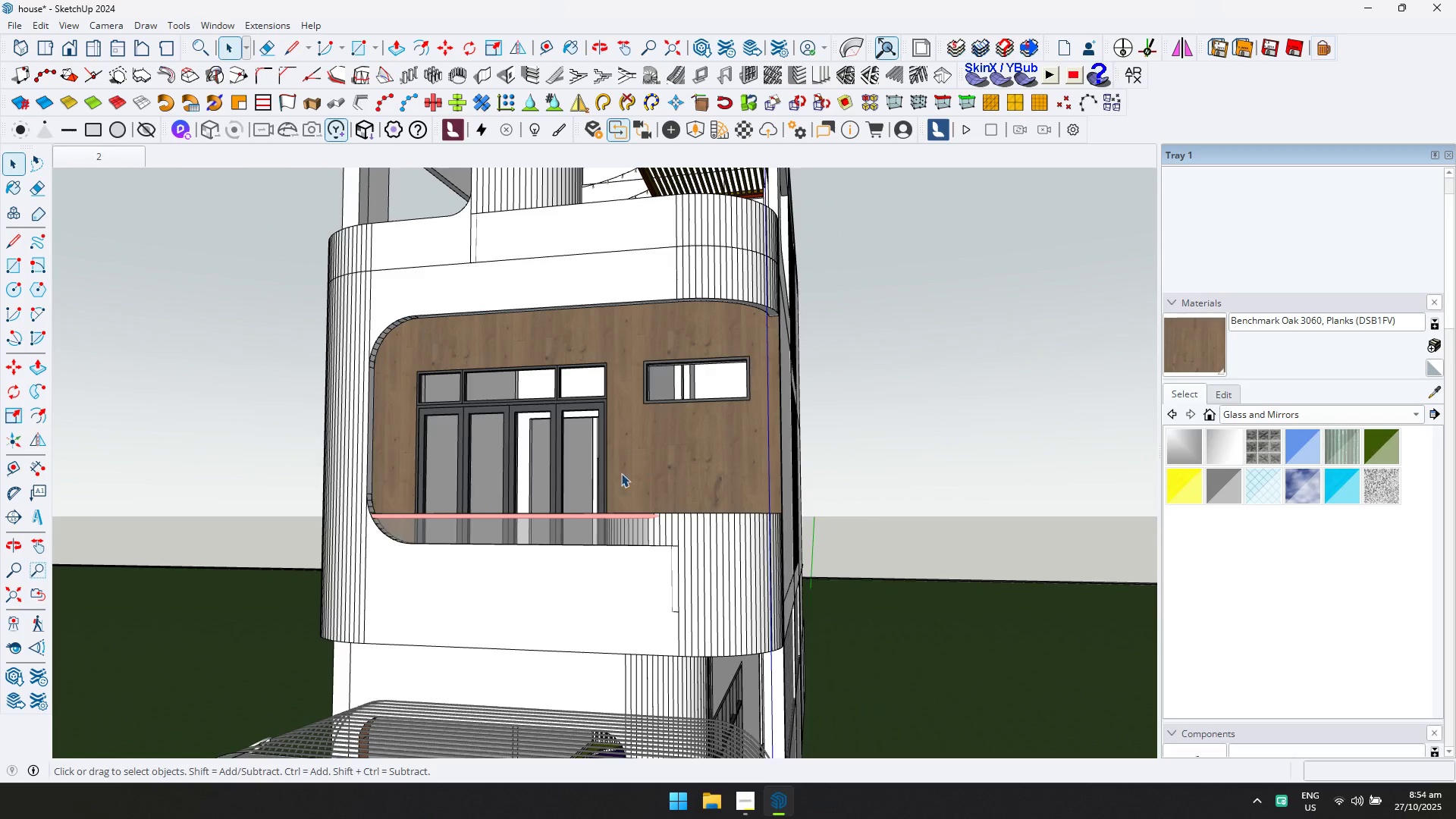 
scroll: coordinate [549, 595], scroll_direction: up, amount: 8.0
 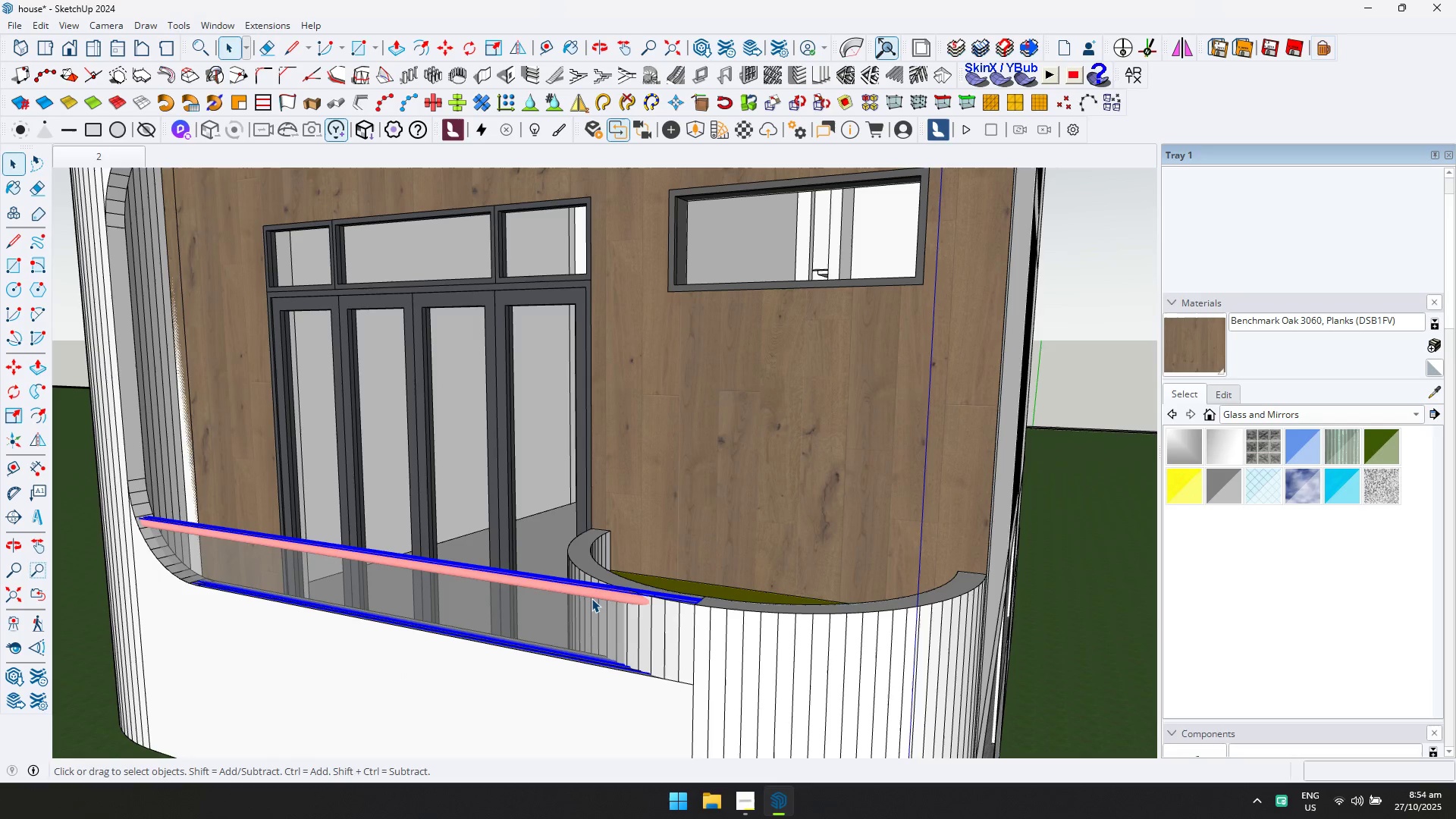 
double_click([592, 598])
 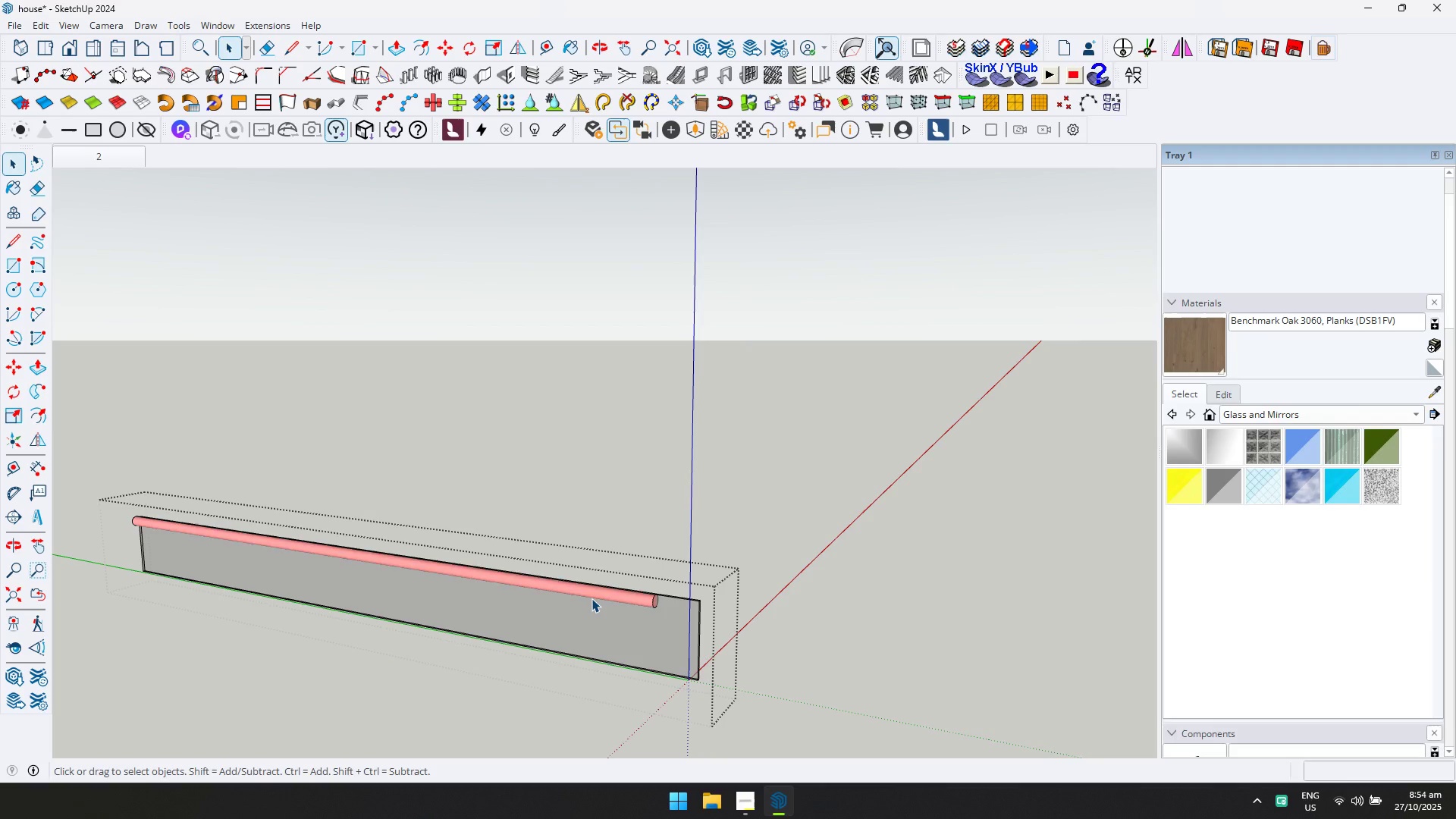 
triple_click([592, 598])
 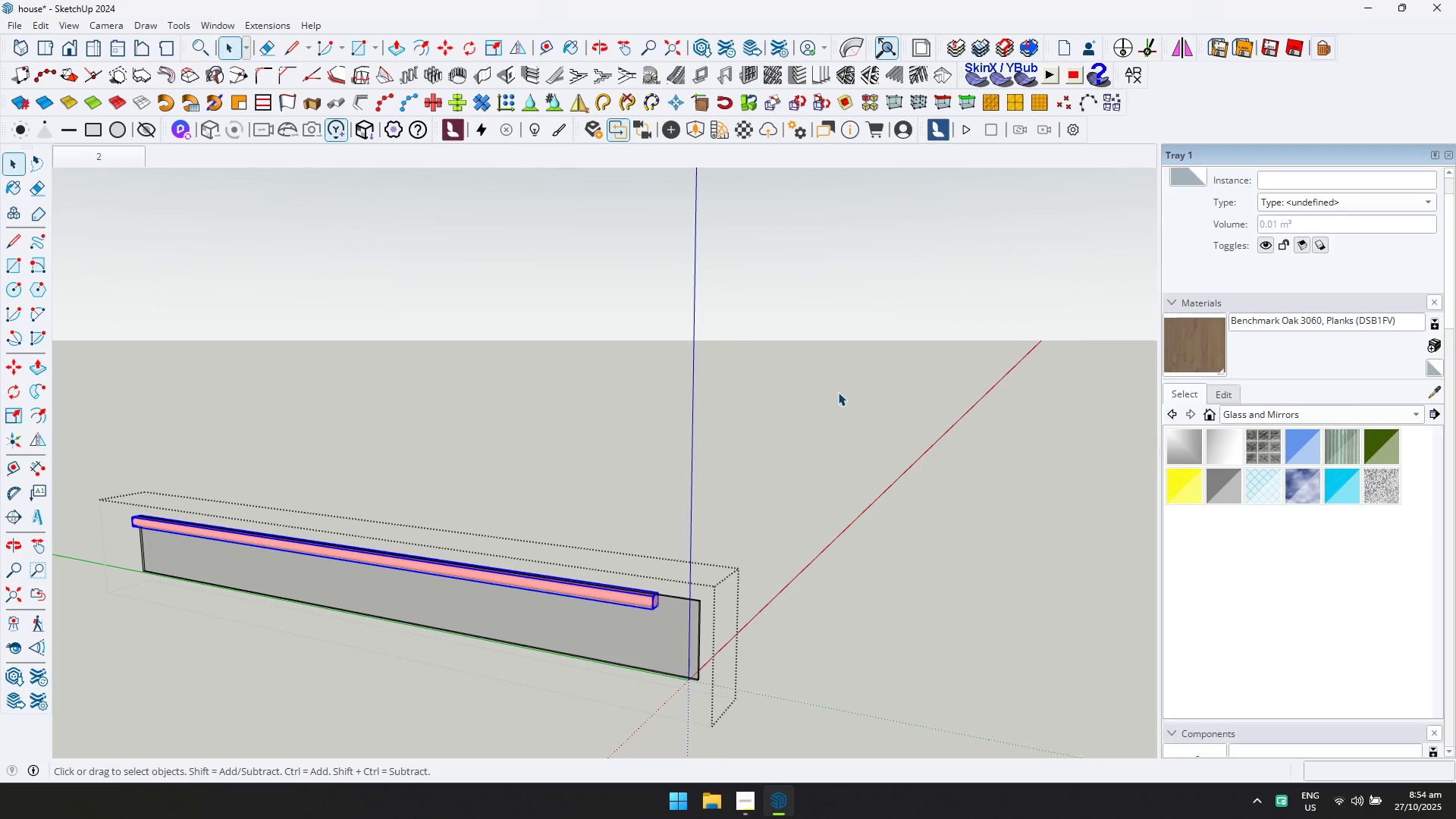 
key(Delete)
 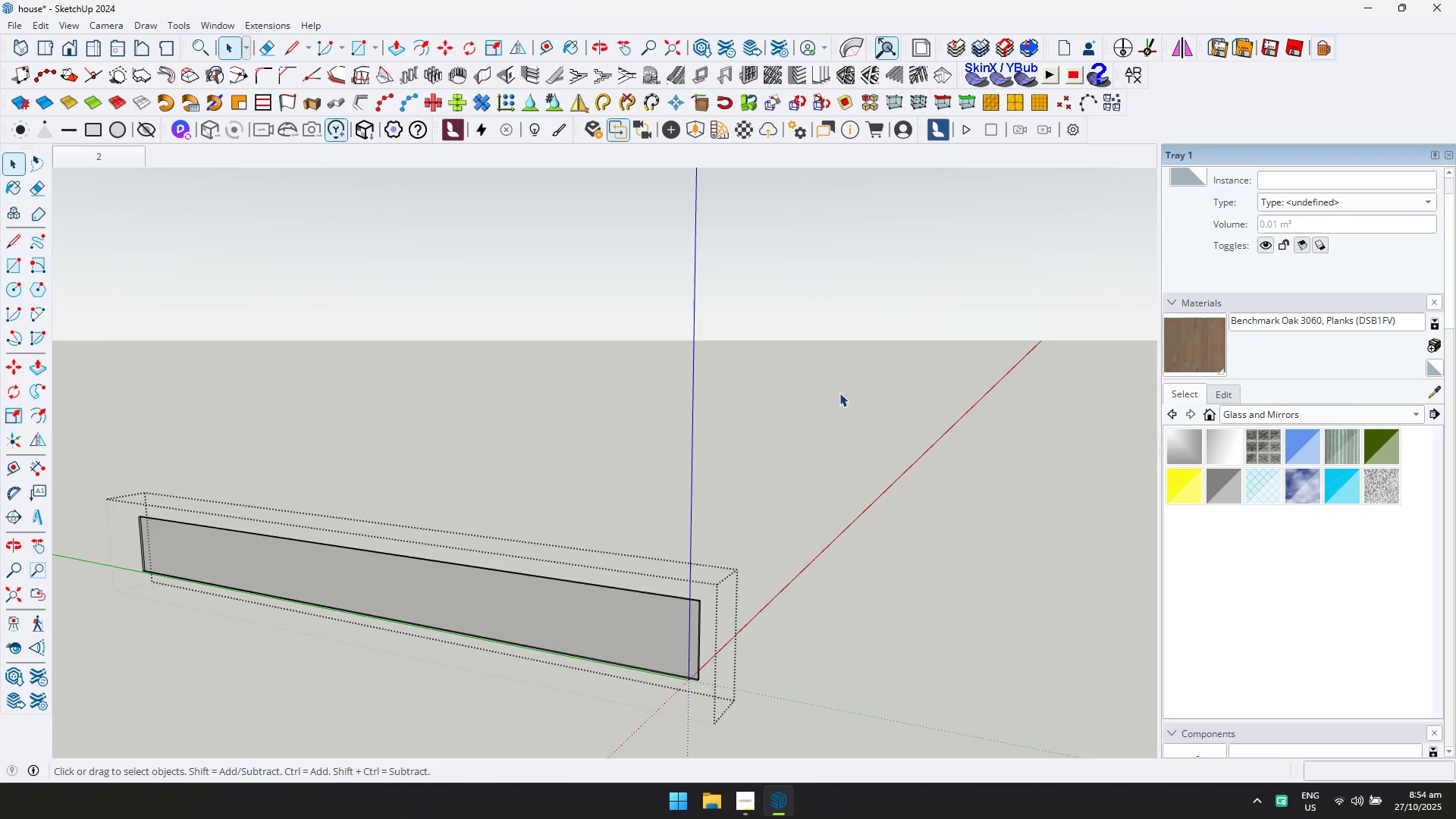 
scroll: coordinate [839, 398], scroll_direction: down, amount: 7.0
 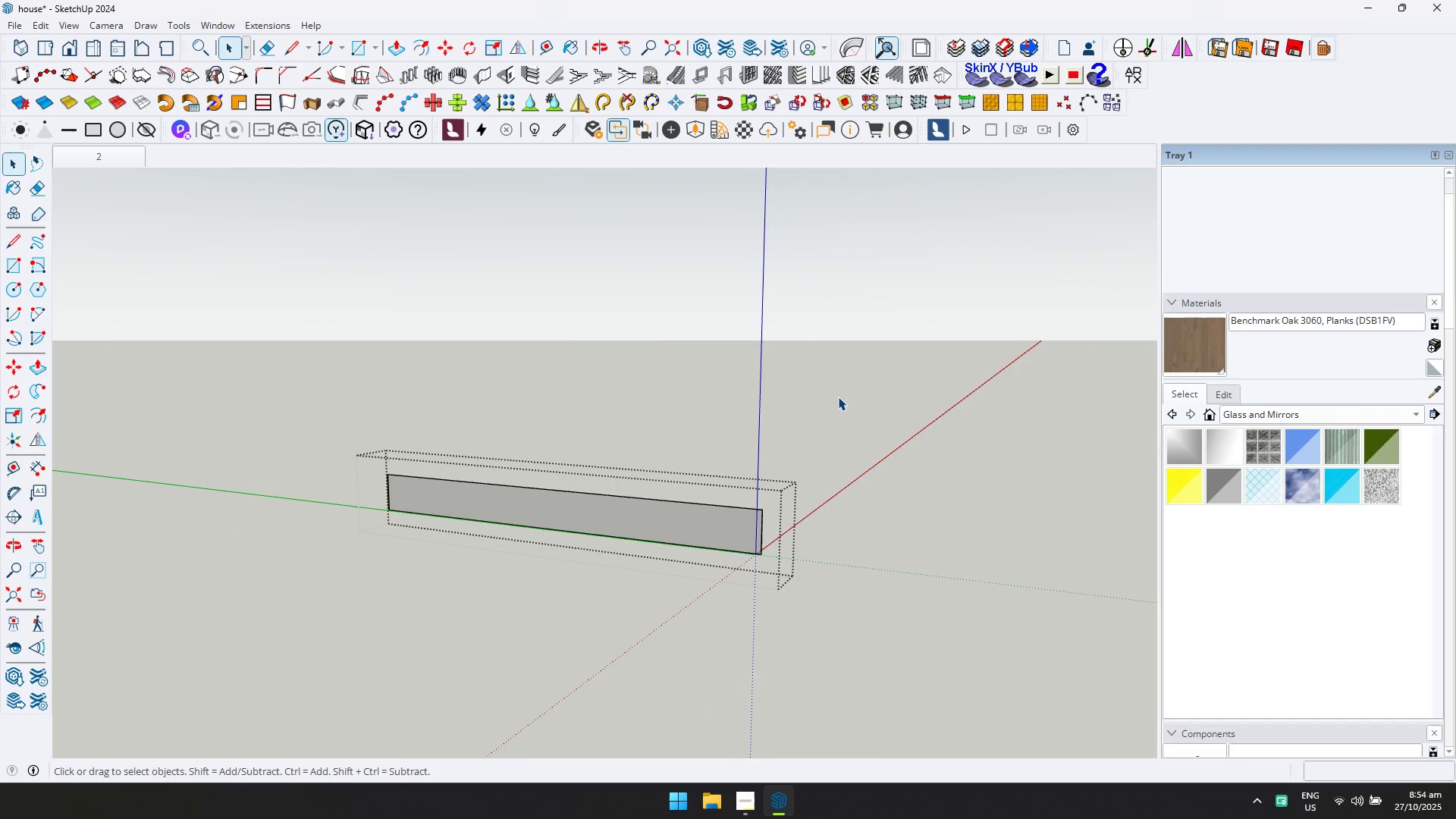 
key(Escape)
 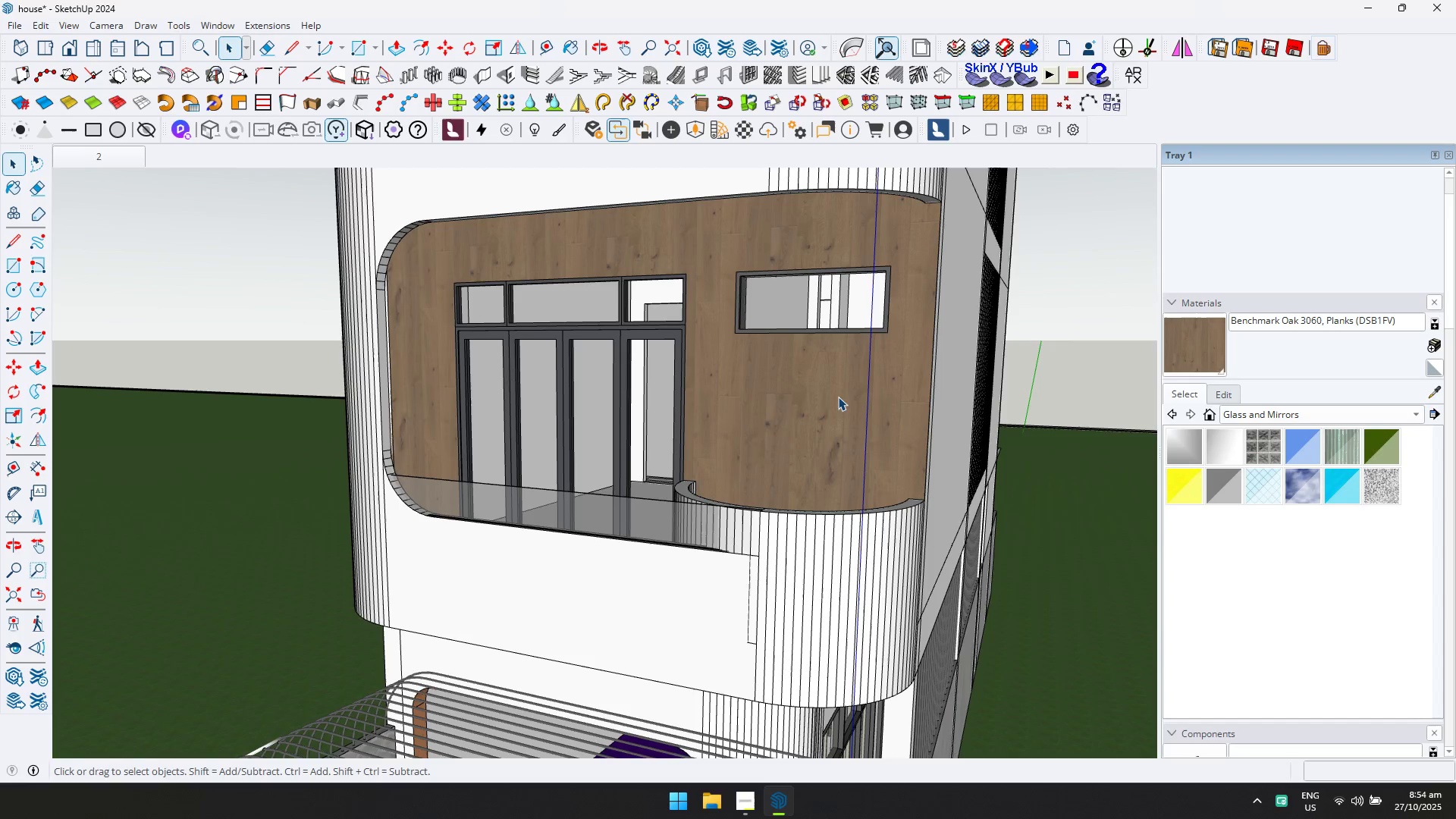 
key(Escape)
 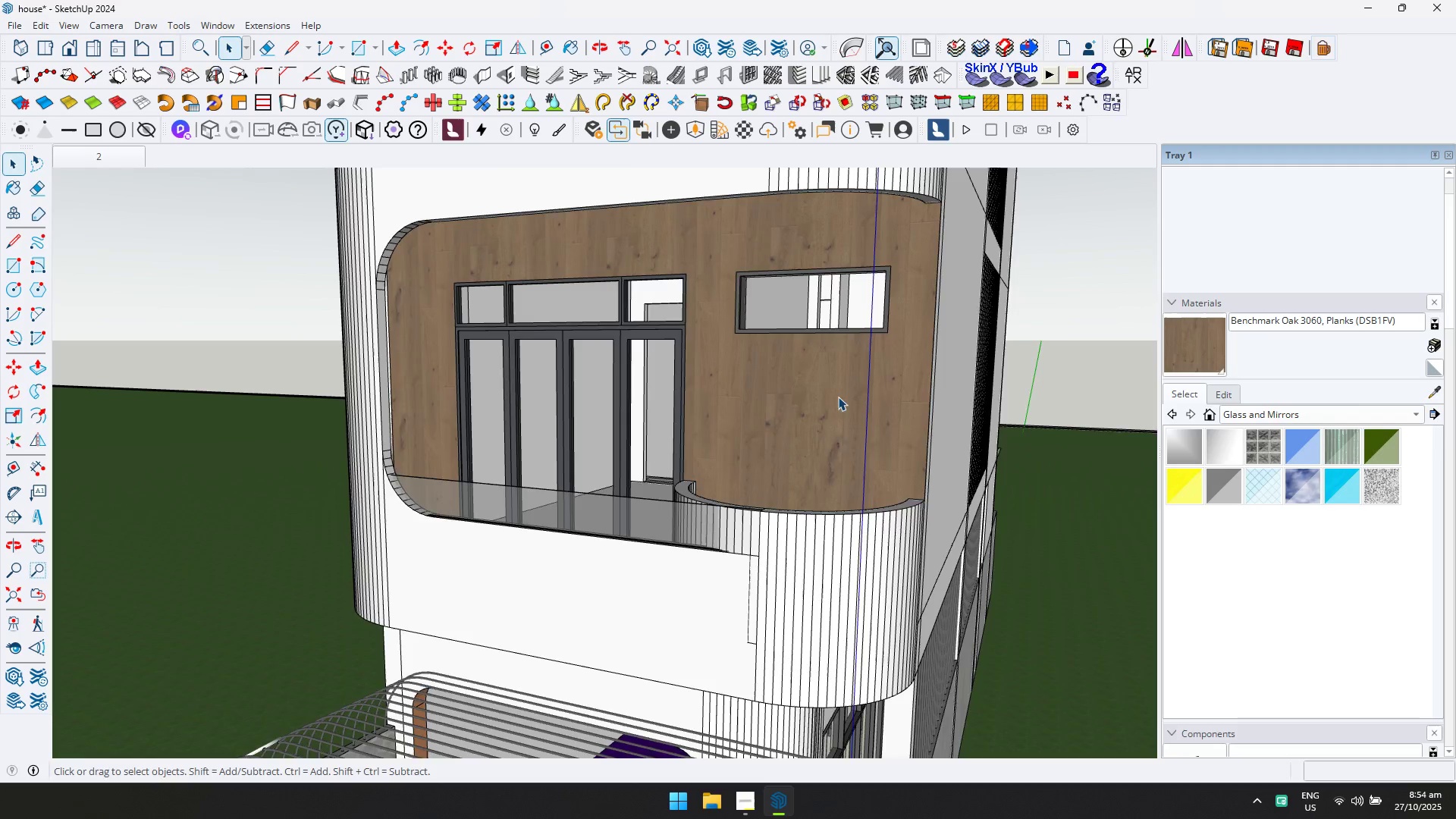 
scroll: coordinate [836, 397], scroll_direction: down, amount: 7.0
 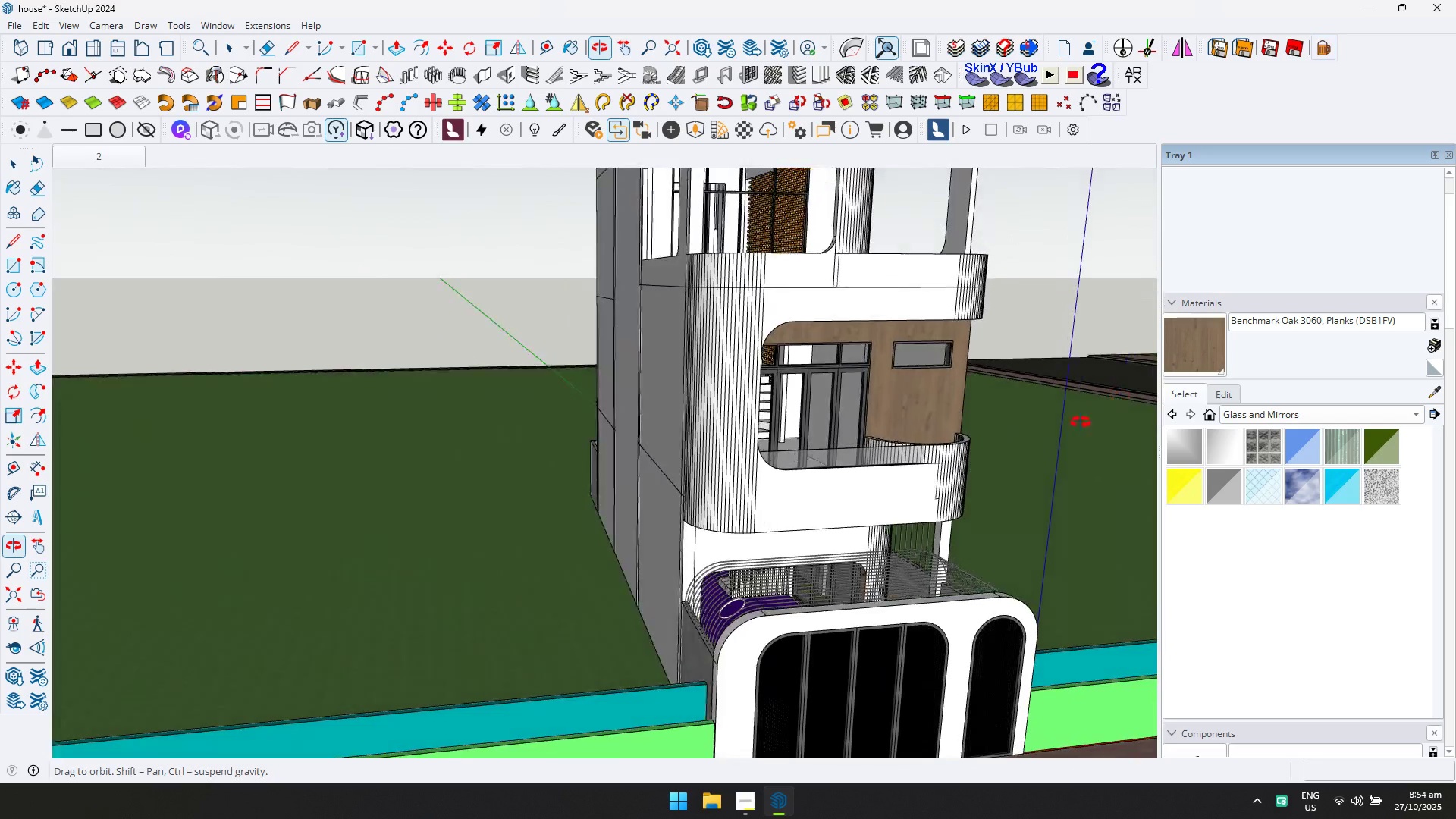 
hold_key(key=ShiftLeft, duration=0.36)
 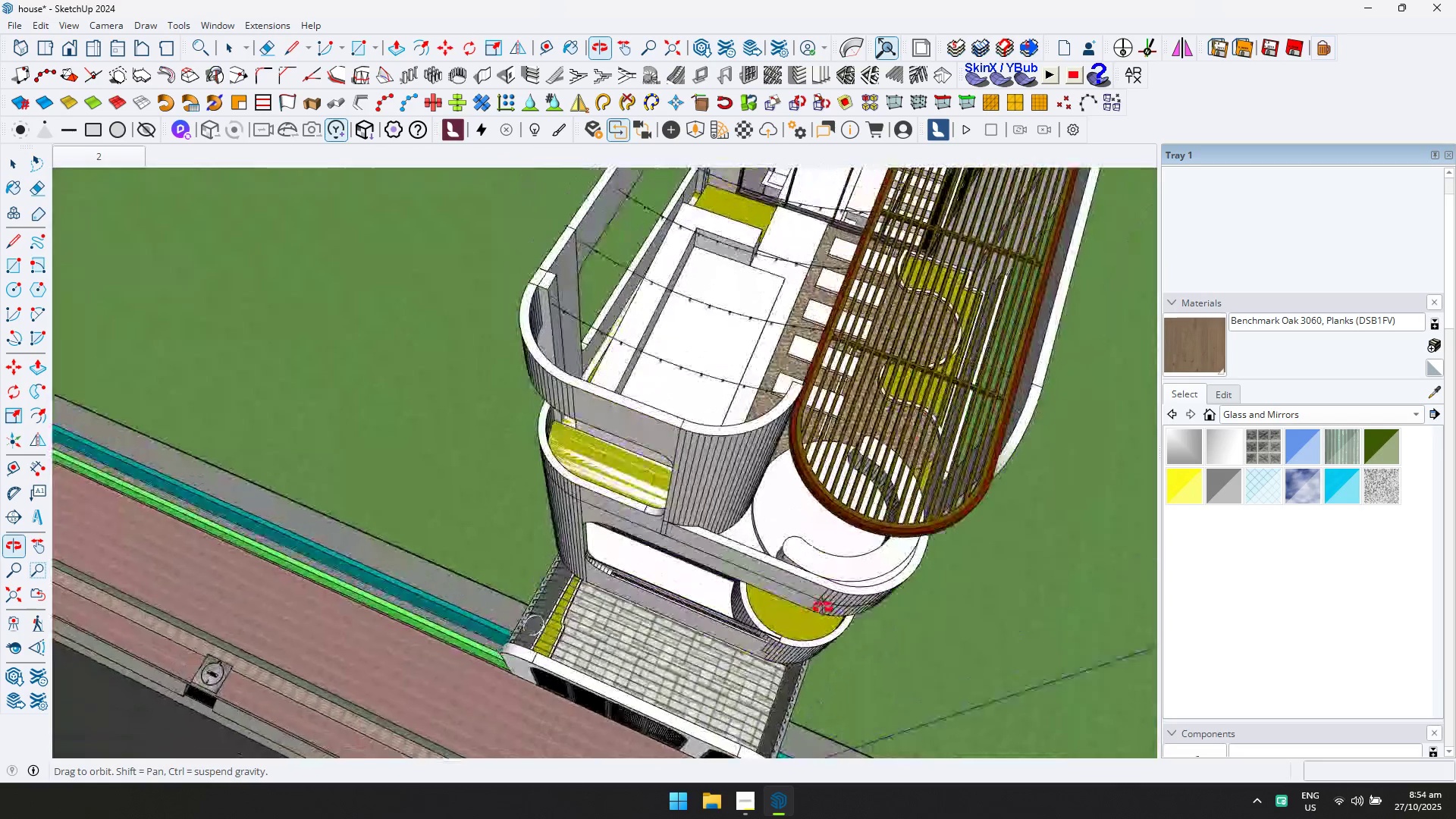 
hold_key(key=ShiftLeft, duration=0.53)
 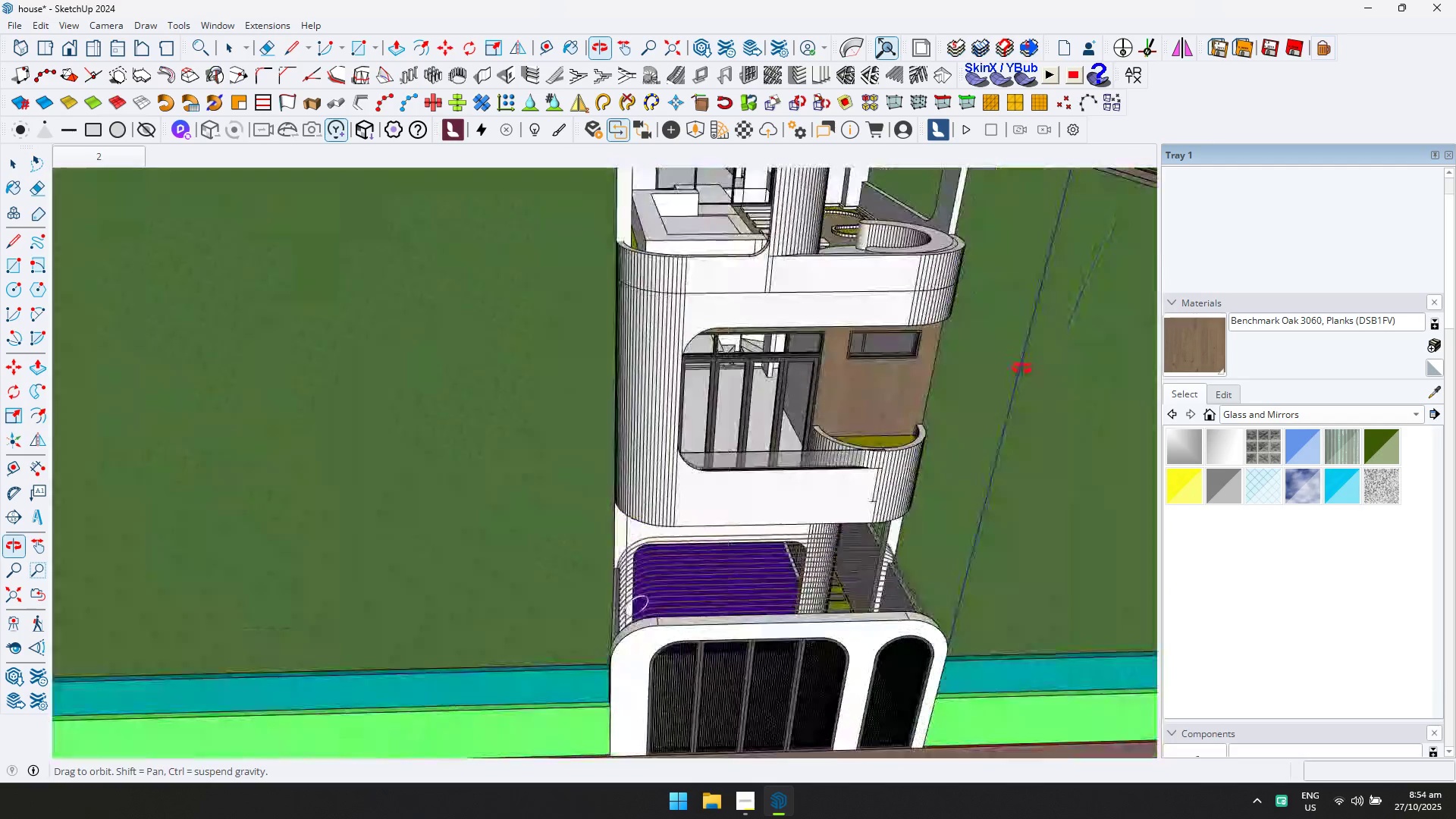 
hold_key(key=ShiftLeft, duration=0.37)
 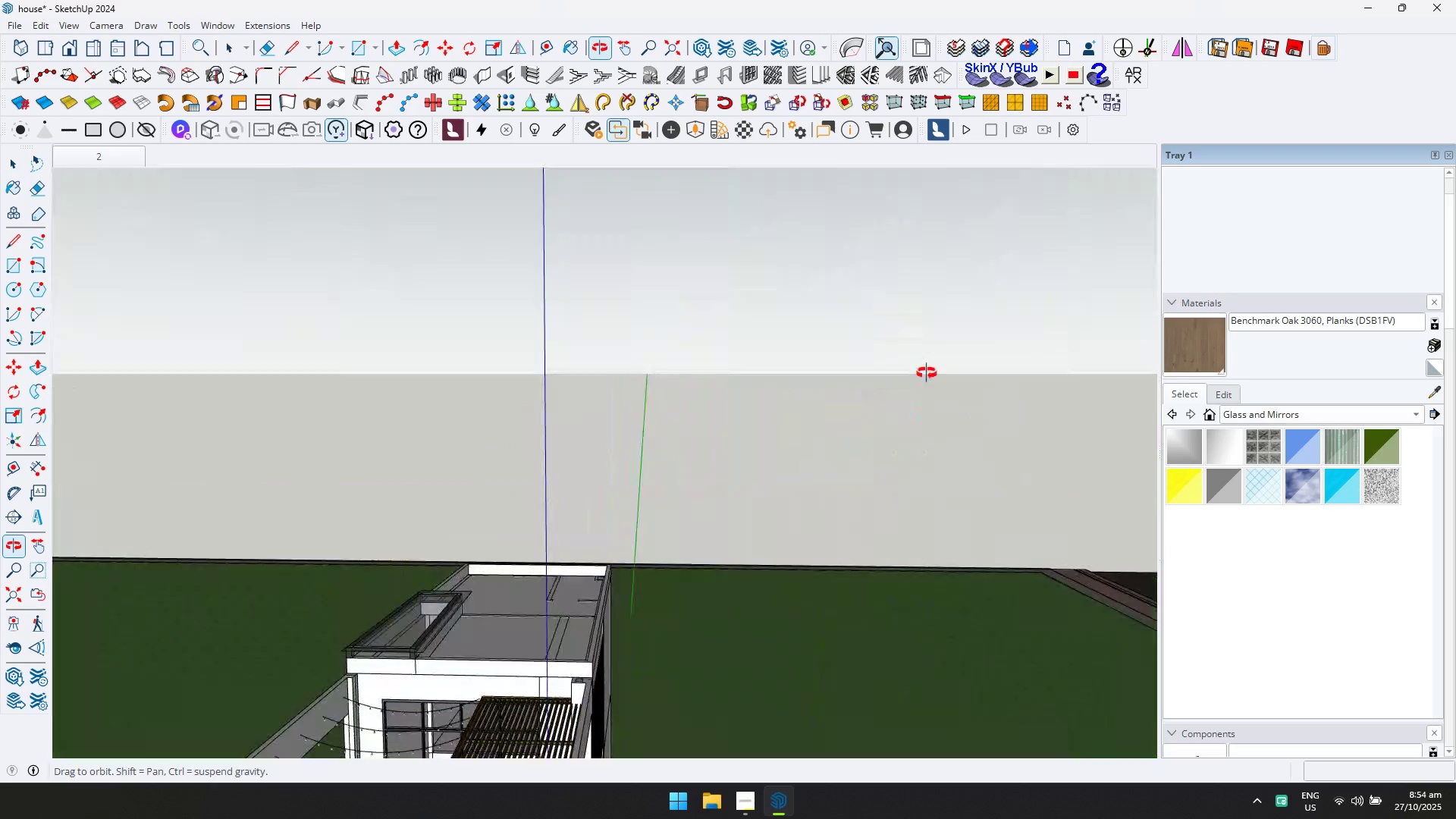 
hold_key(key=ShiftLeft, duration=0.46)
 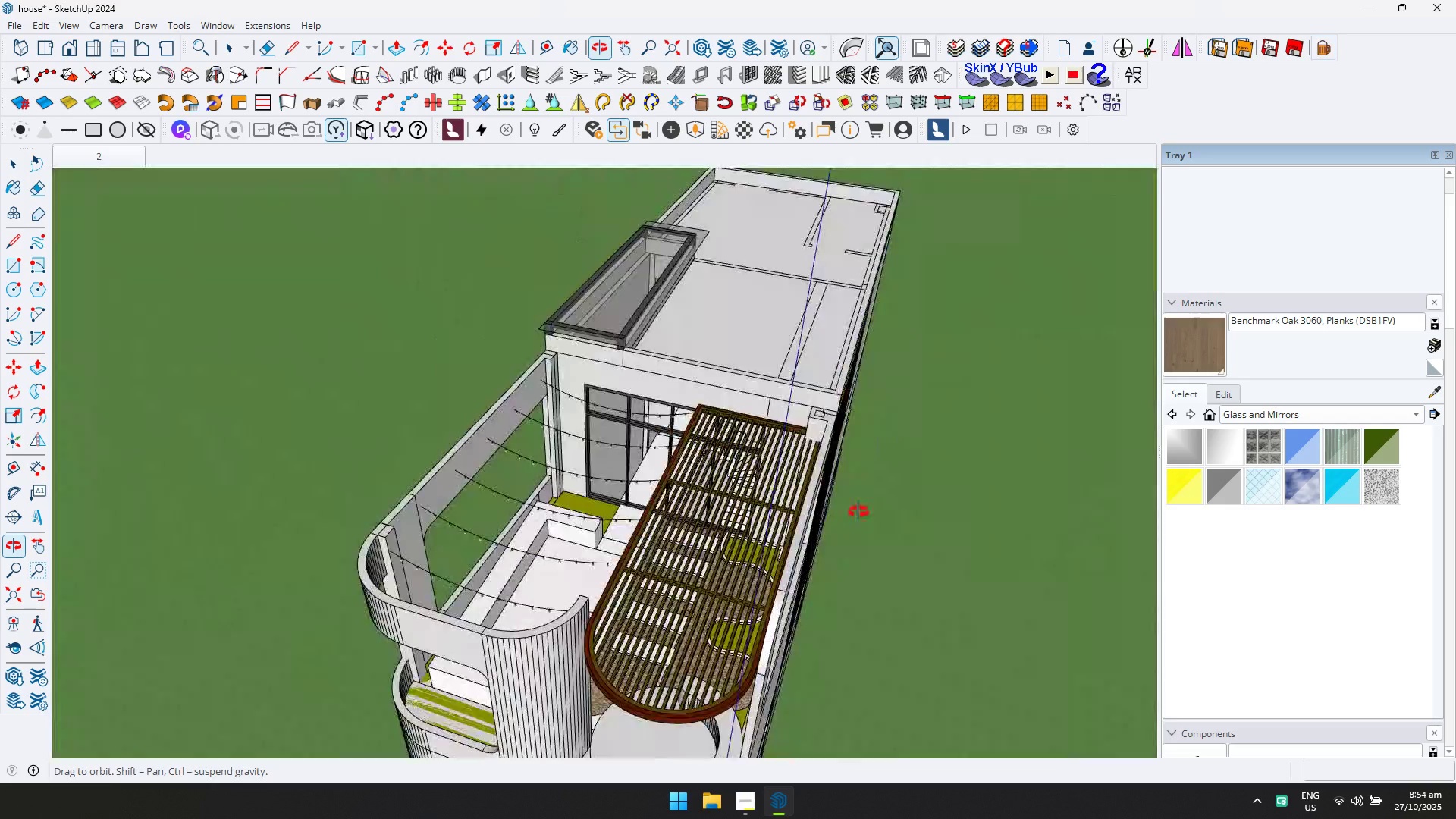 
scroll: coordinate [576, 580], scroll_direction: up, amount: 18.0
 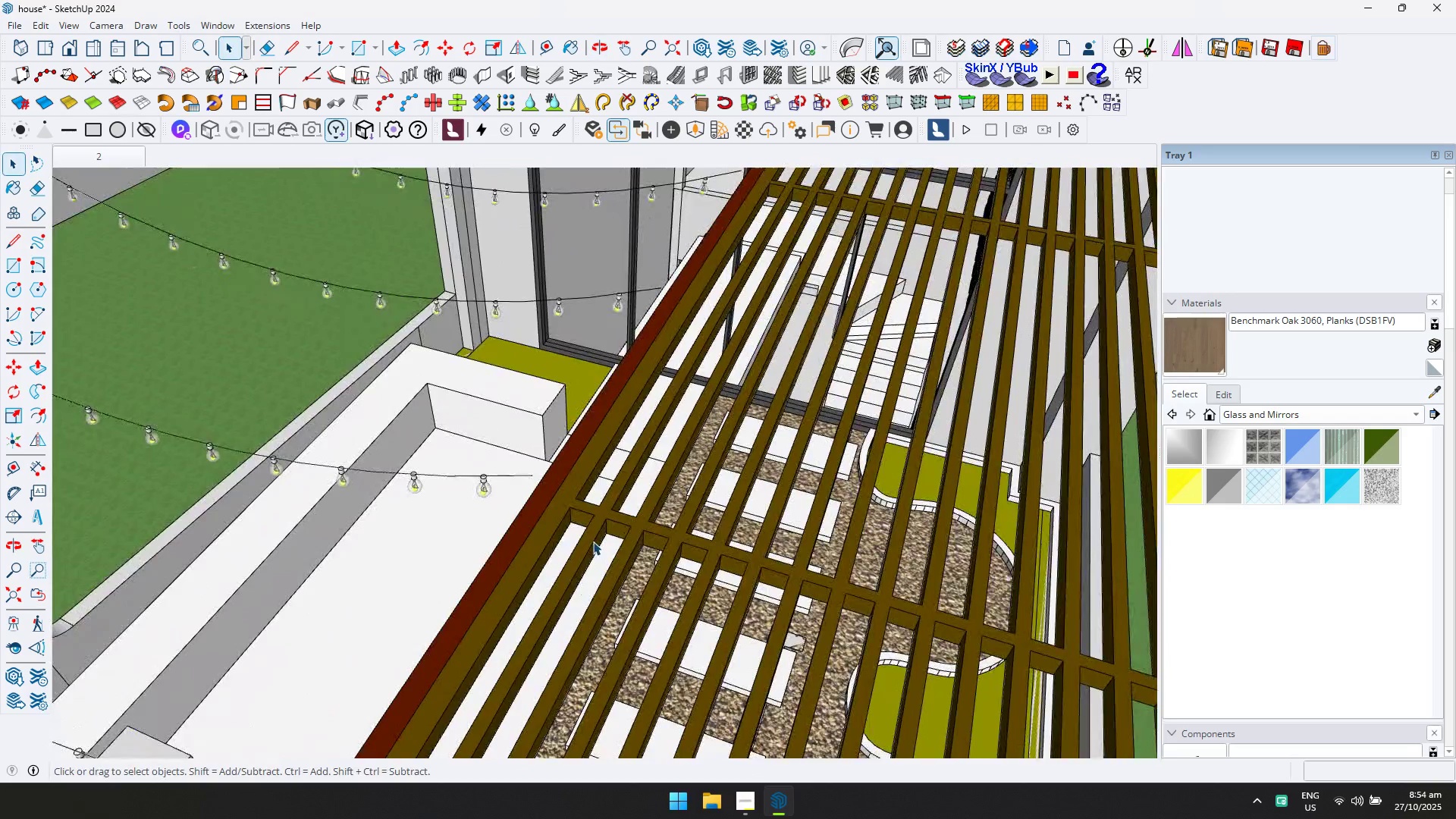 
double_click([593, 541])
 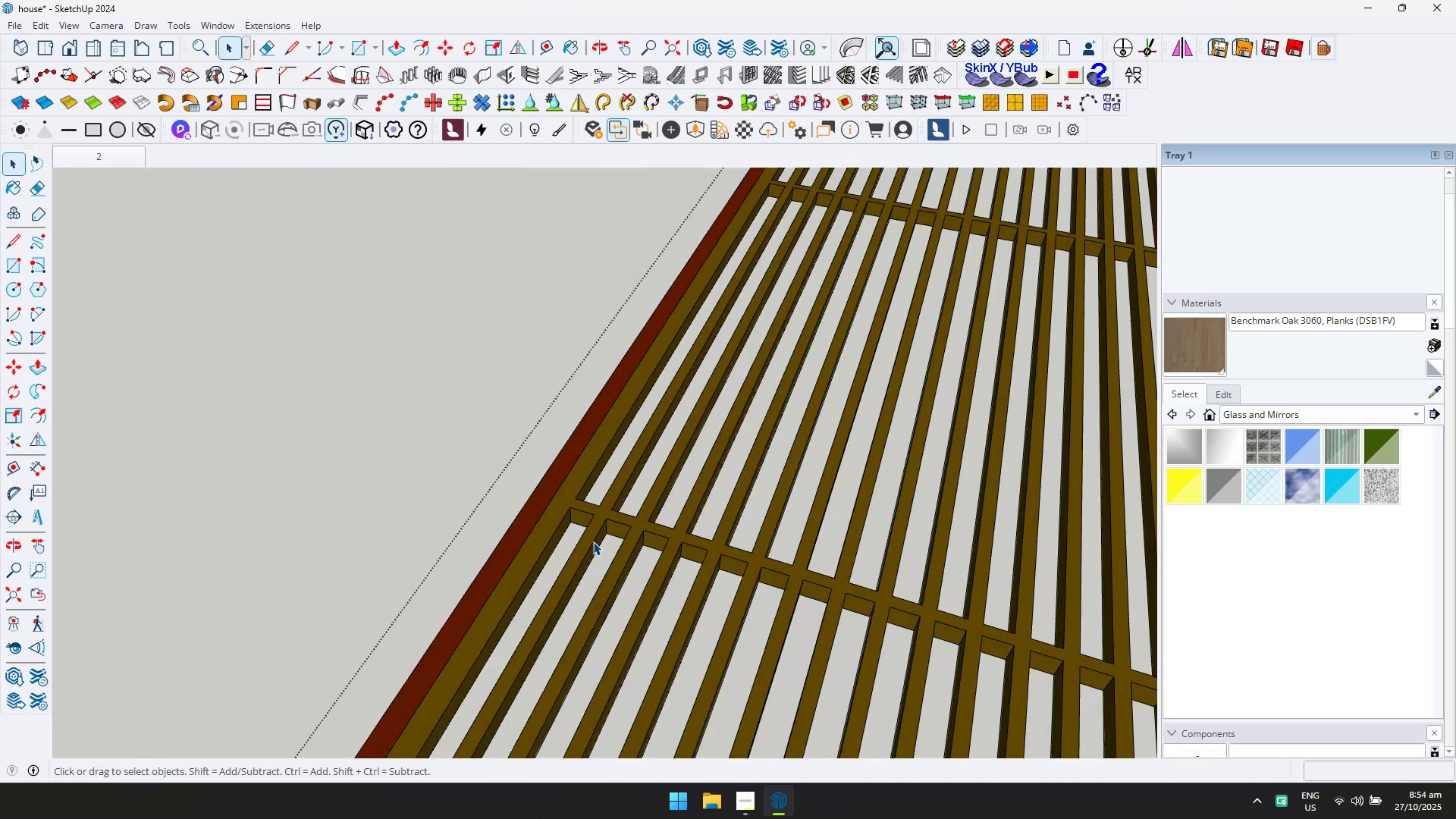 
triple_click([593, 541])
 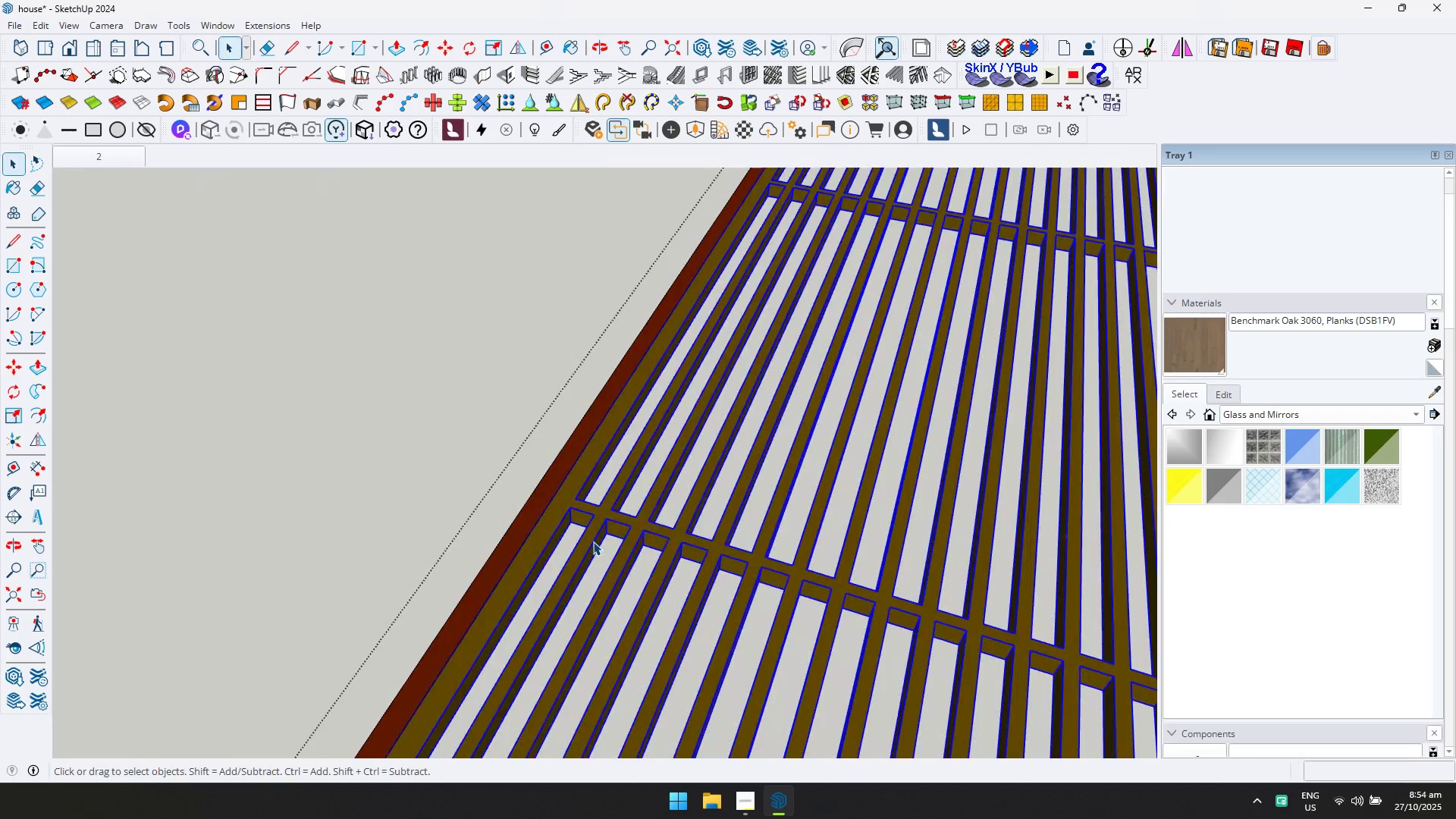 
triple_click([593, 541])
 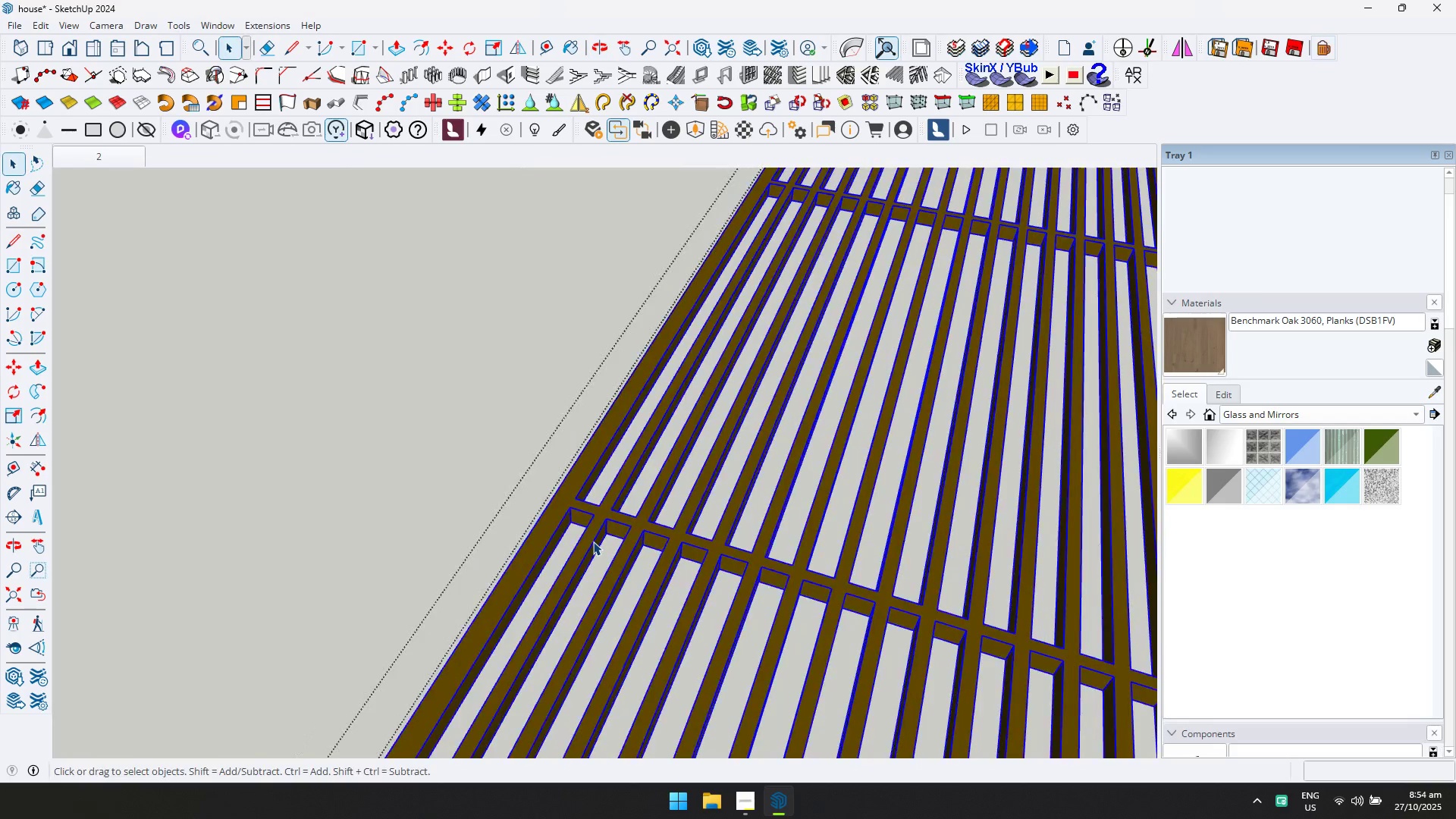 
triple_click([593, 541])
 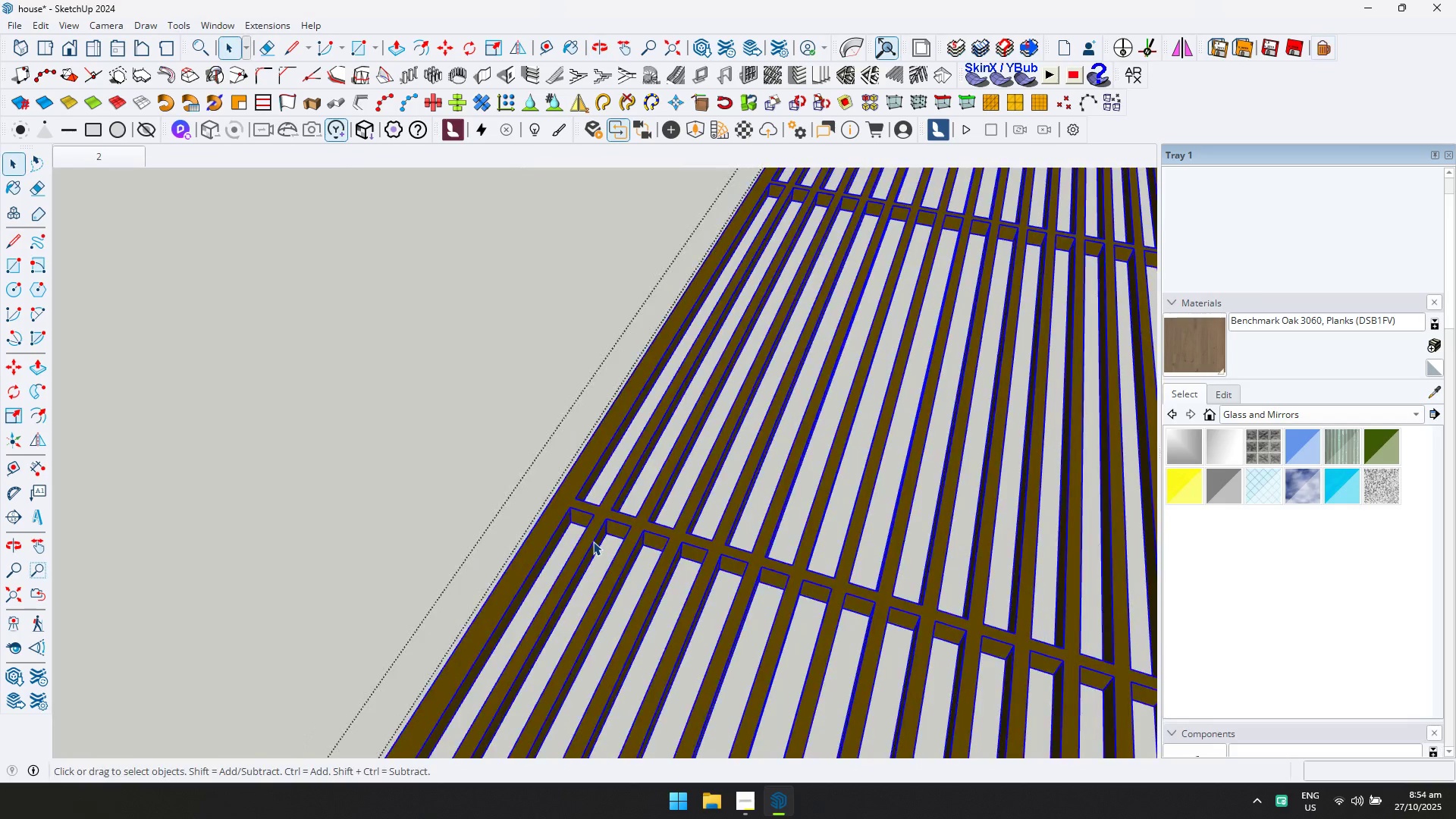 
key(Control+ControlLeft)
 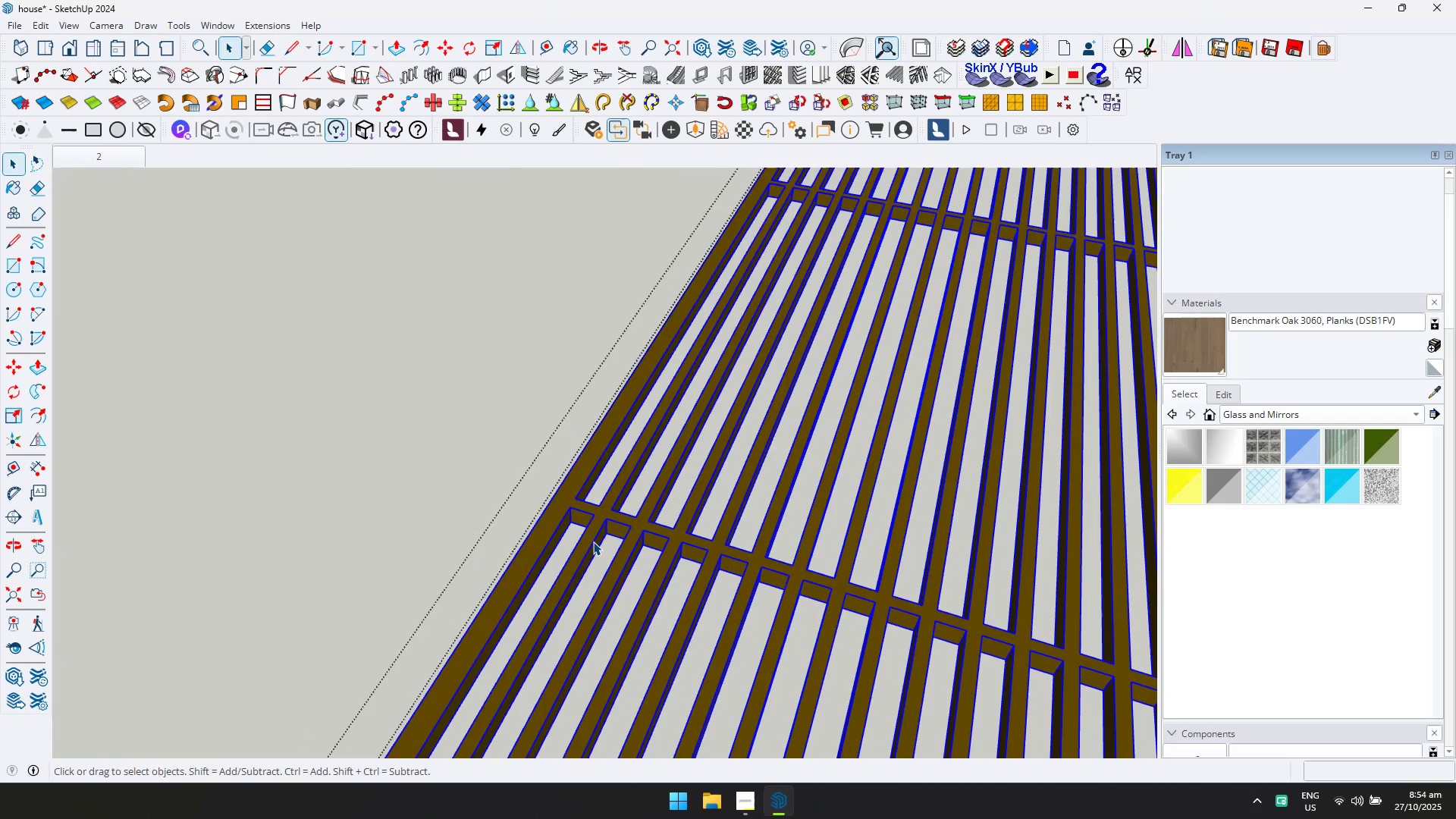 
key(Control+A)
 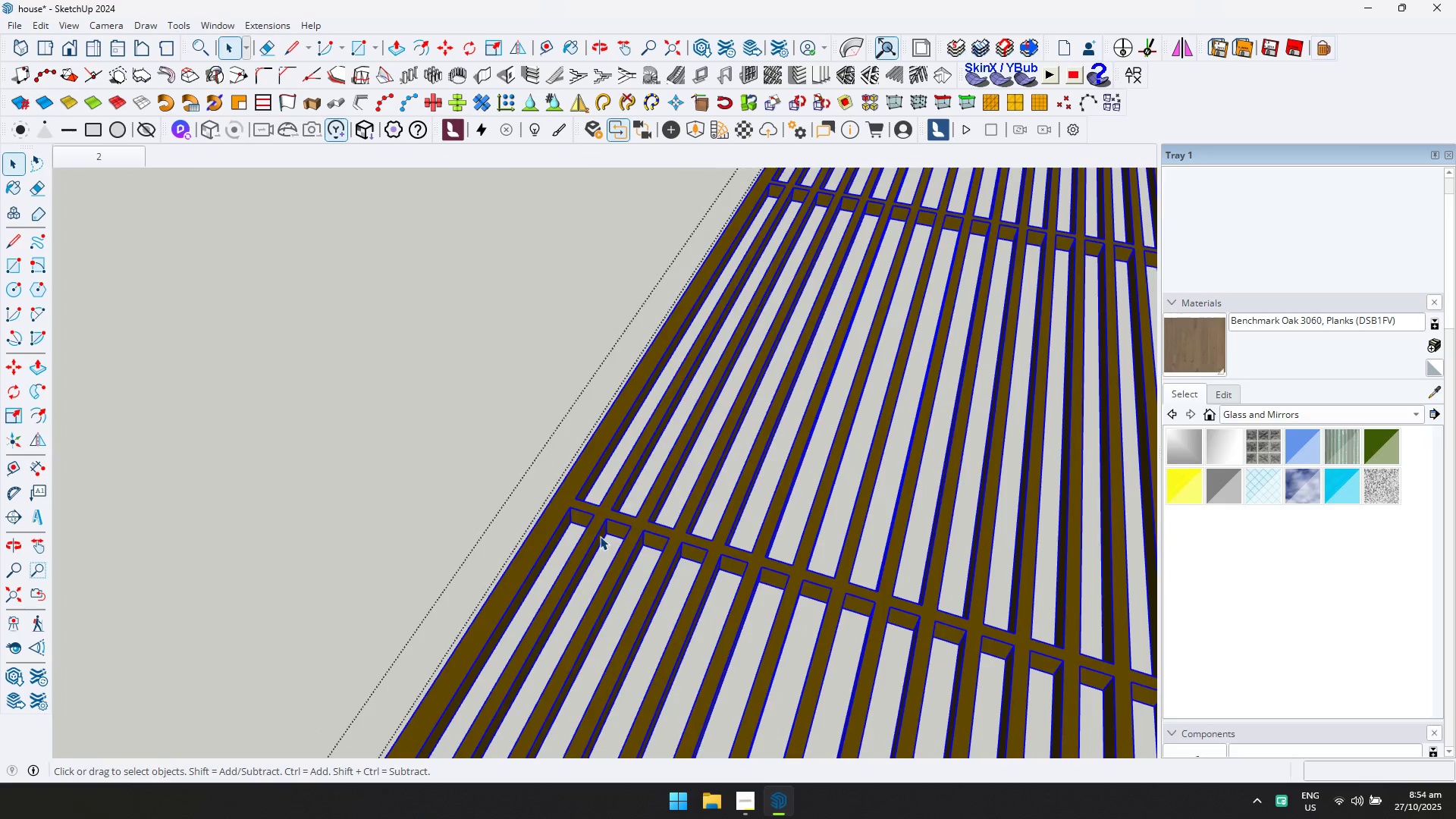 
double_click([600, 536])
 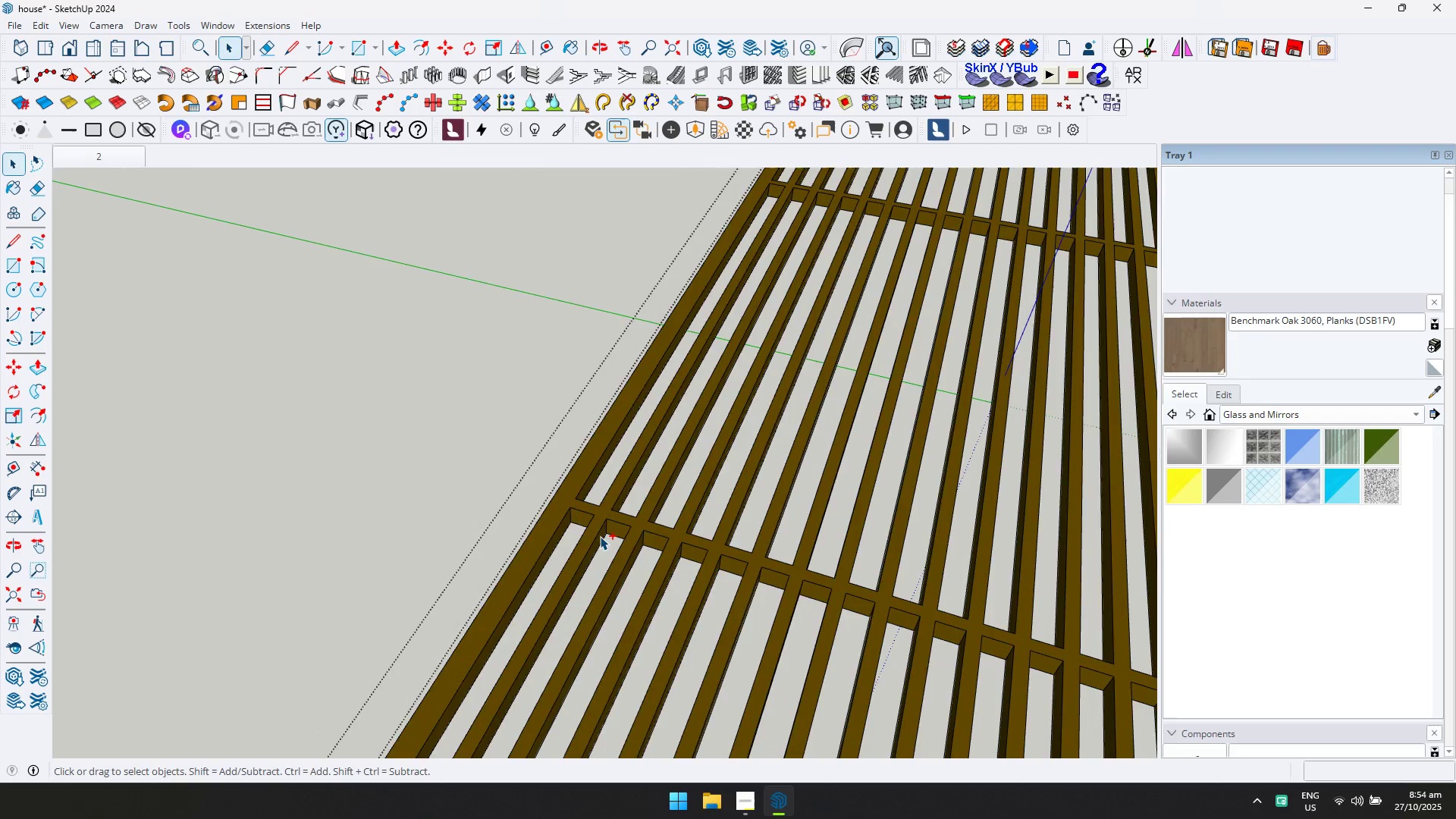 
key(Control+ControlLeft)
 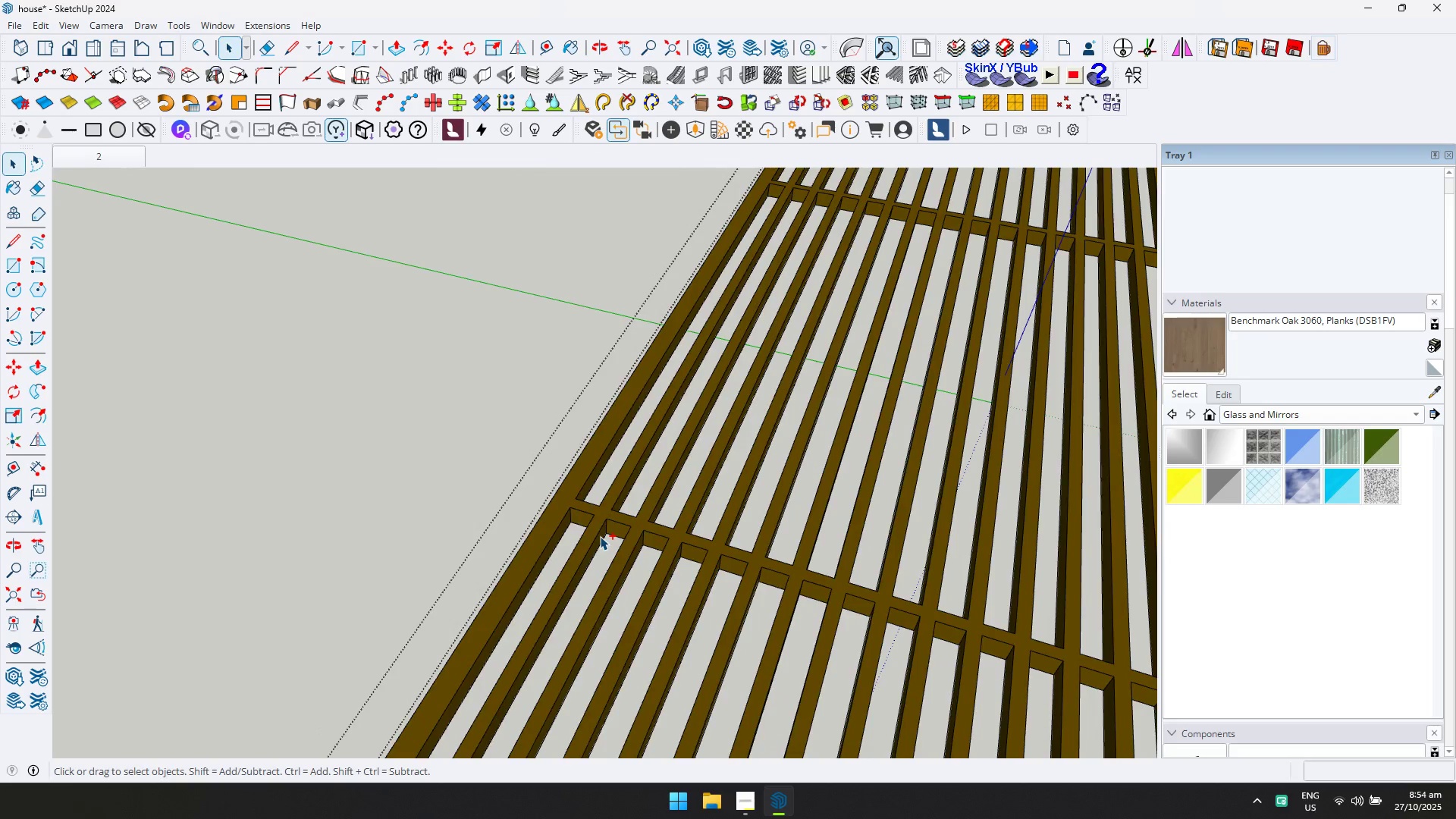 
key(Control+A)
 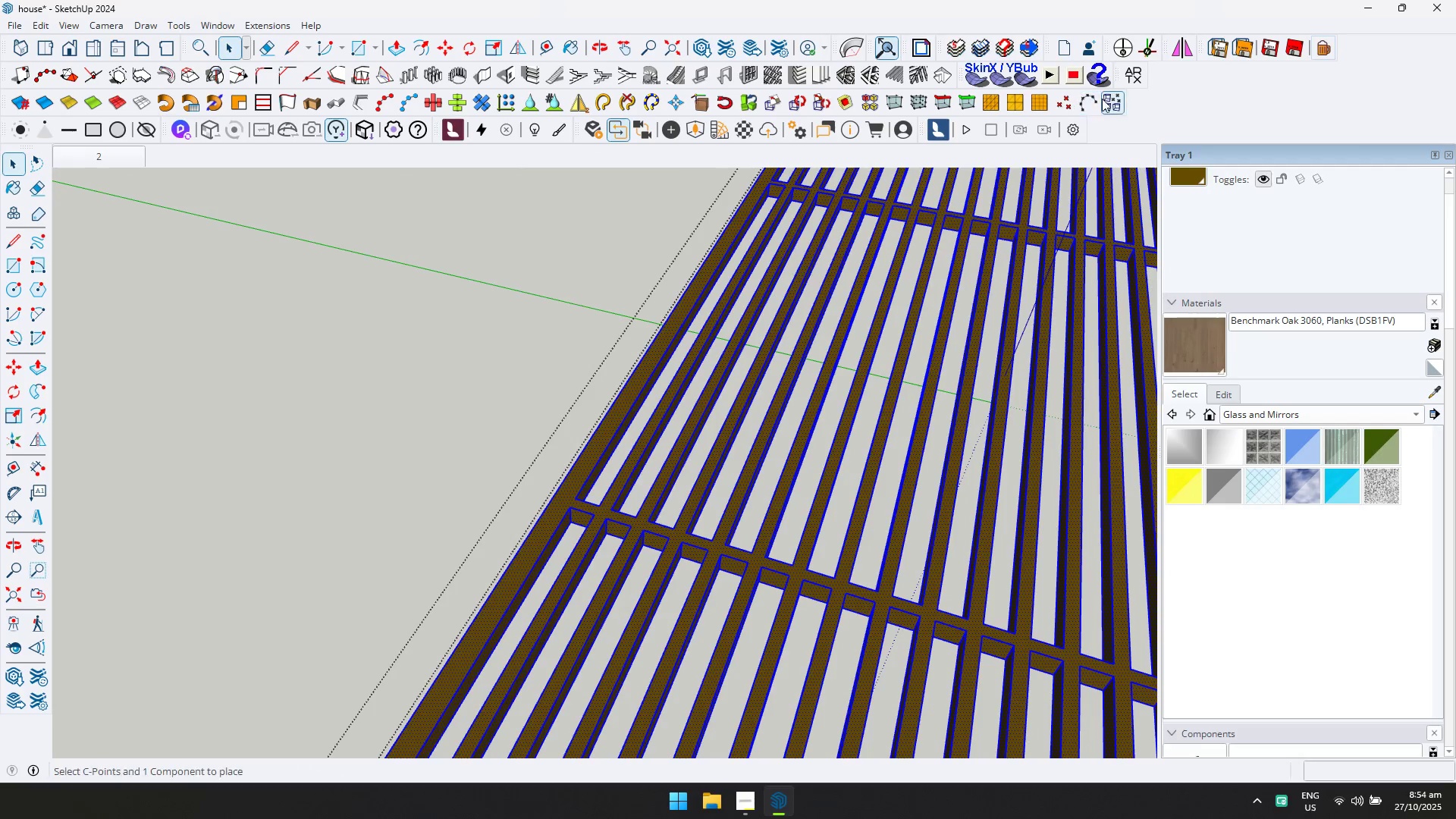 
left_click([1129, 74])
 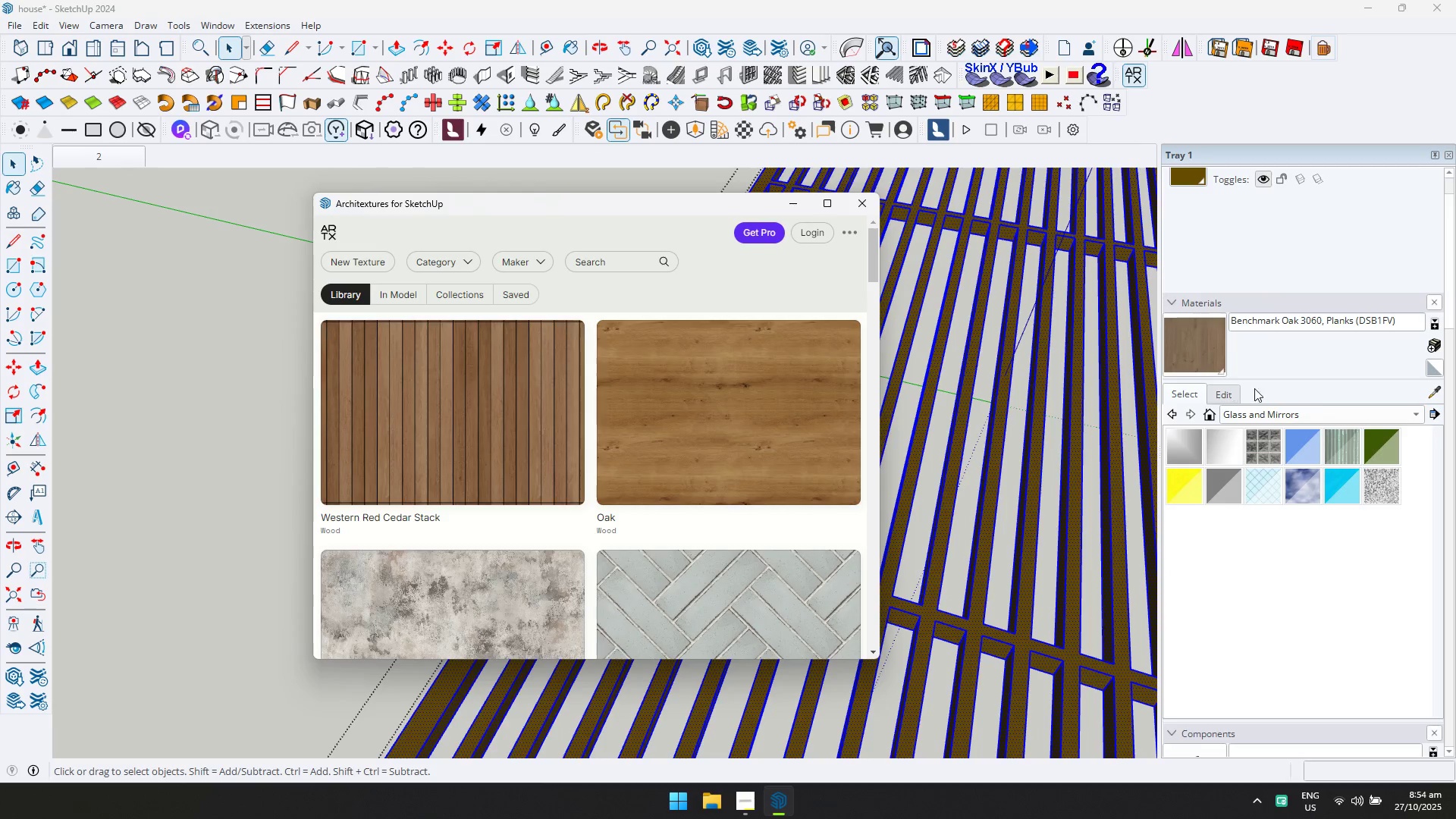 
left_click([1323, 408])
 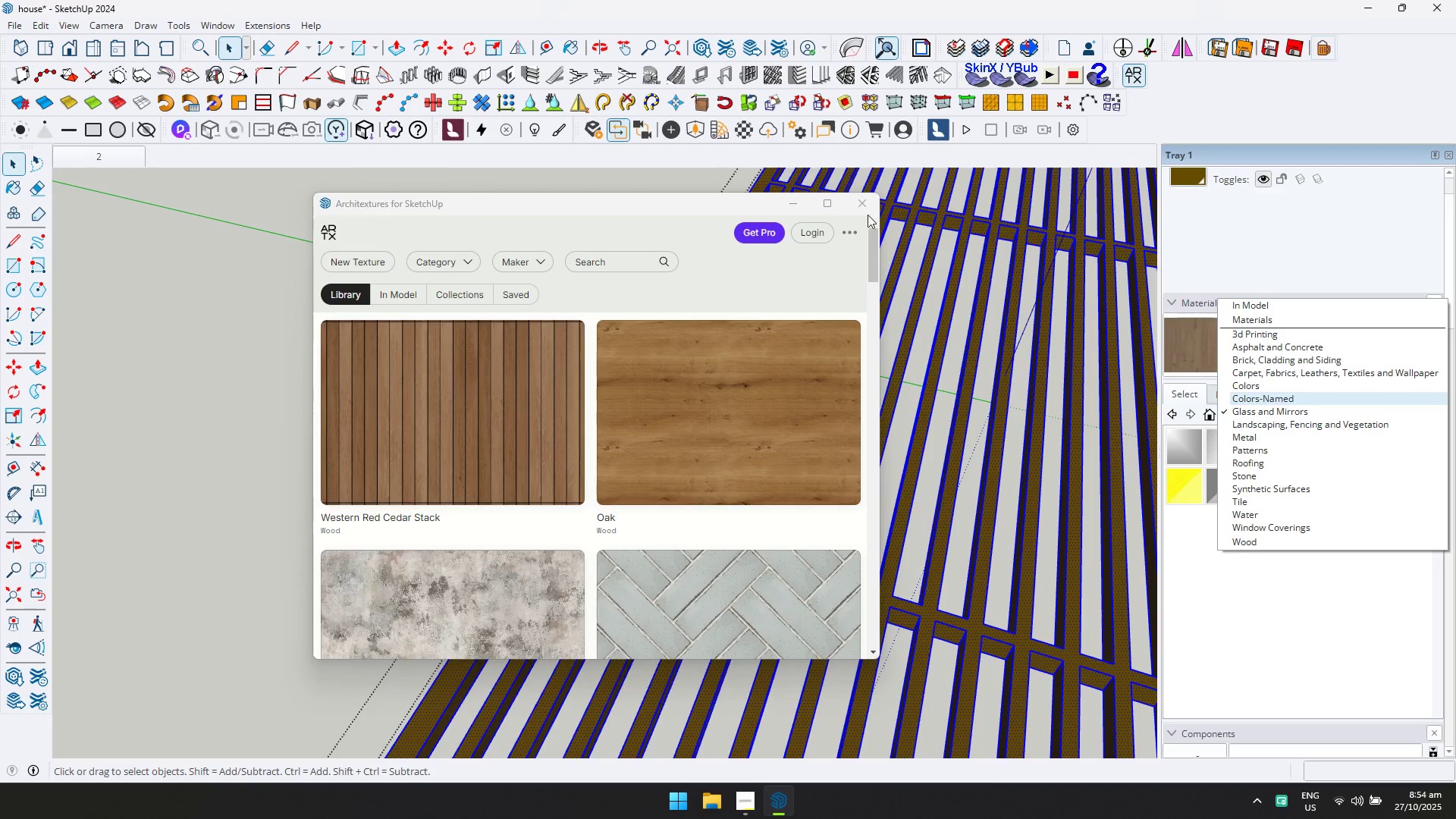 
left_click([868, 209])
 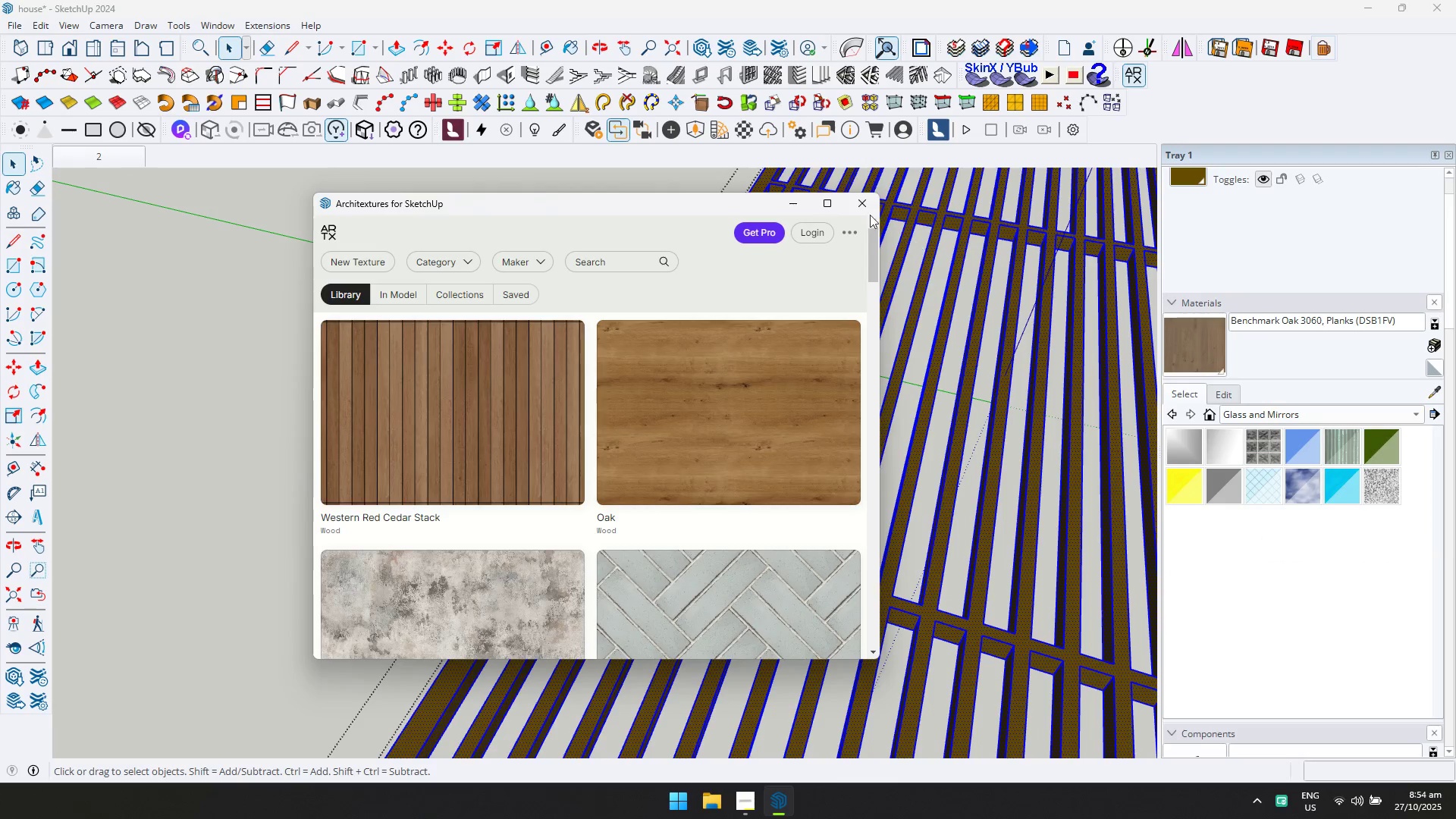 
left_click([856, 208])
 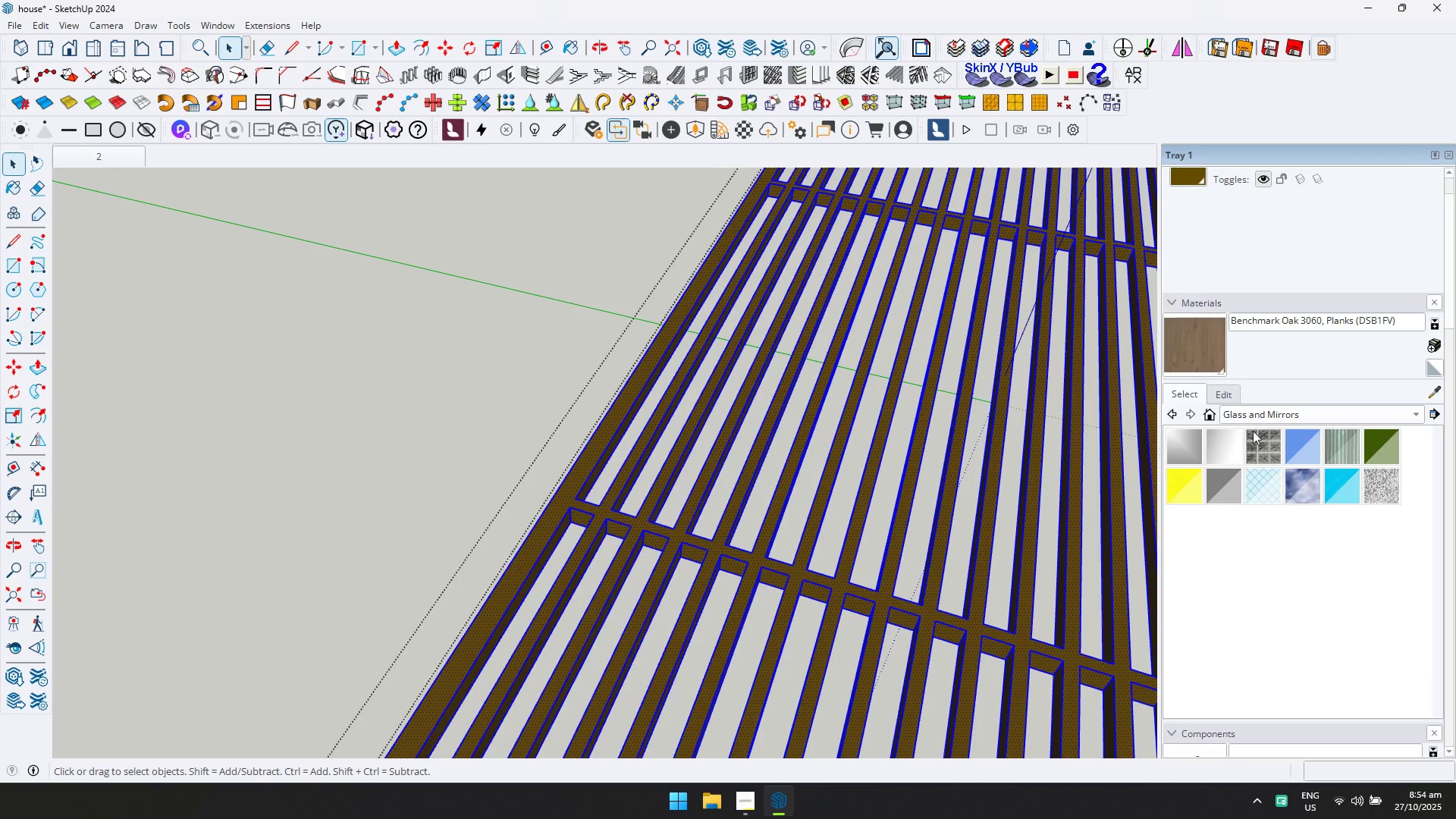 
left_click([1259, 413])
 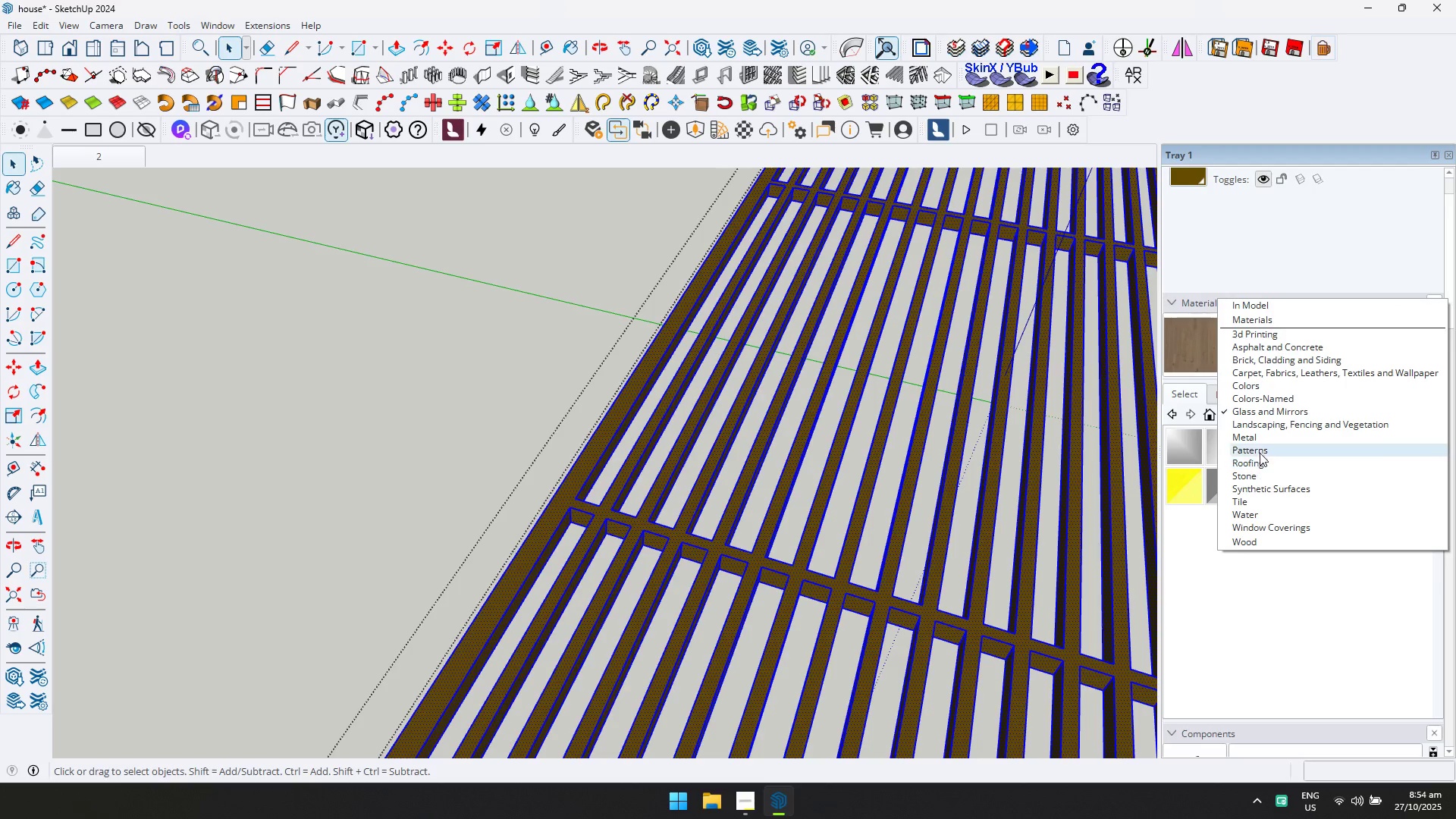 
left_click([1259, 441])
 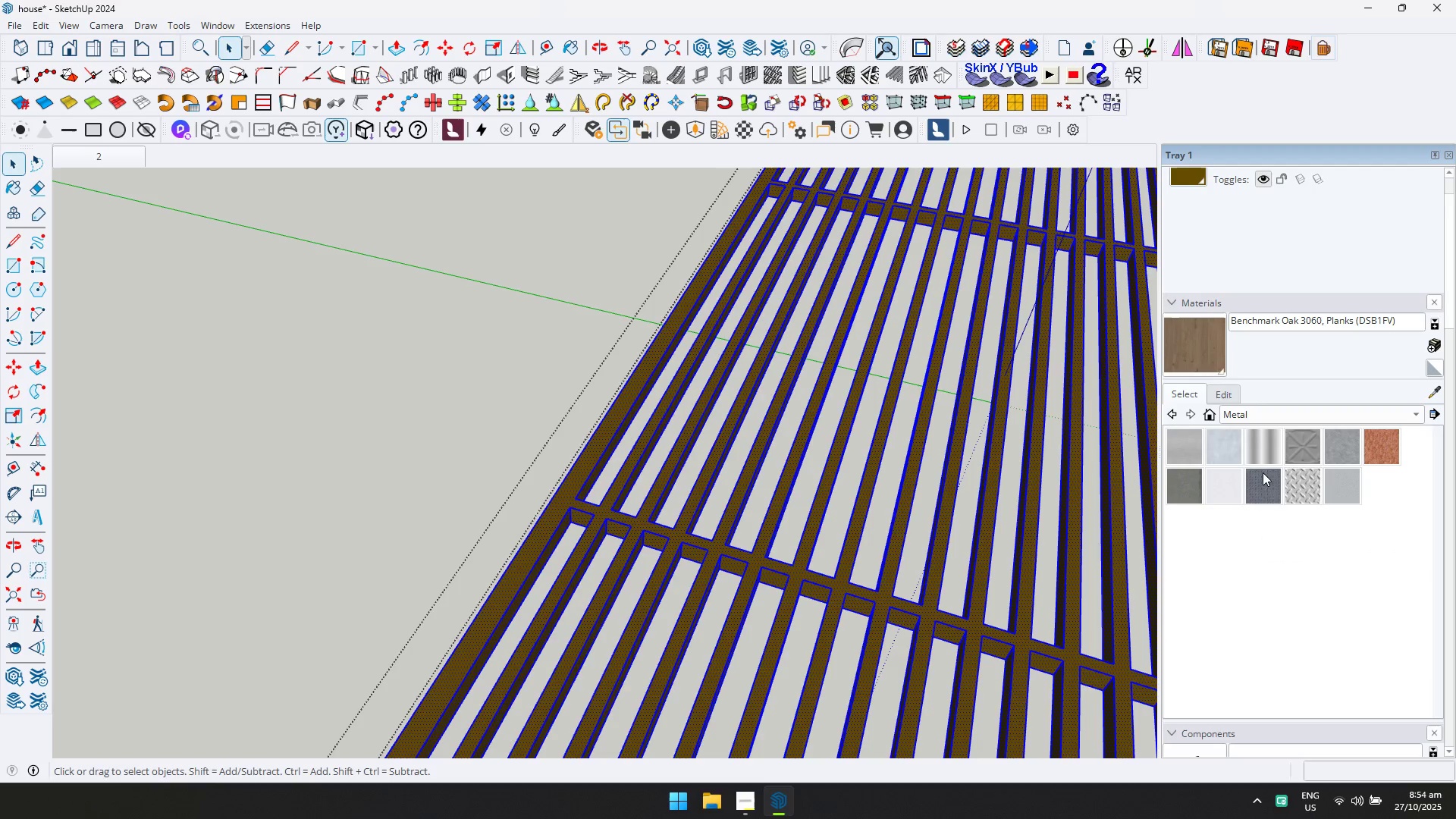 
left_click([1180, 444])
 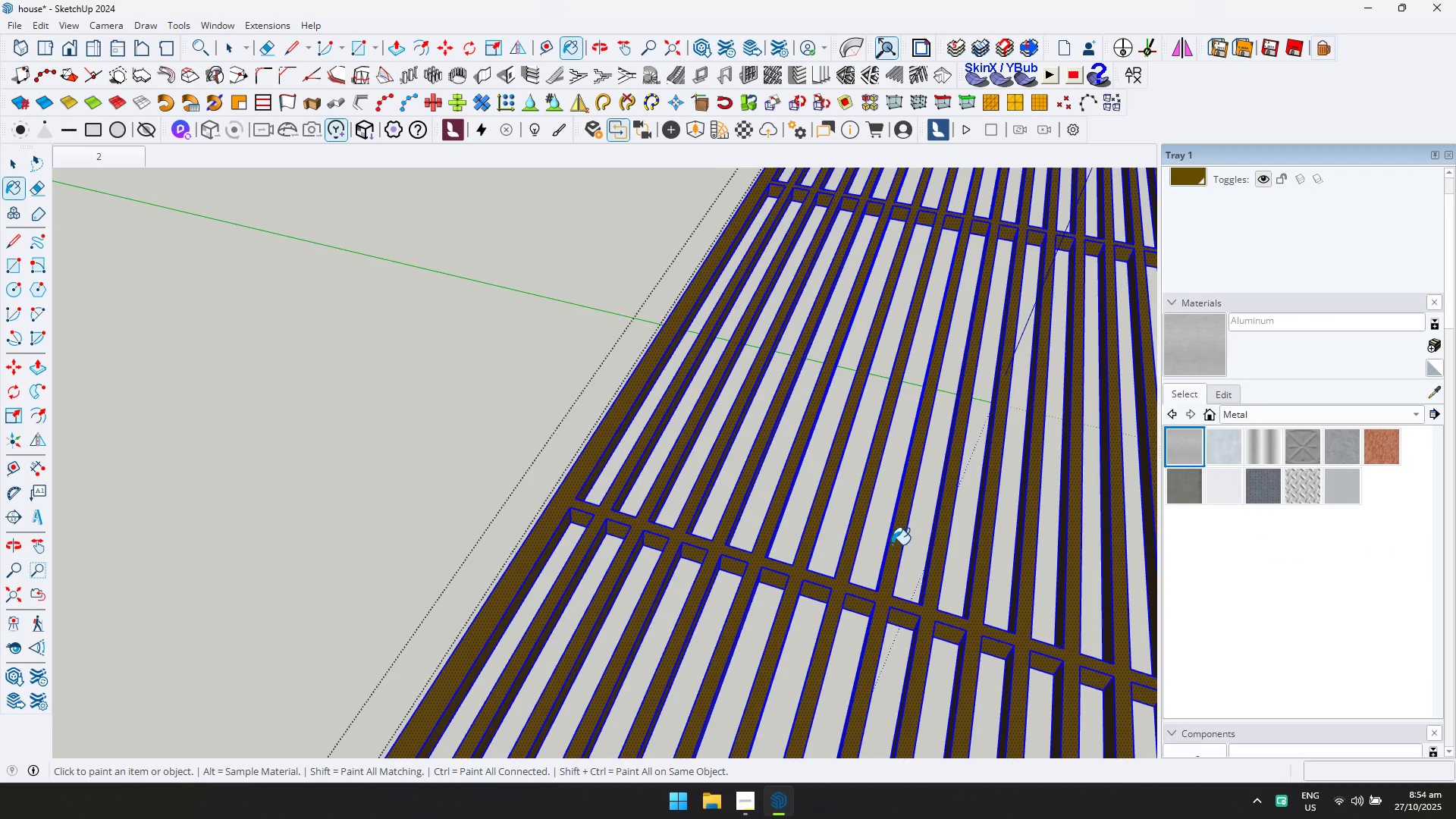 
left_click([893, 545])
 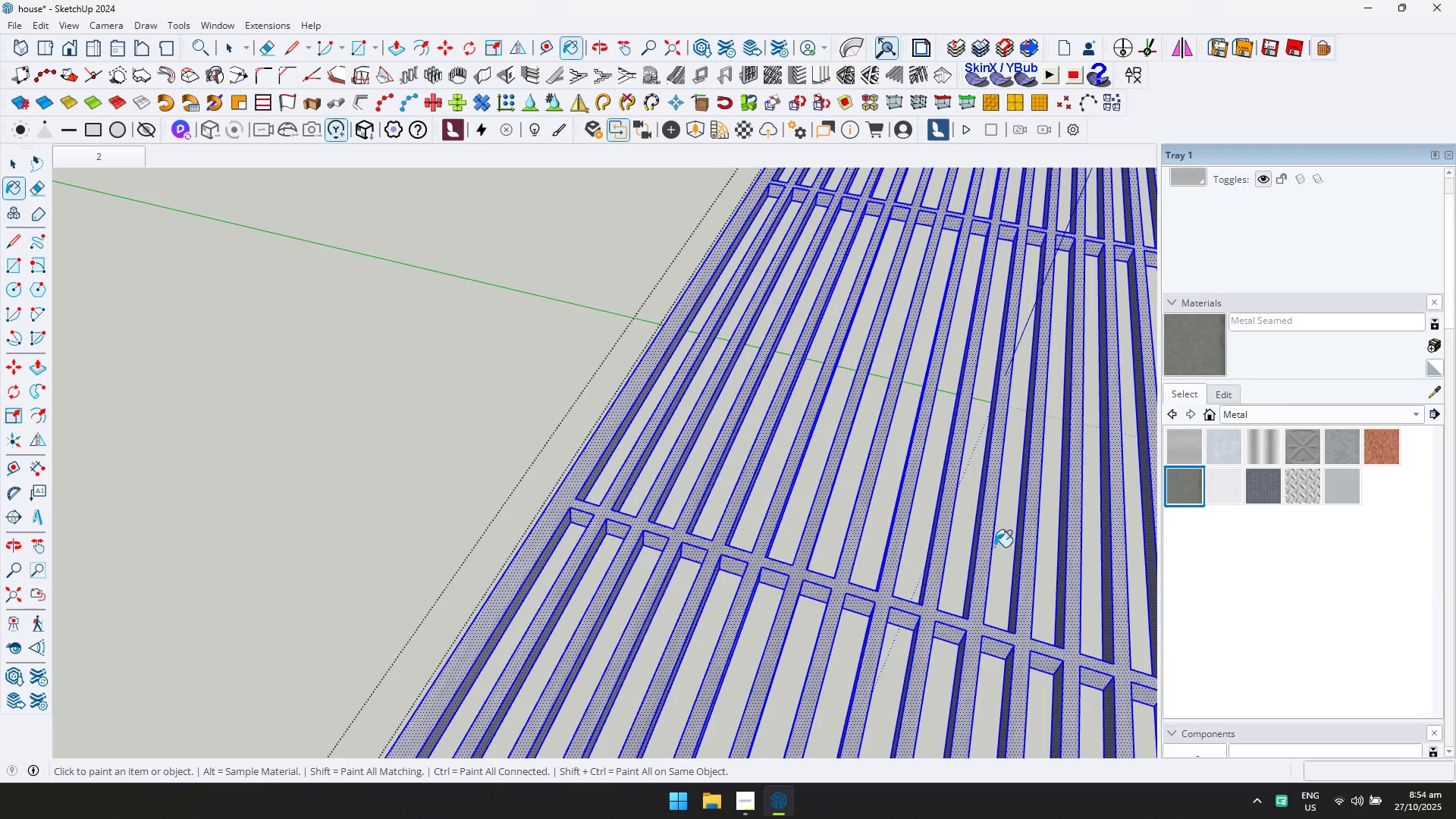 
left_click([888, 565])
 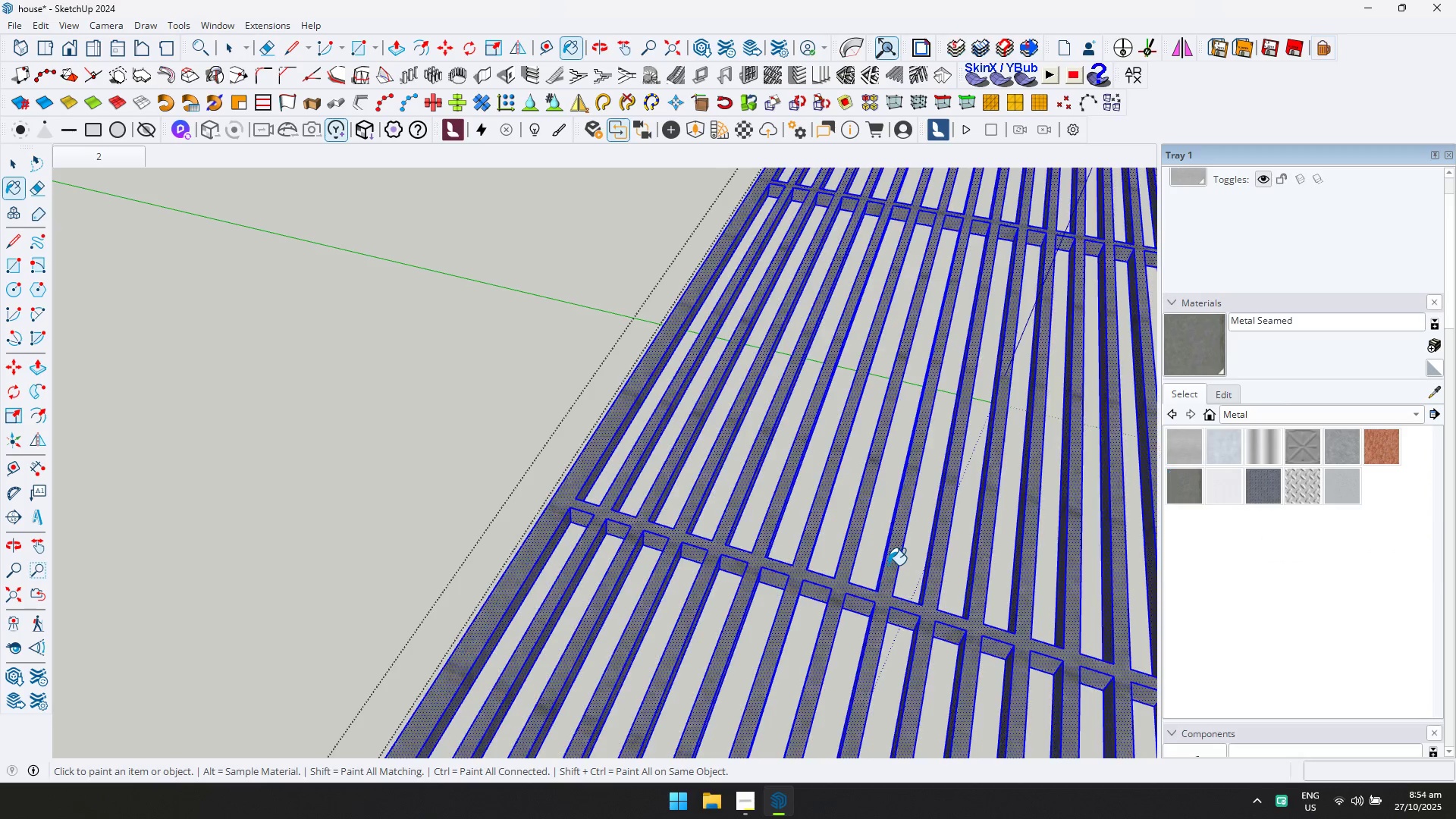 
key(Escape)
 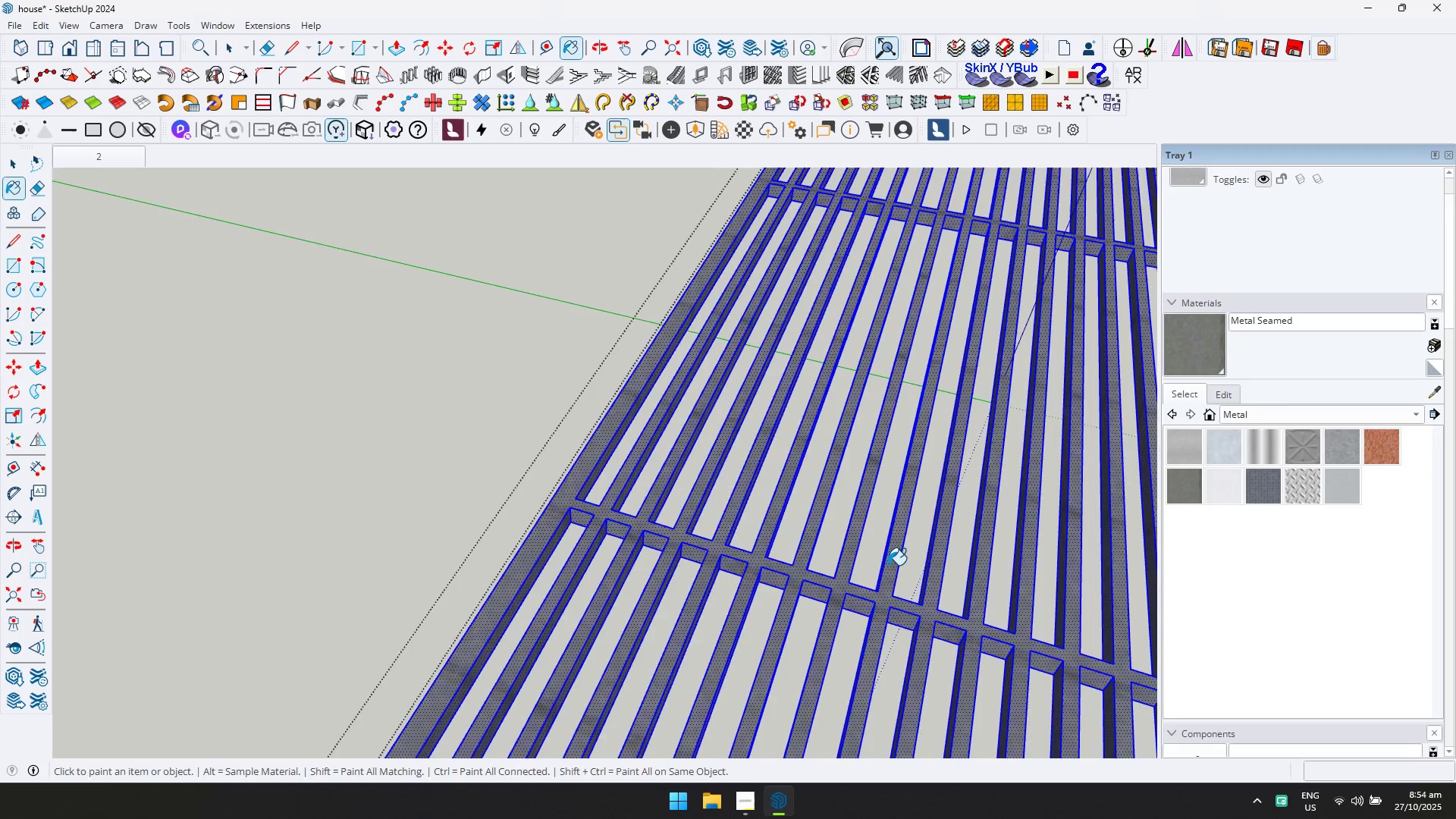 
key(Space)
 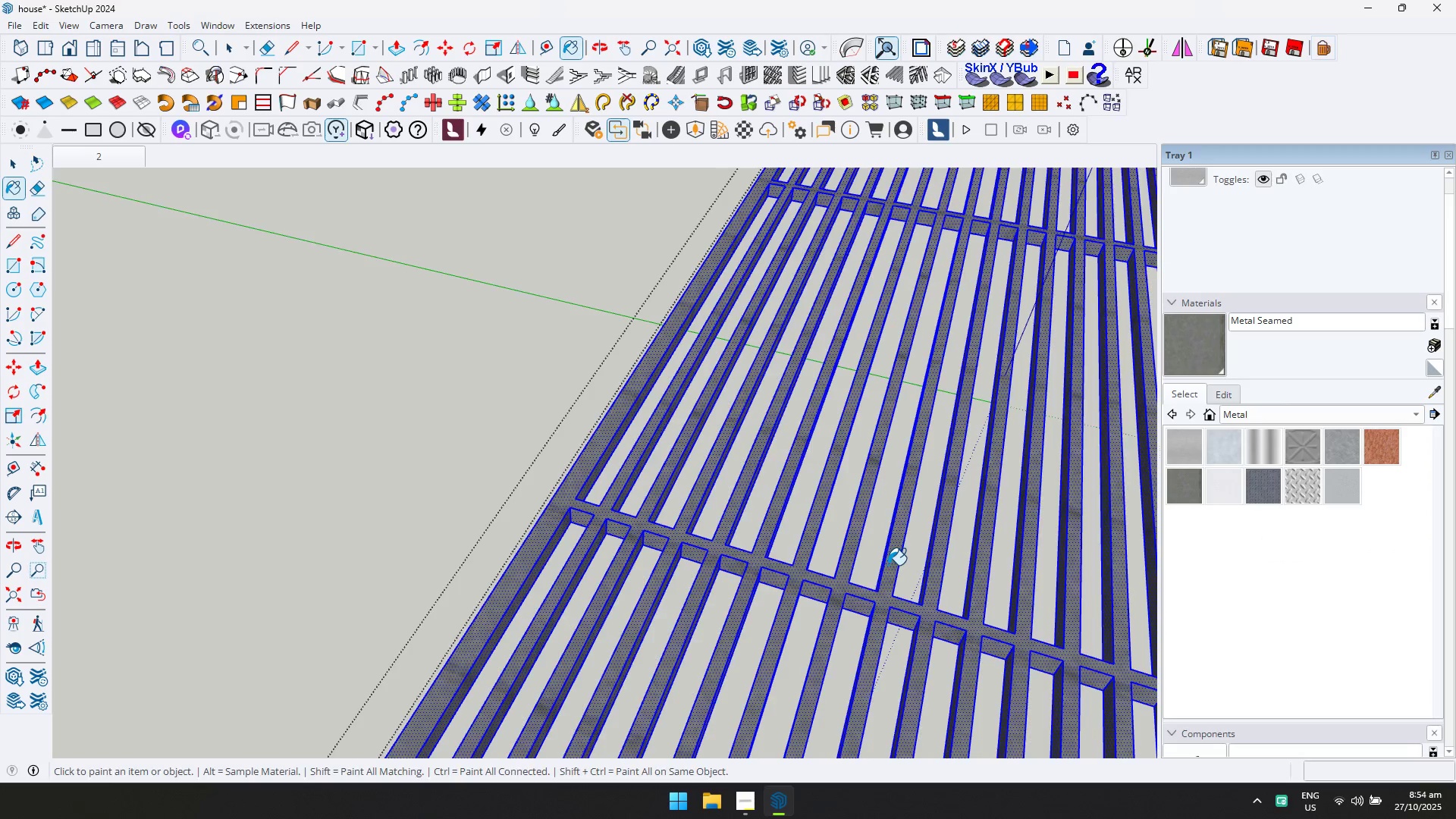 
key(Escape)
 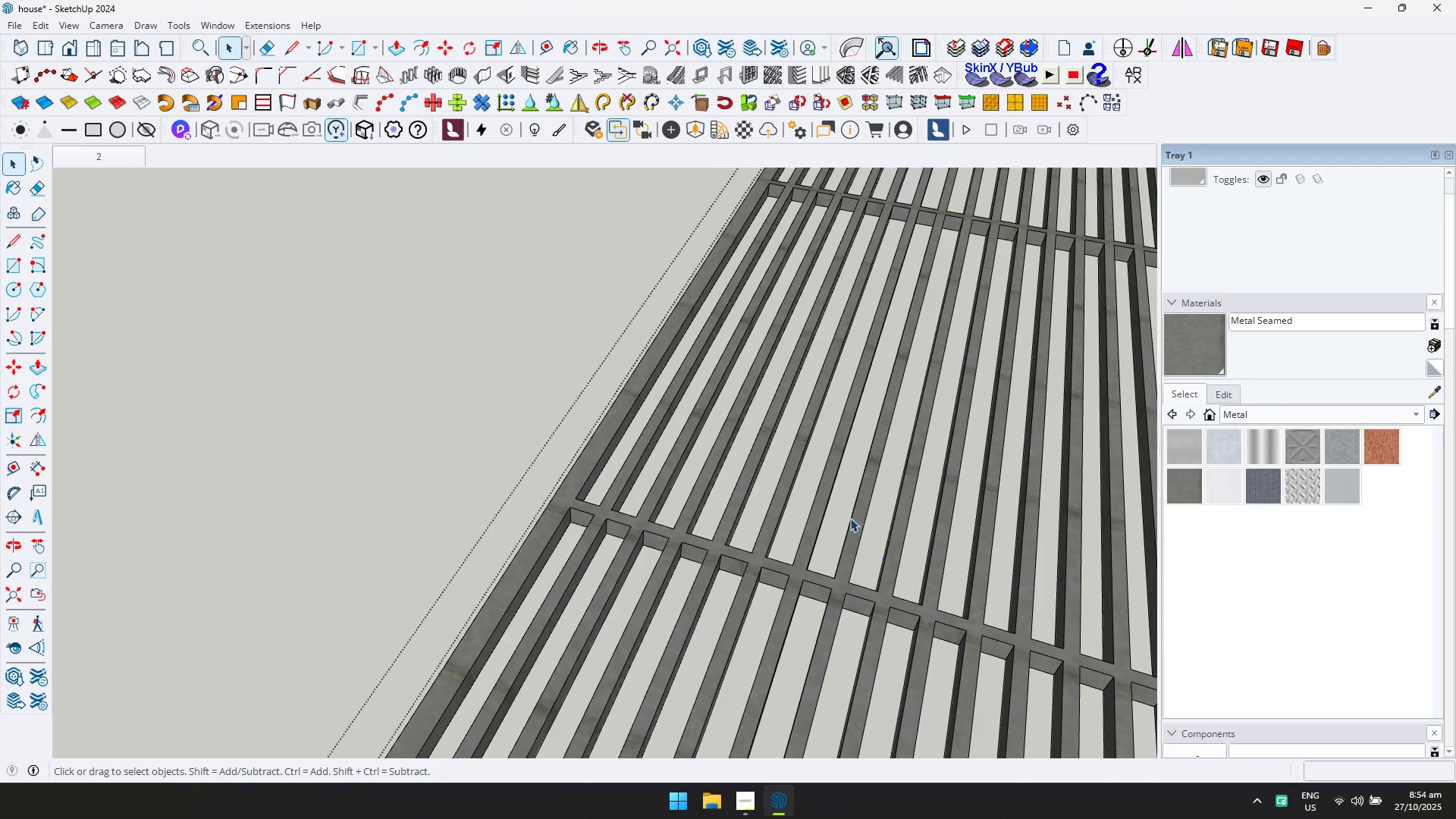 
scroll: coordinate [786, 504], scroll_direction: down, amount: 7.0
 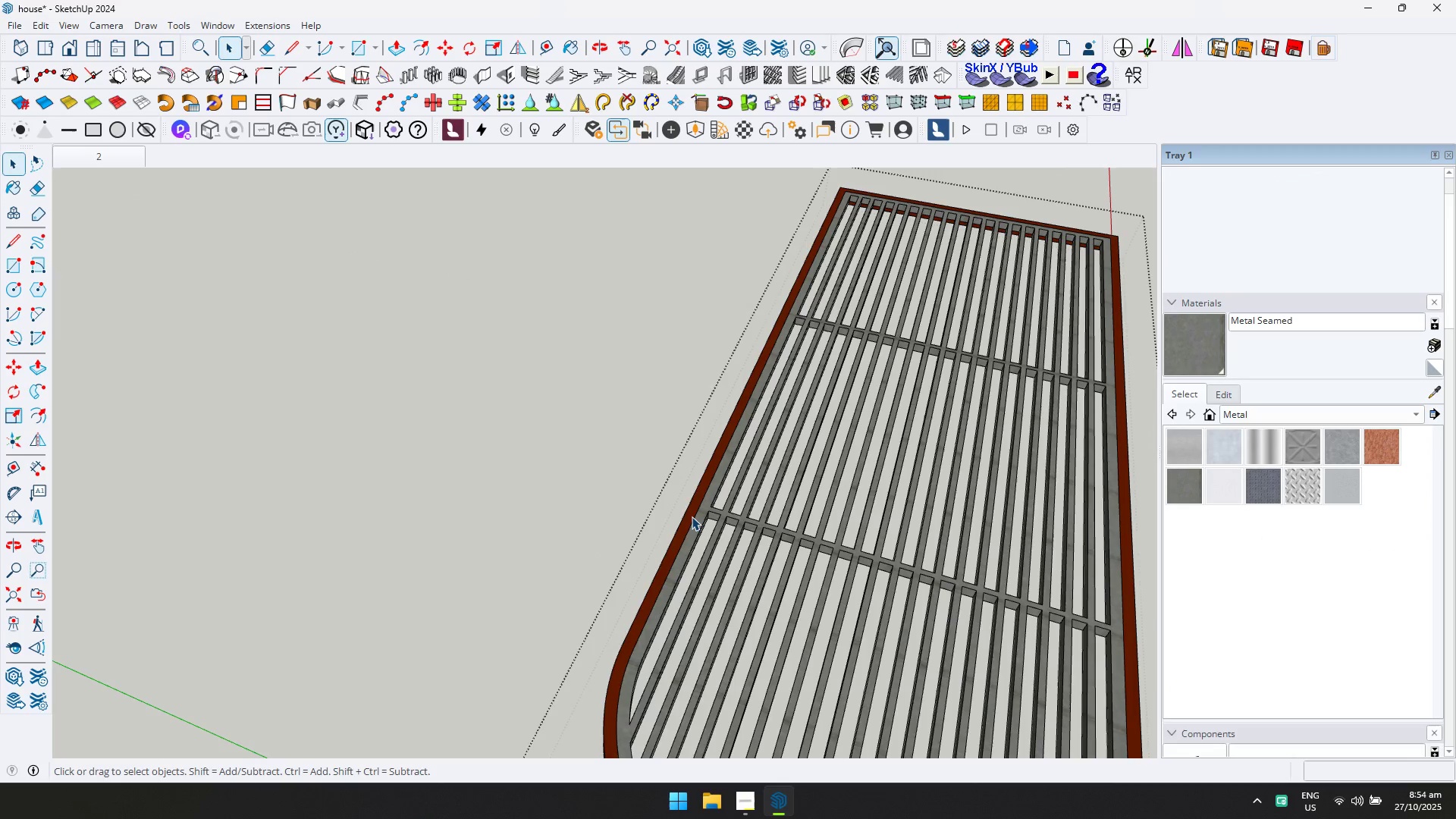 
key(Escape)
 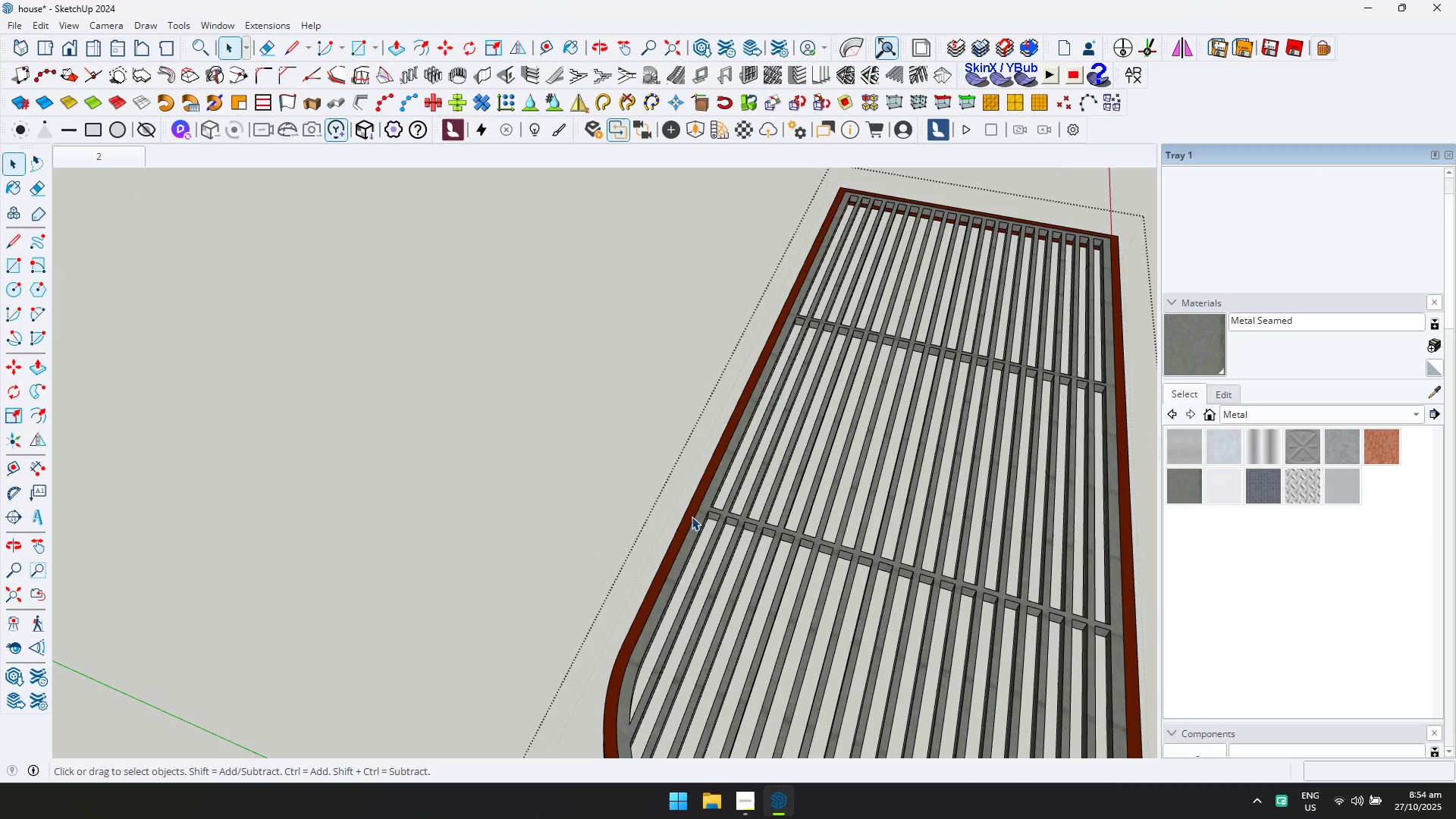 
double_click([692, 516])
 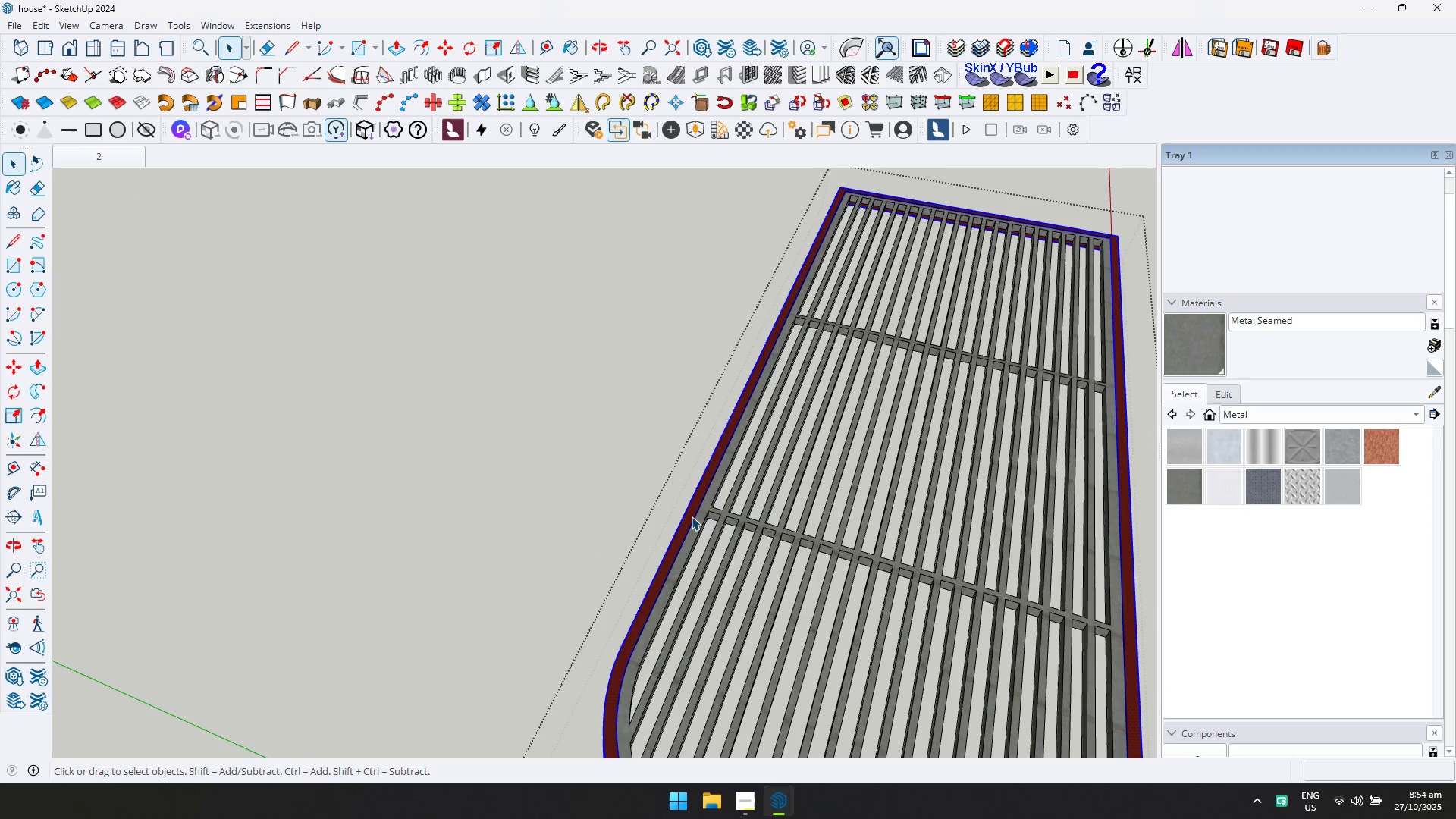 
triple_click([692, 516])
 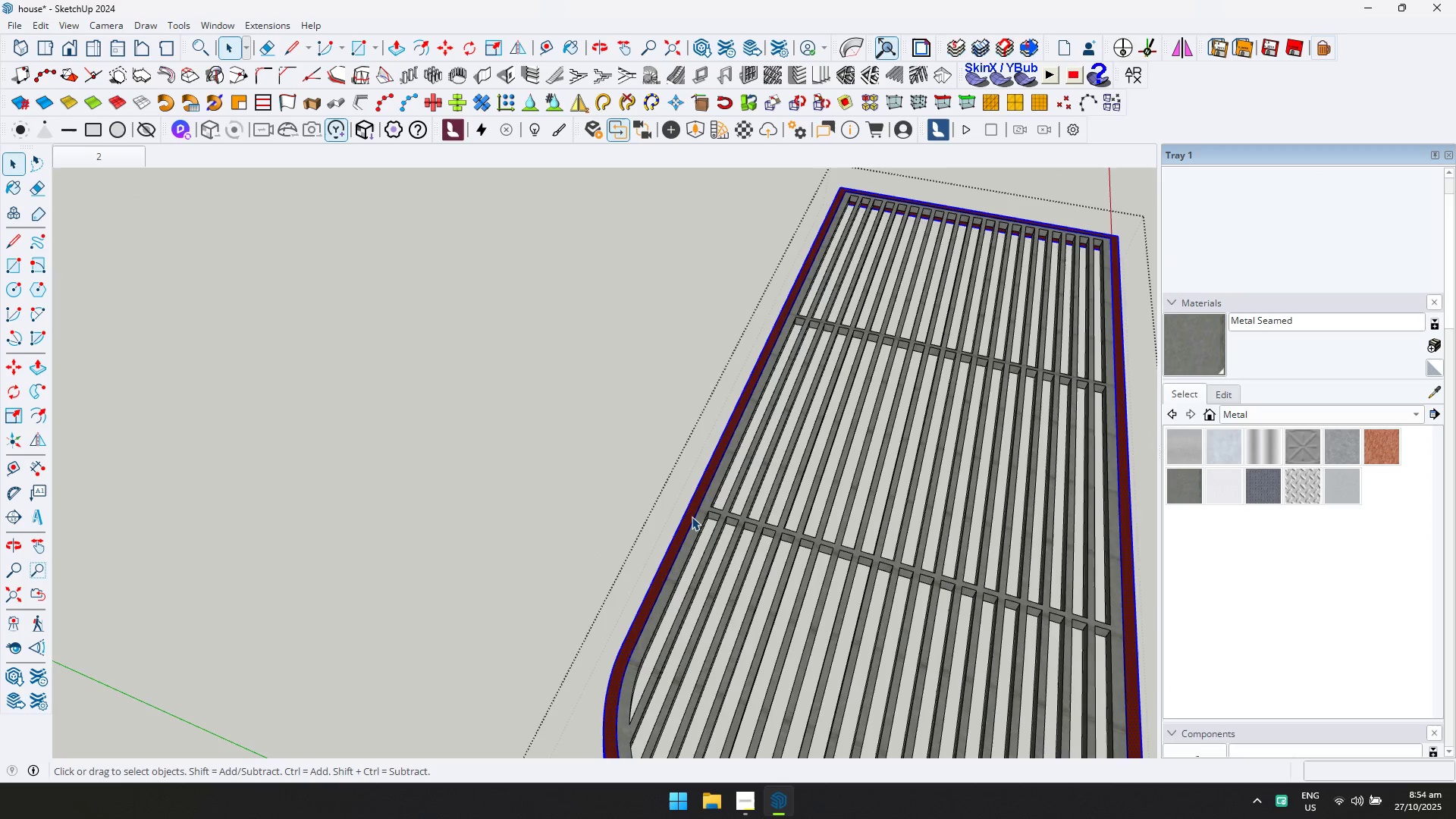 
key(Control+ControlLeft)
 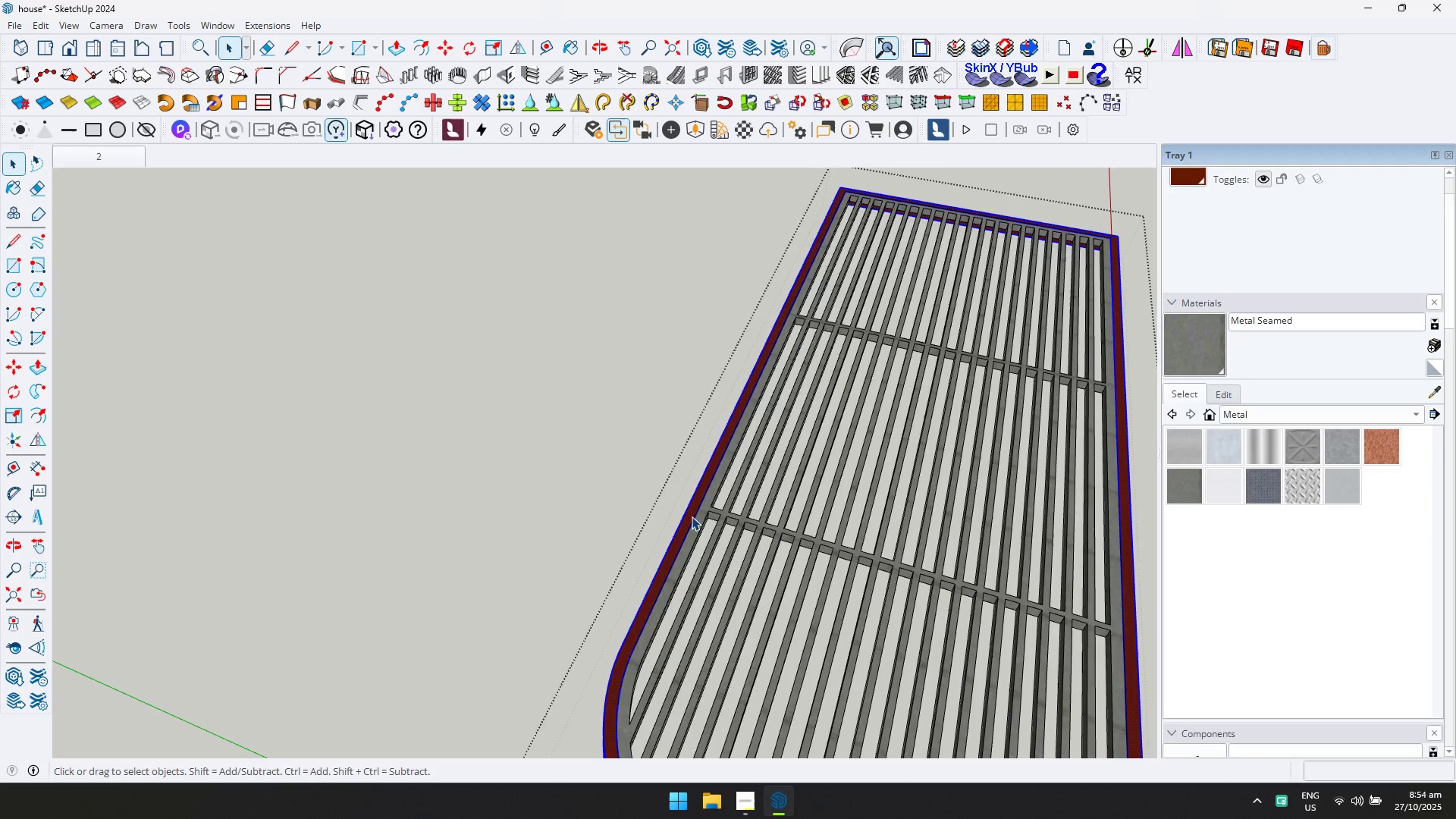 
key(Control+ControlLeft)
 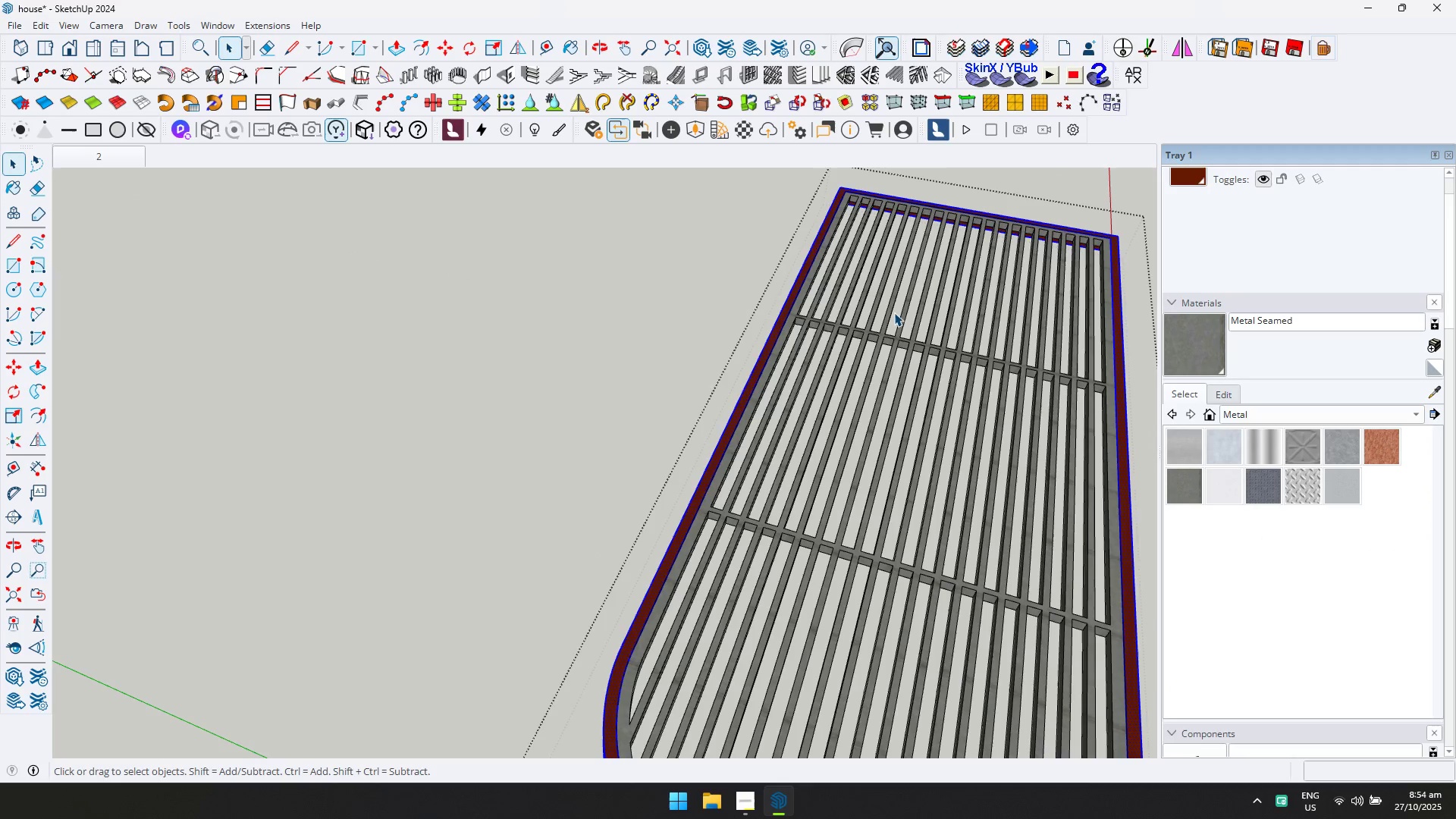 
key(Control+ControlLeft)
 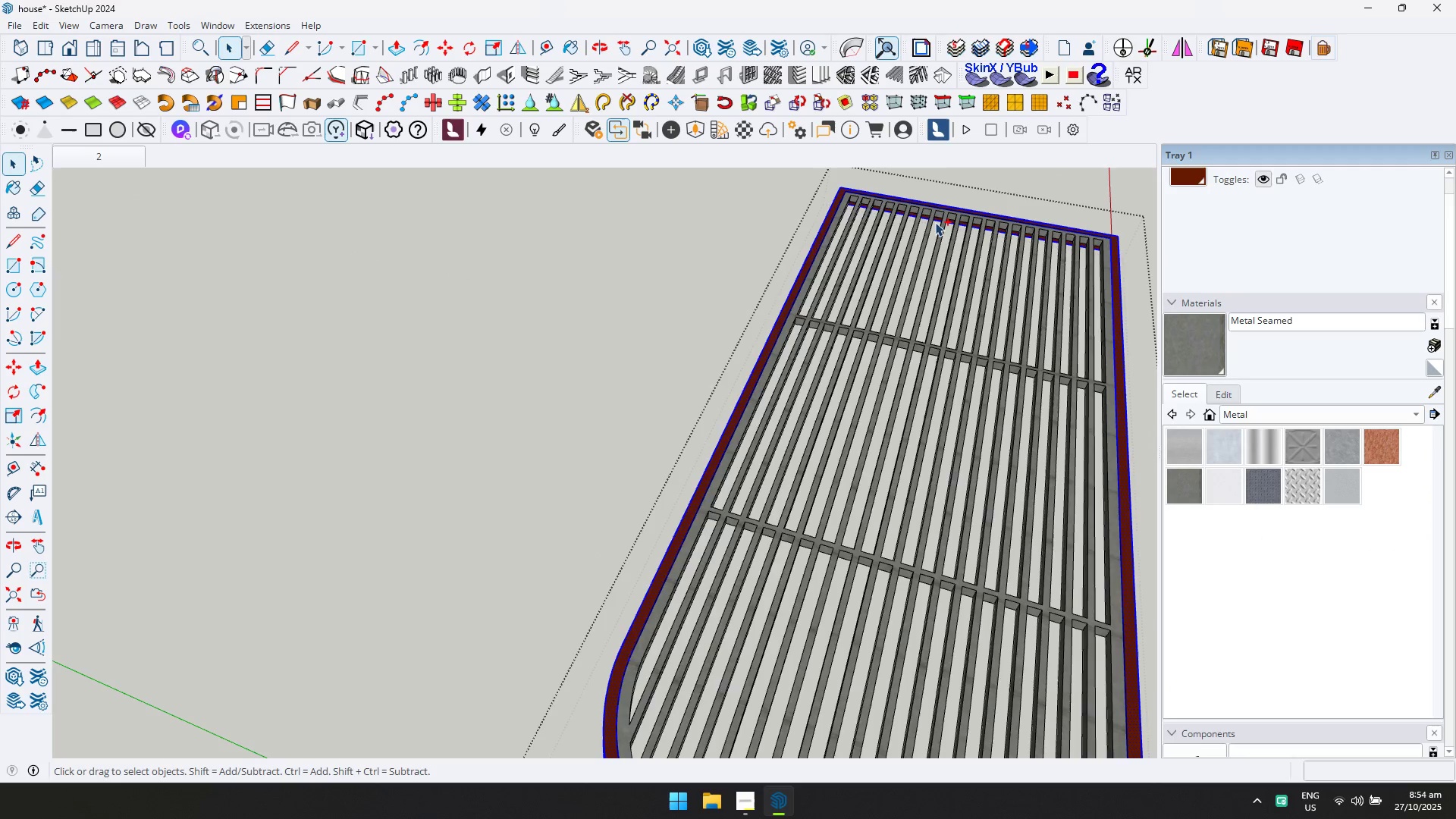 
key(Control+A)
 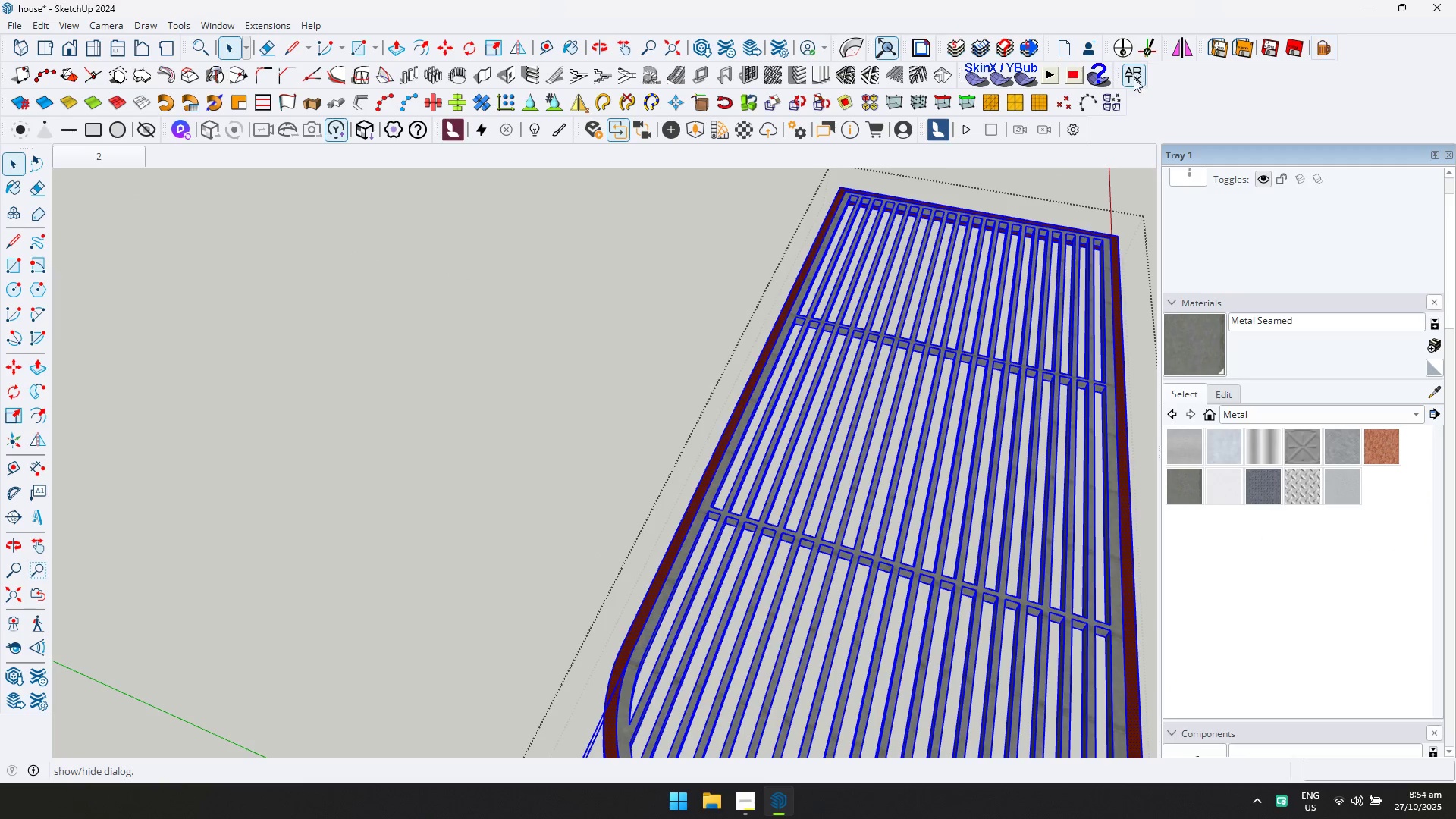 
scroll: coordinate [723, 471], scroll_direction: up, amount: 3.0
 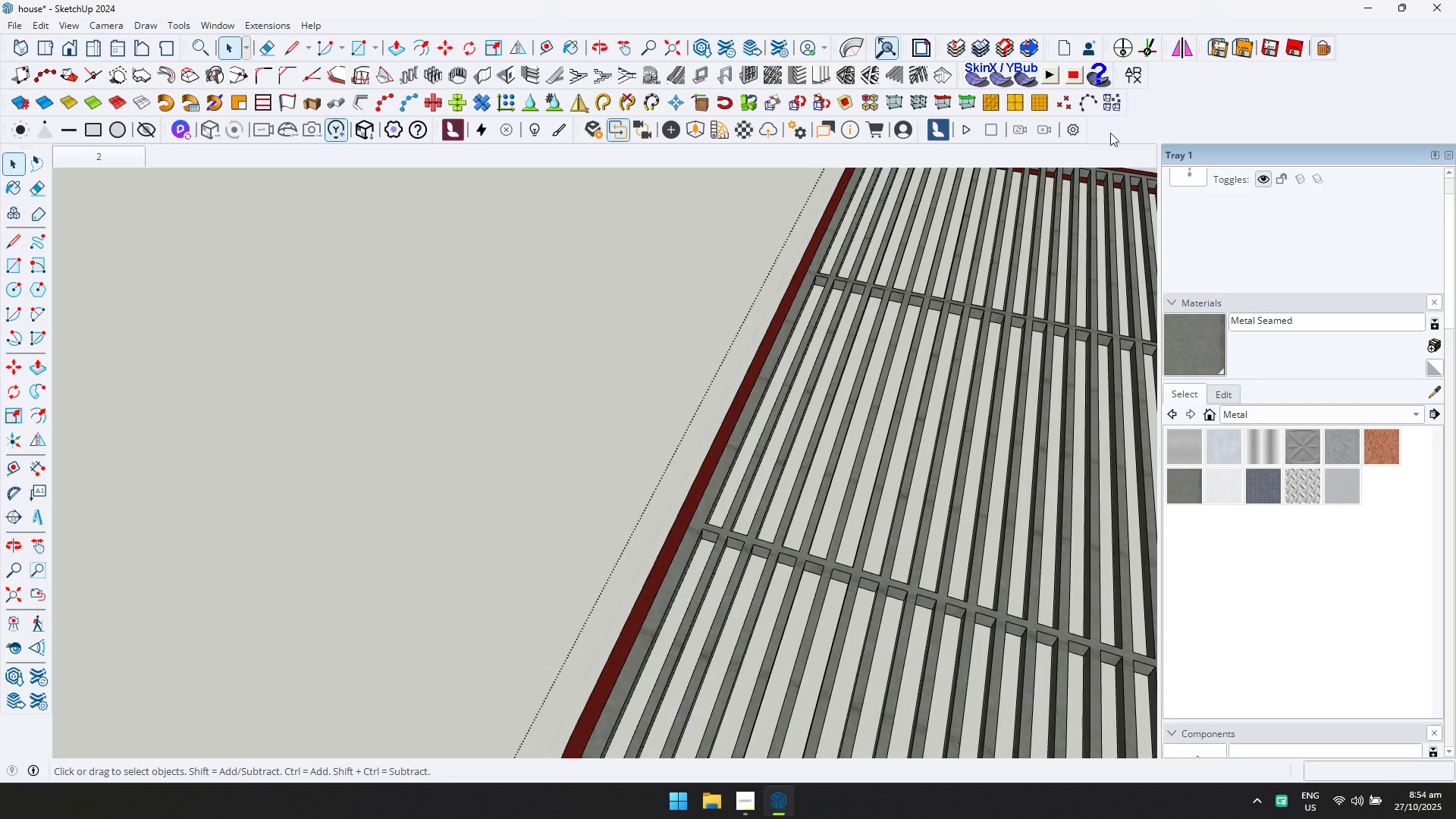 
left_click([1134, 79])
 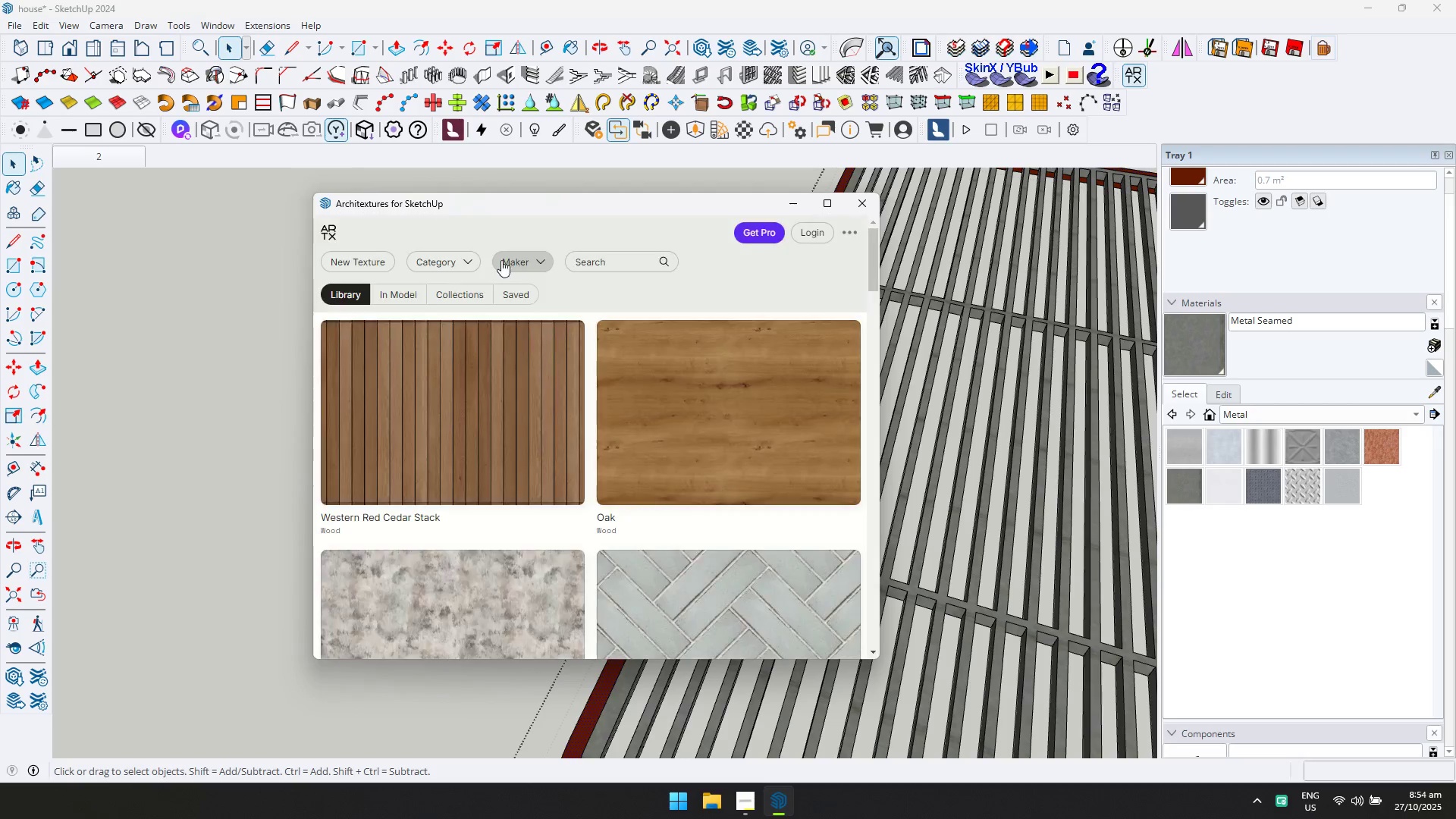 
left_click([461, 260])
 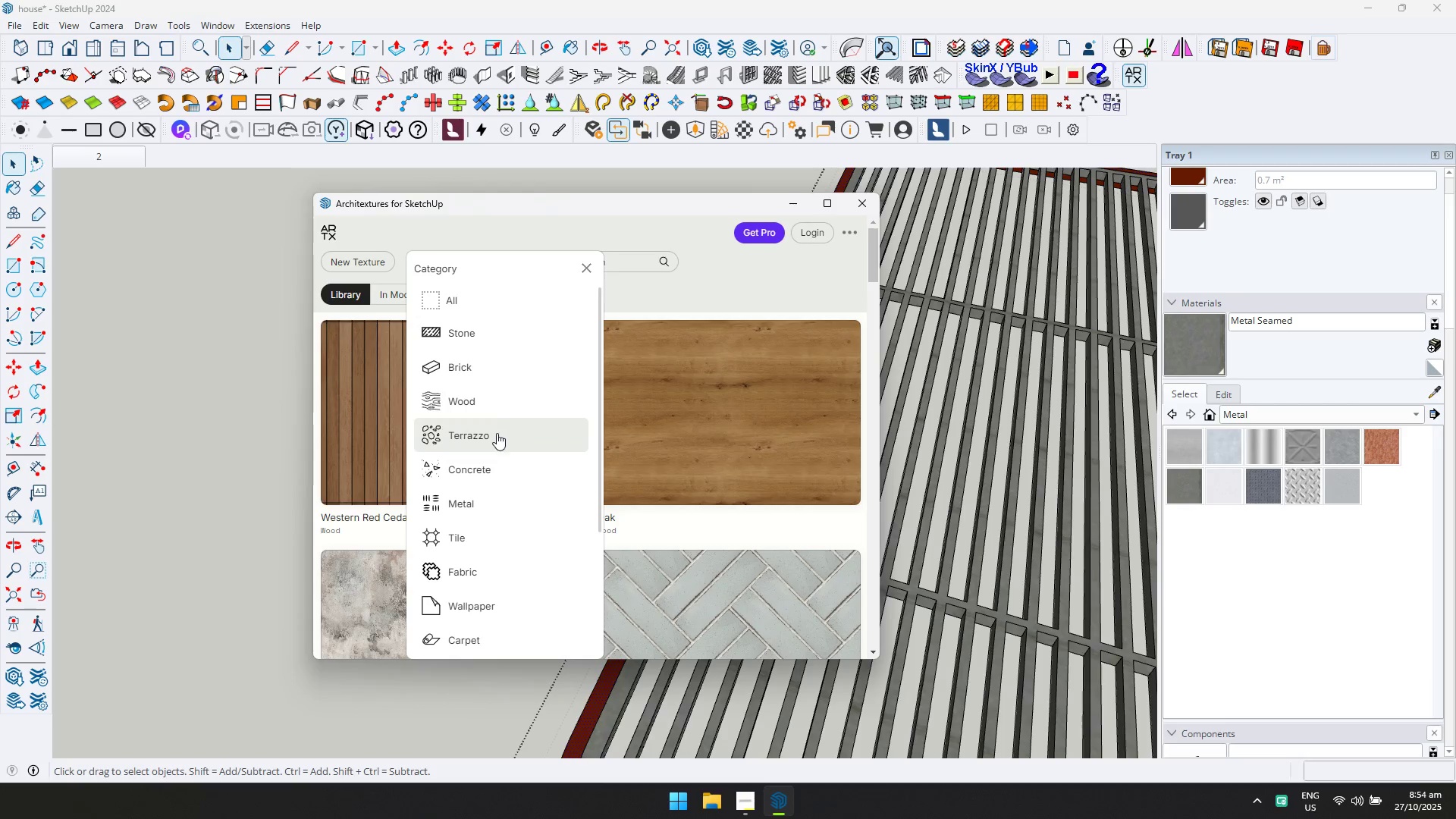 
left_click([494, 411])
 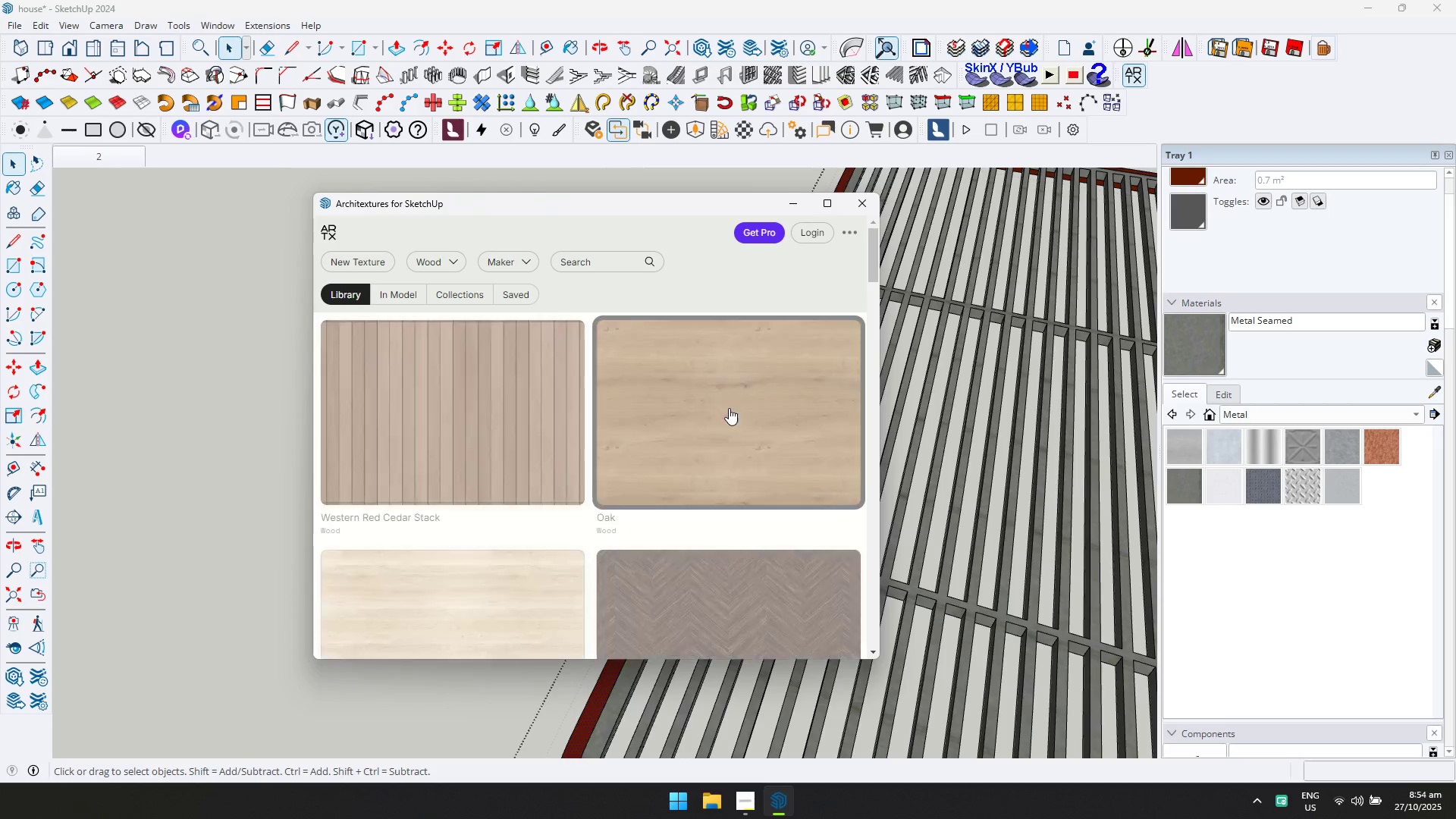 
left_click([729, 408])
 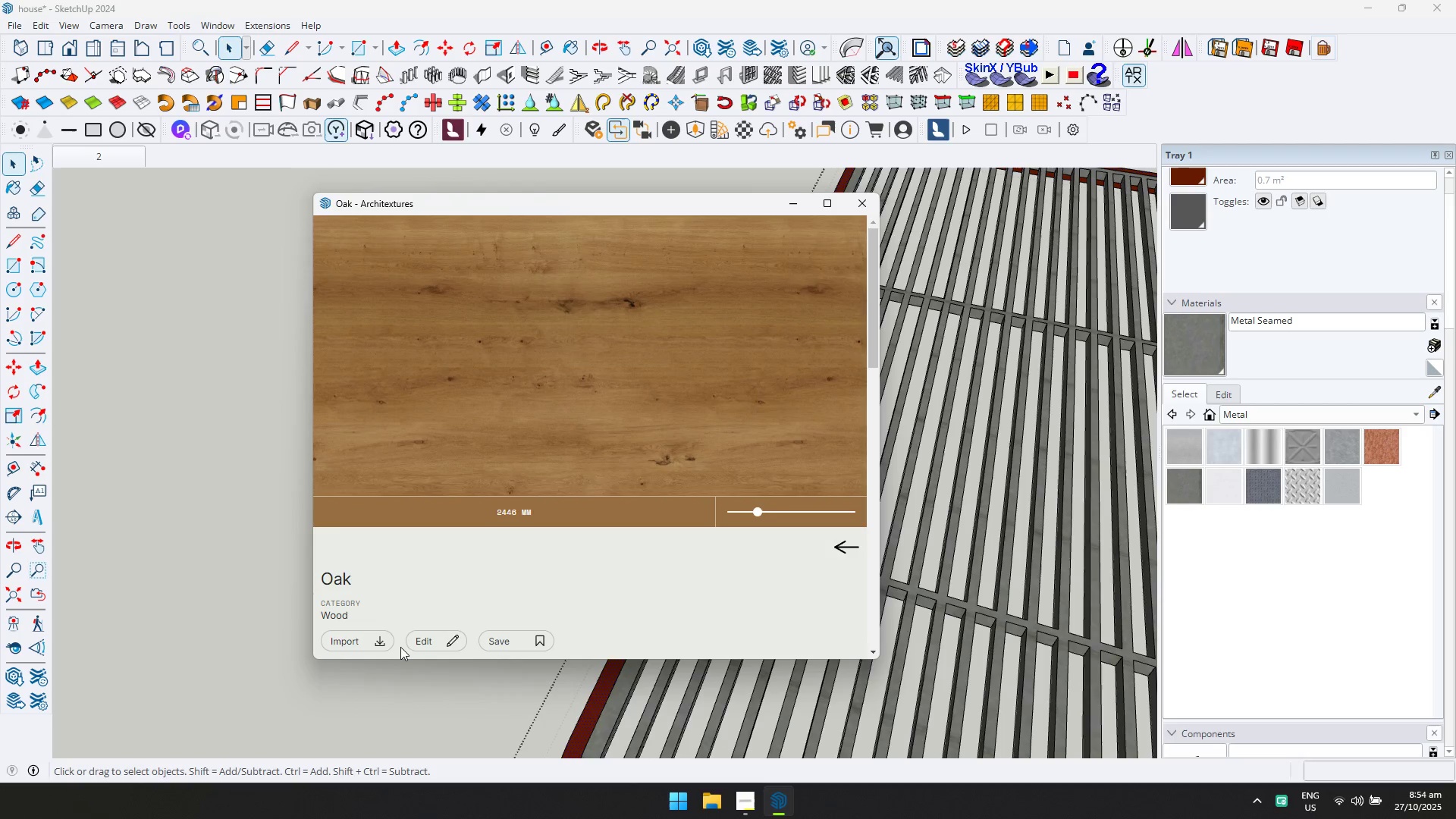 
left_click([400, 647])
 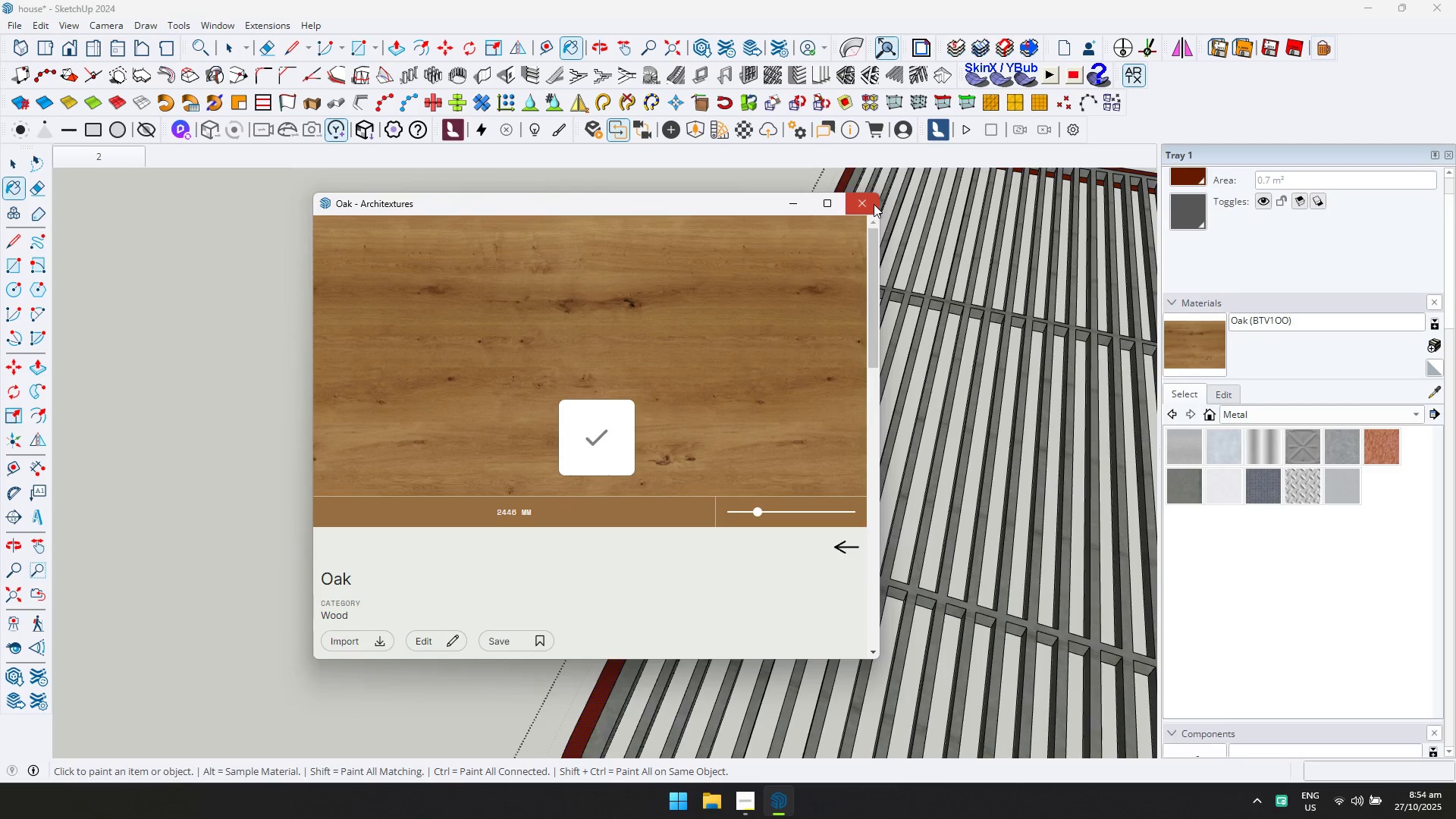 
hold_key(key=ControlLeft, duration=0.47)
left_click([740, 389])
 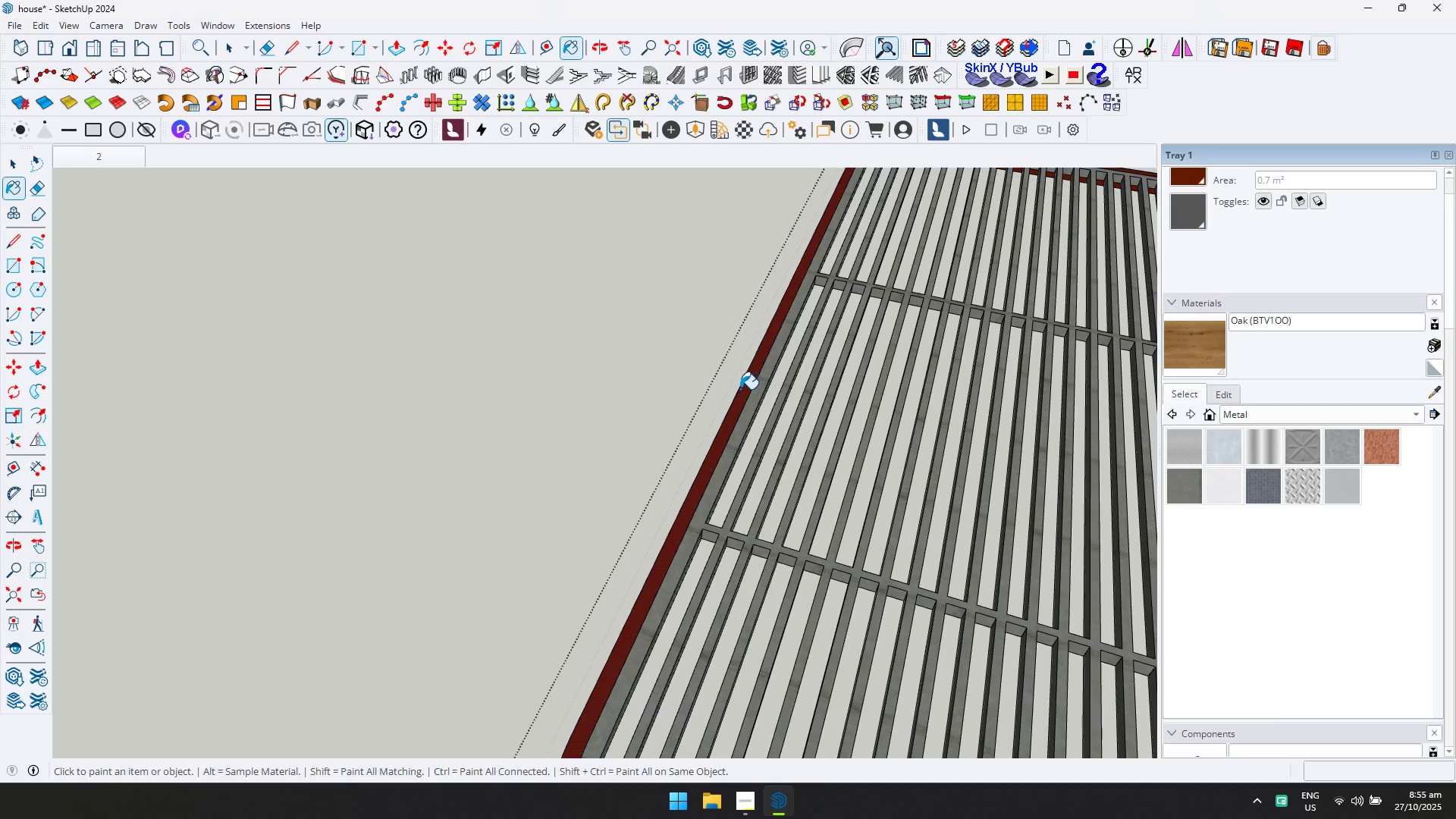 
key(Escape)
 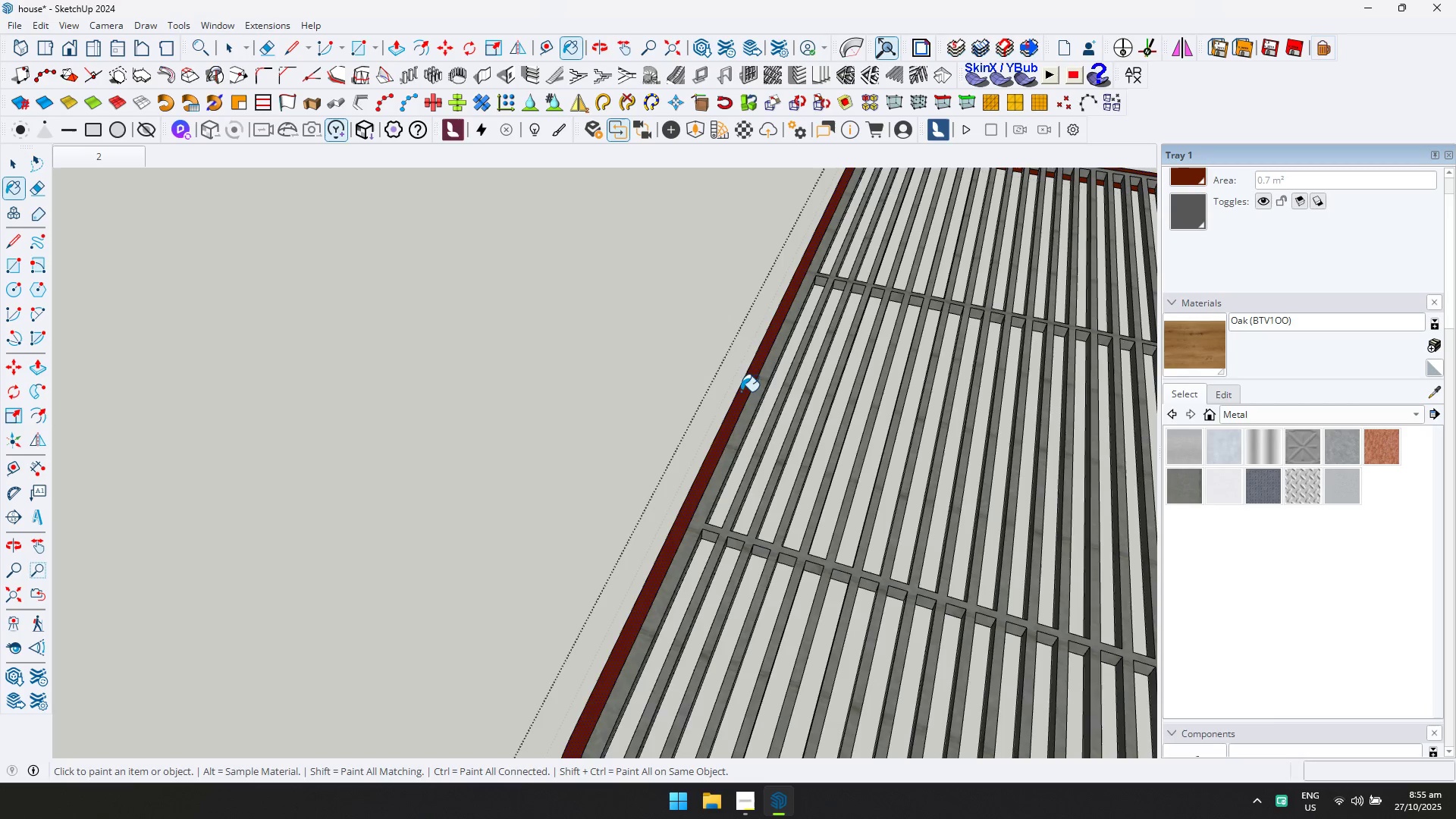 
hold_key(key=ControlLeft, duration=0.43)
 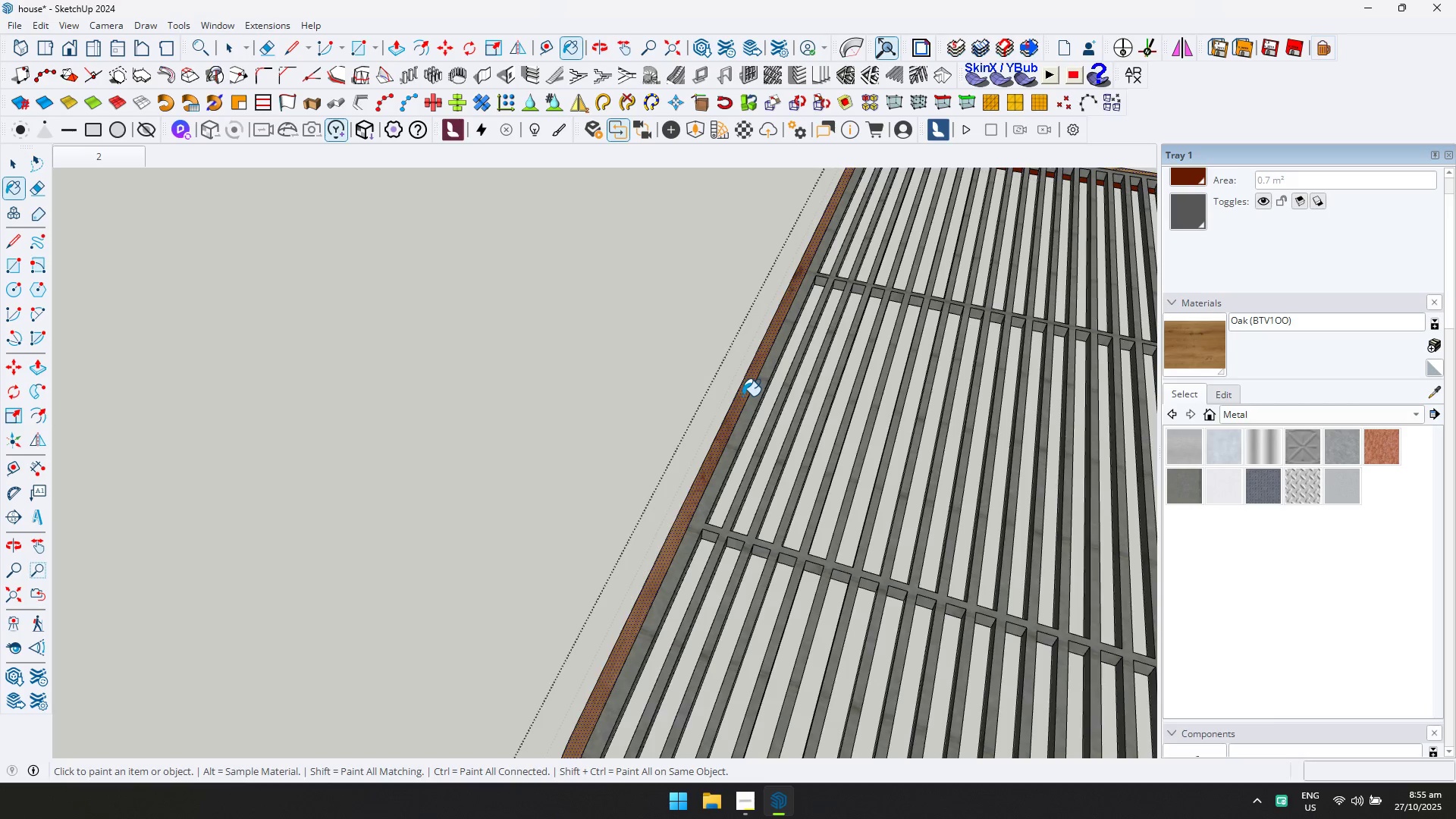 
key(Escape)
 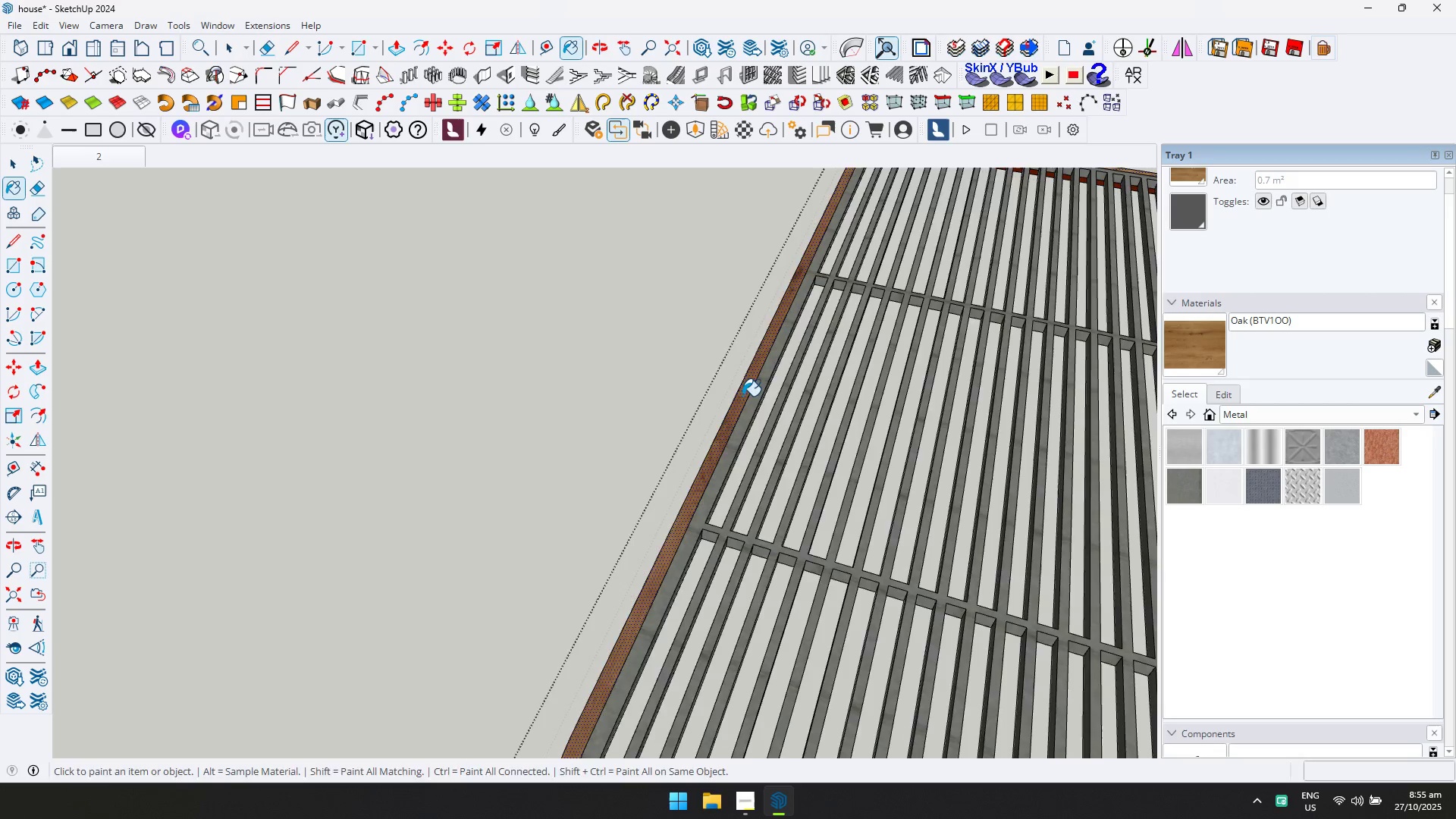 
key(Space)
 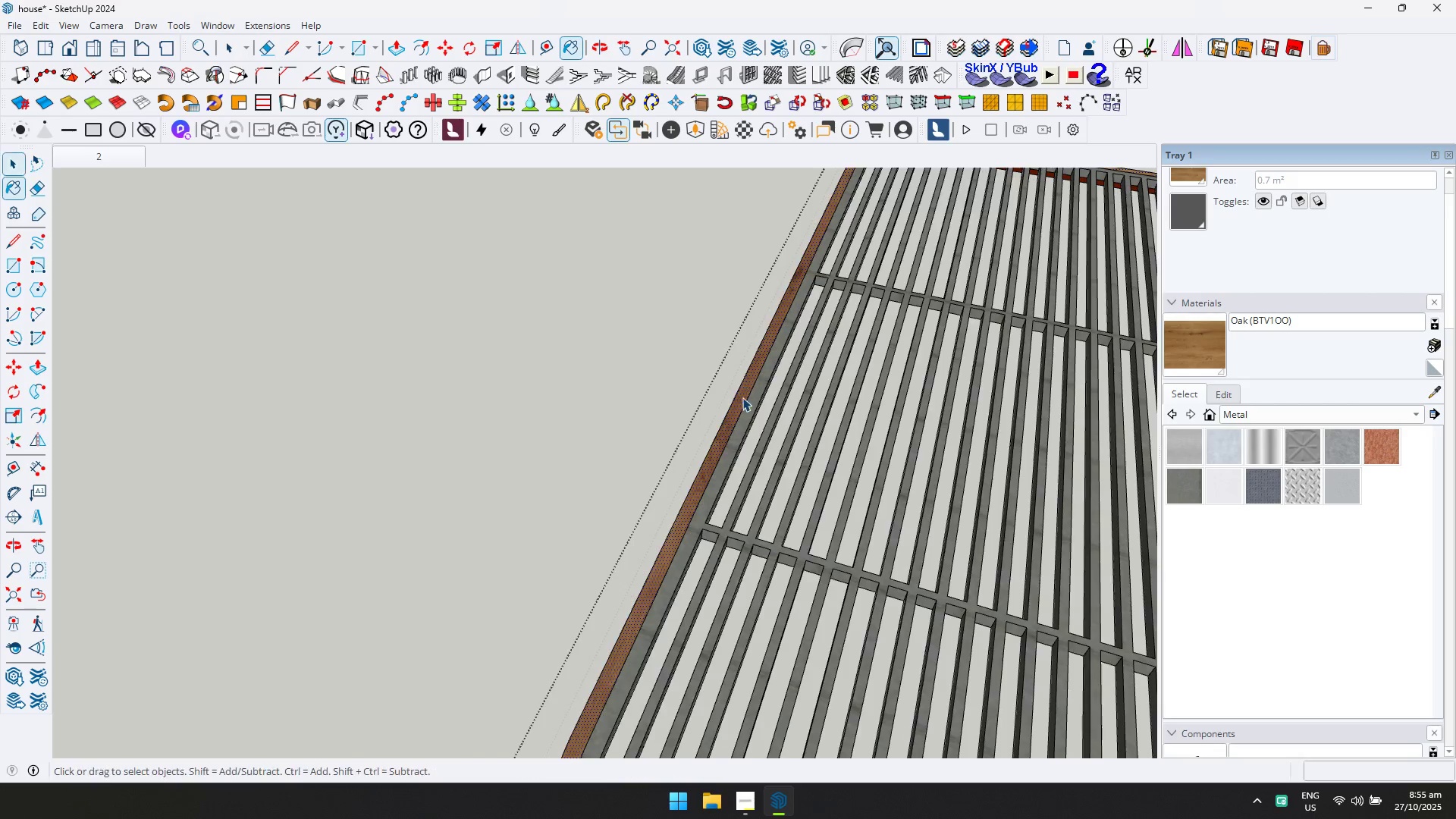 
scroll: coordinate [741, 410], scroll_direction: down, amount: 10.0
 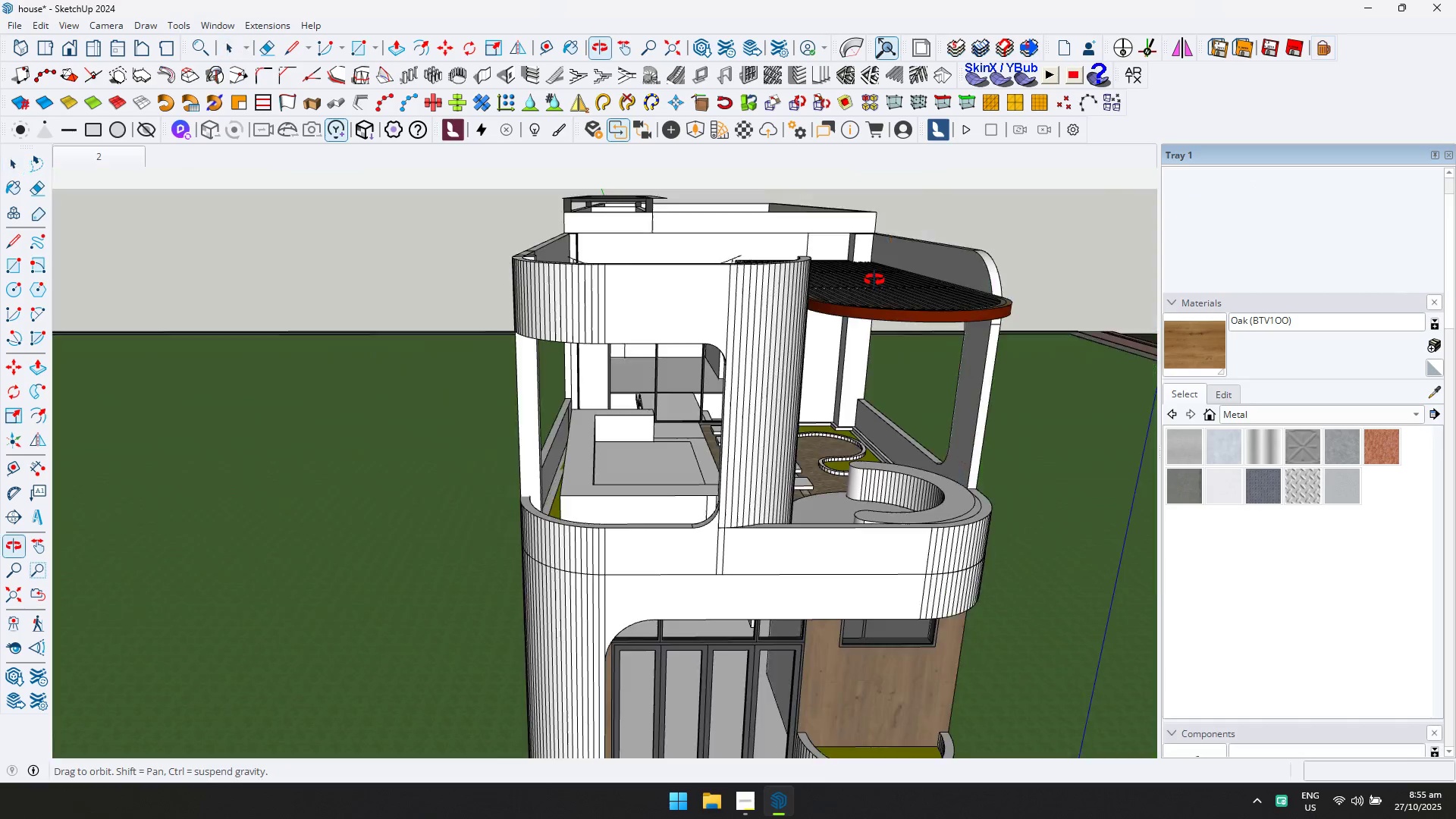 
key(Escape)
 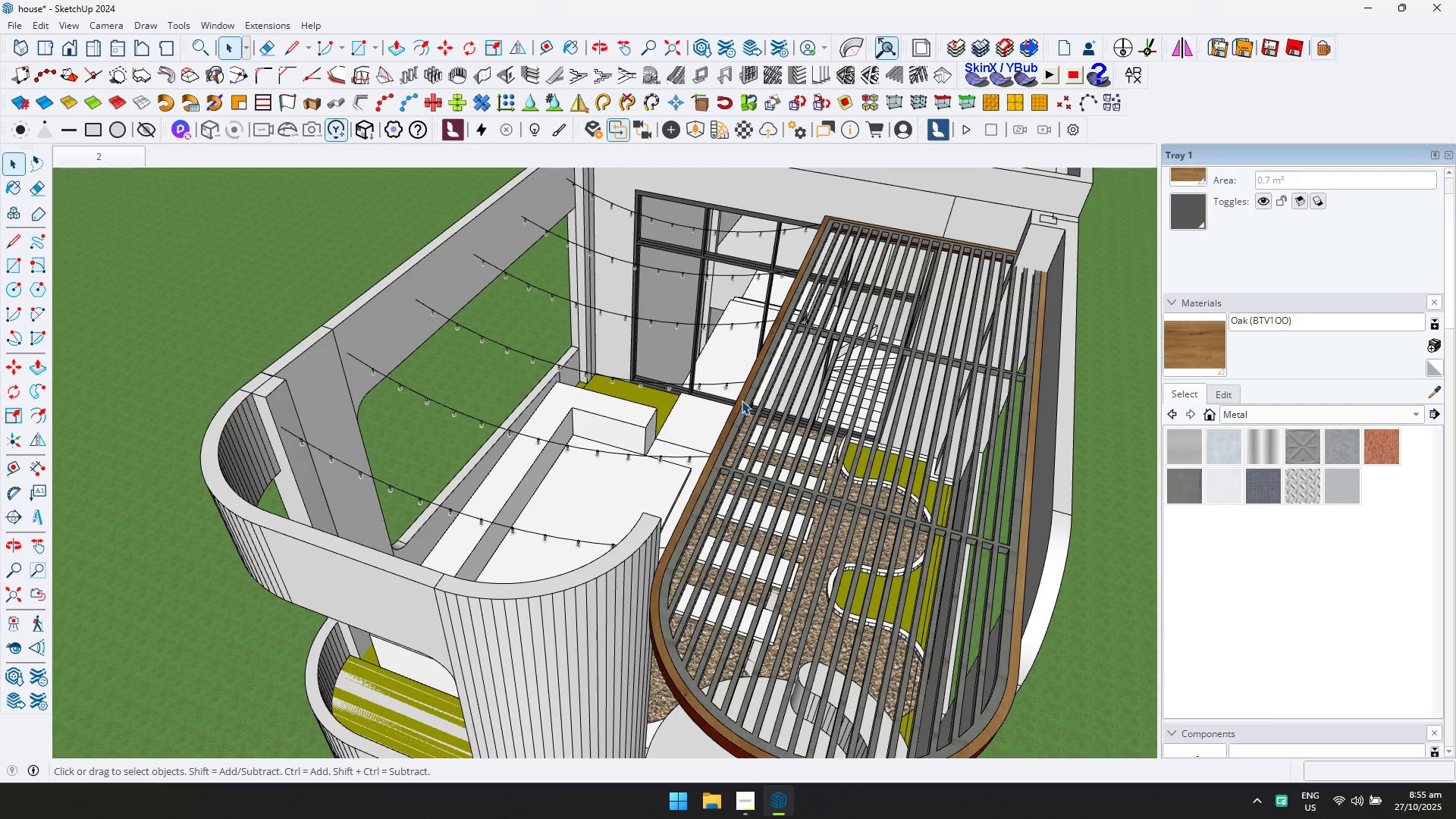 
key(Escape)
 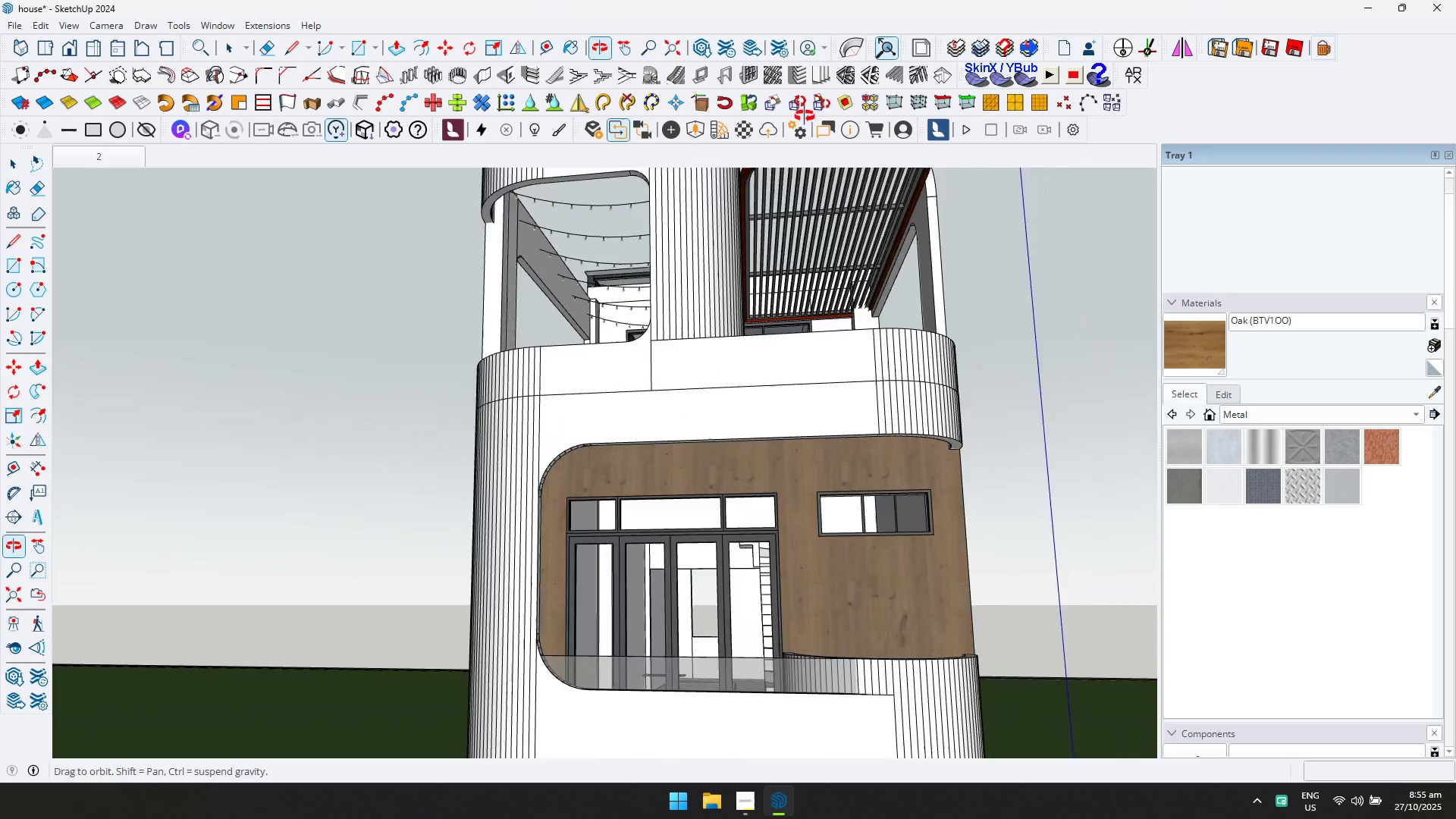 
hold_key(key=ShiftLeft, duration=0.34)
 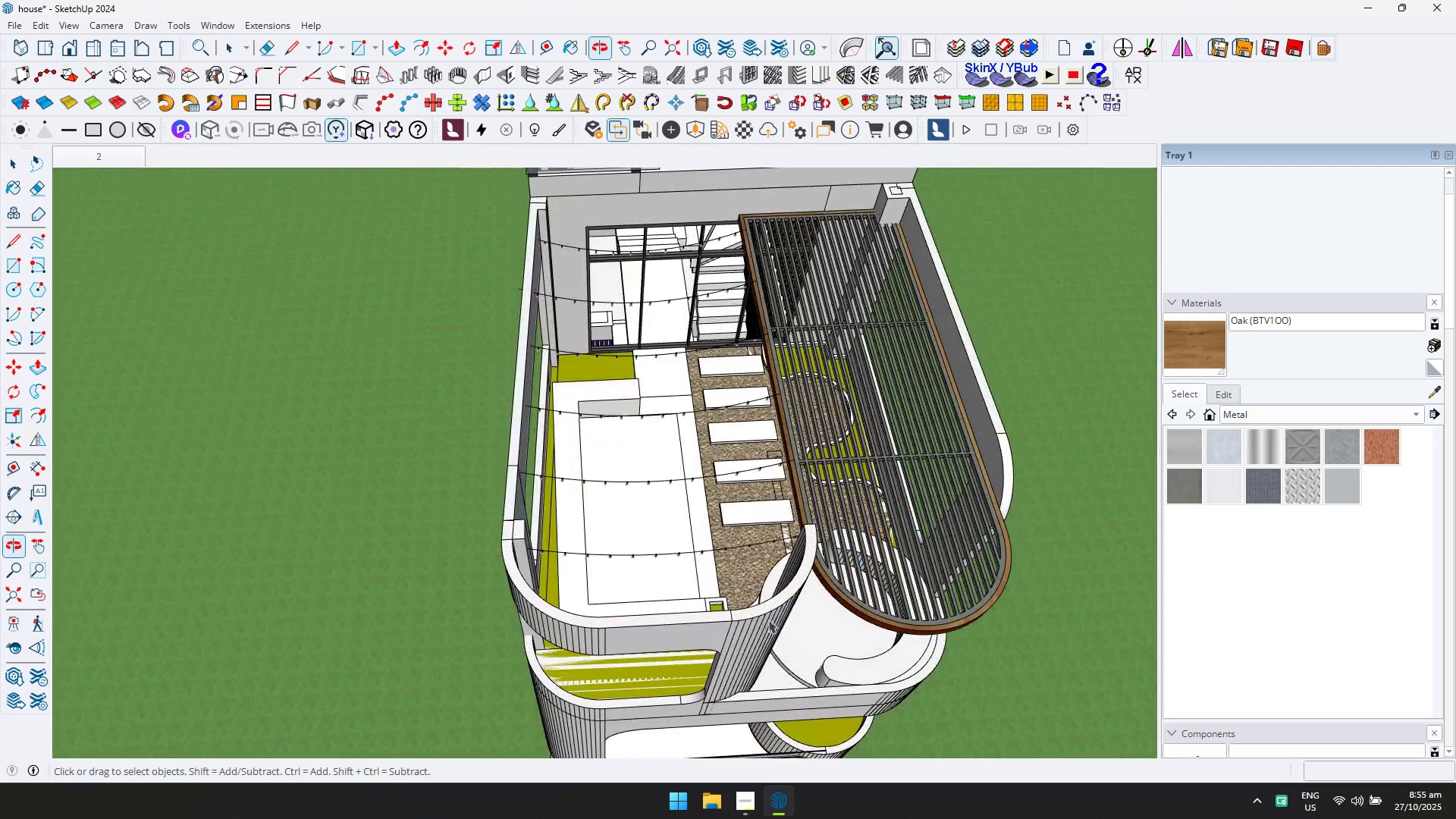 
scroll: coordinate [641, 710], scroll_direction: up, amount: 4.0
 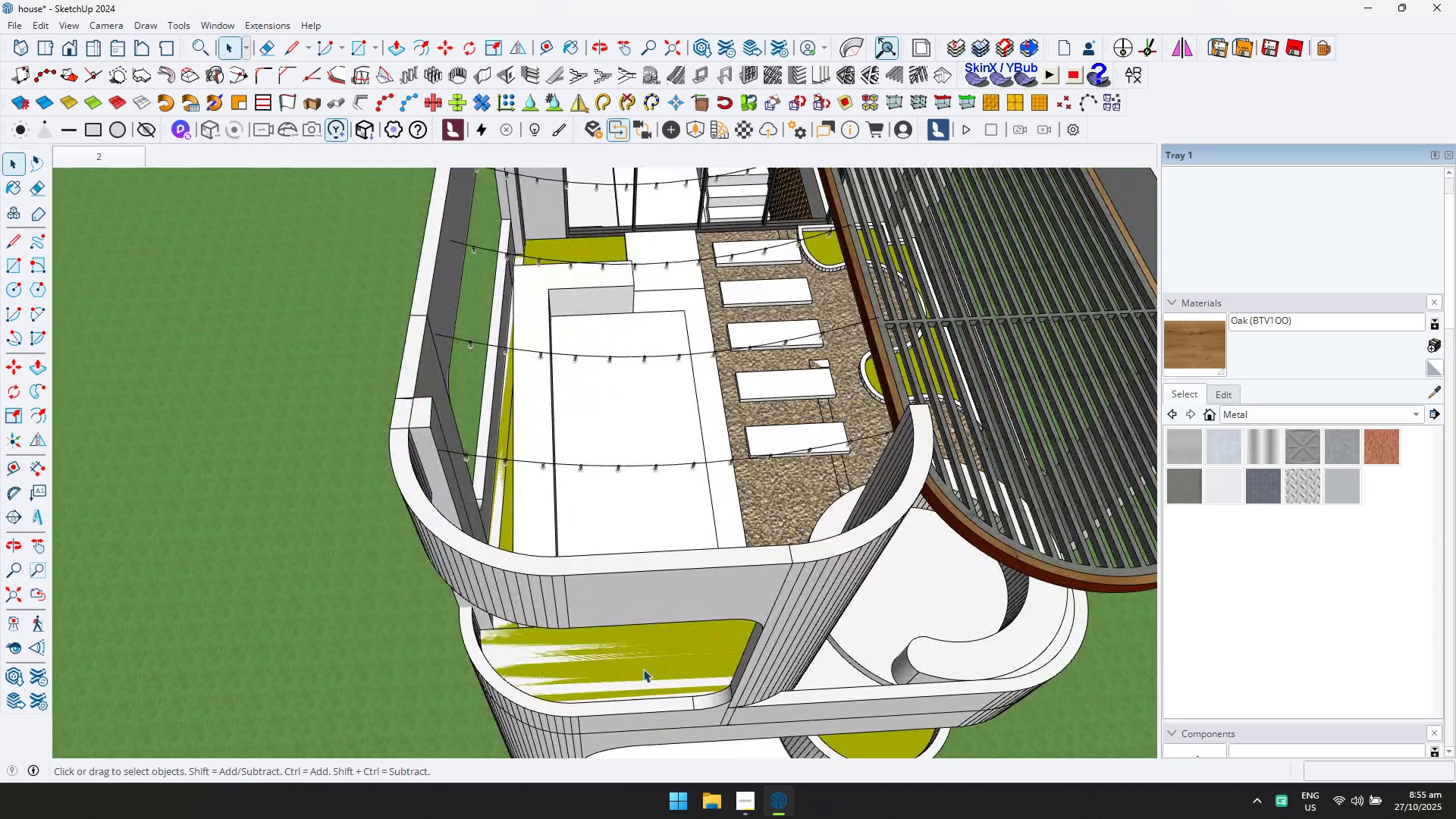 
double_click([643, 669])
 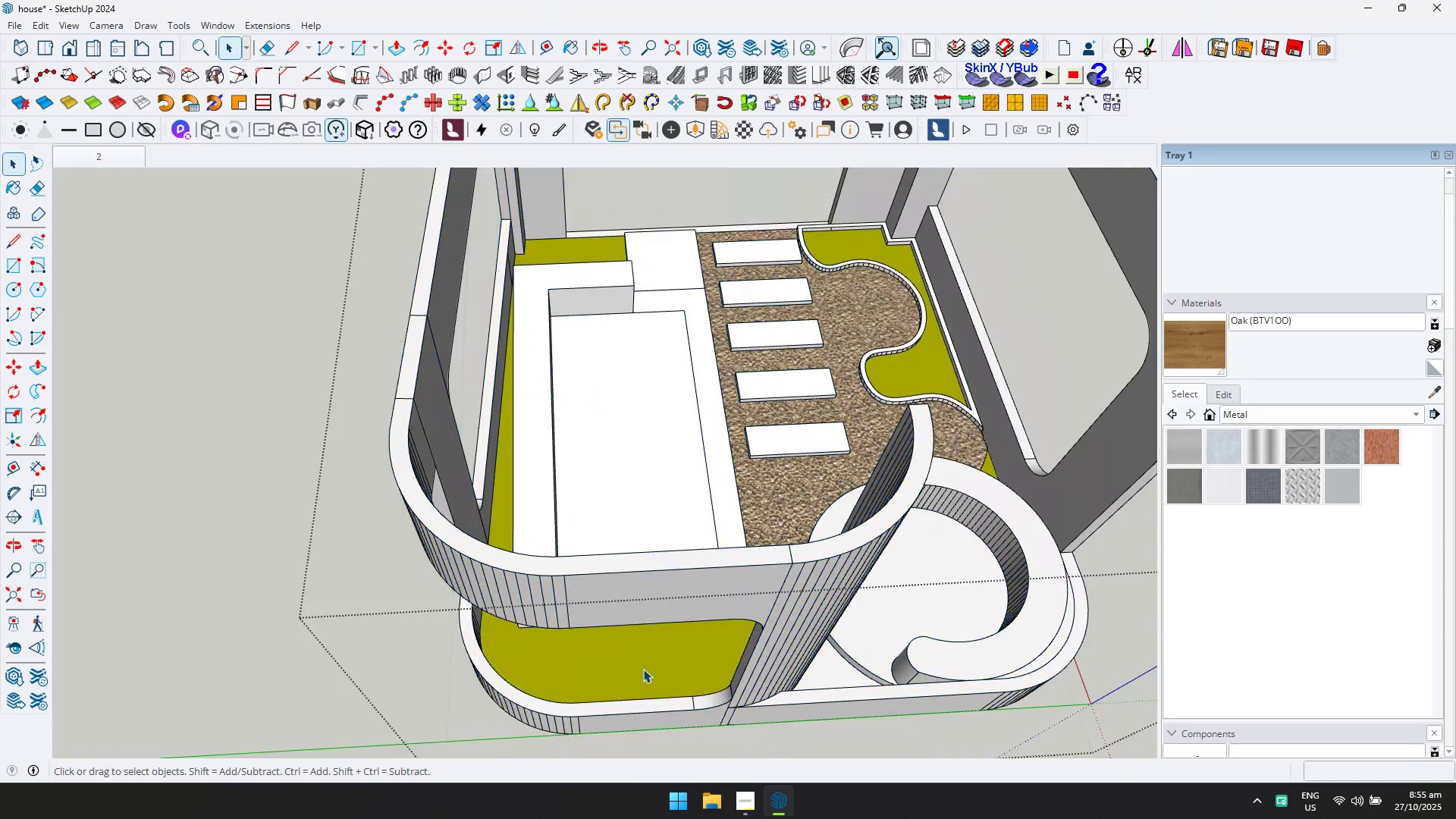 
key(D)
 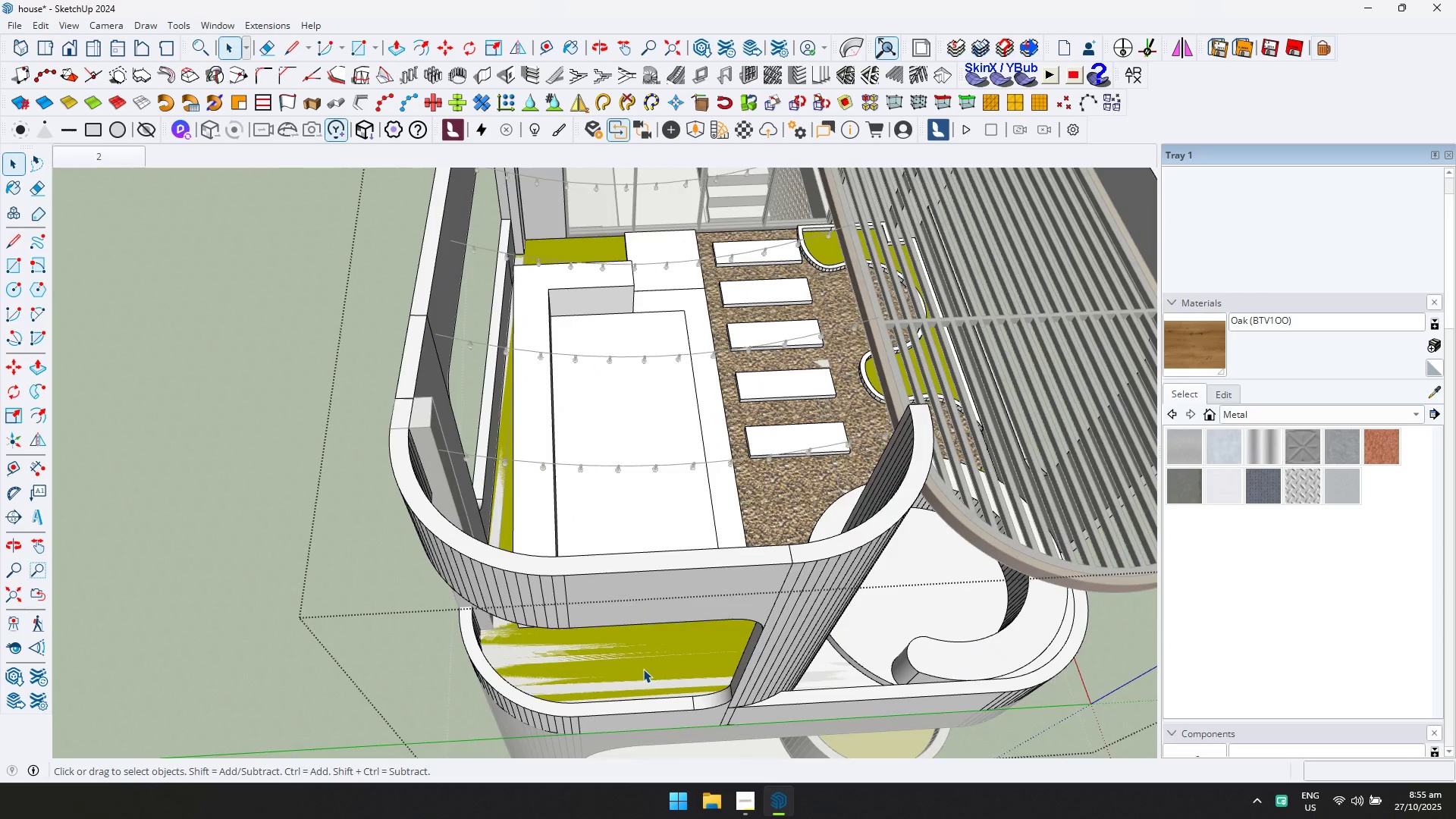 
double_click([643, 669])
 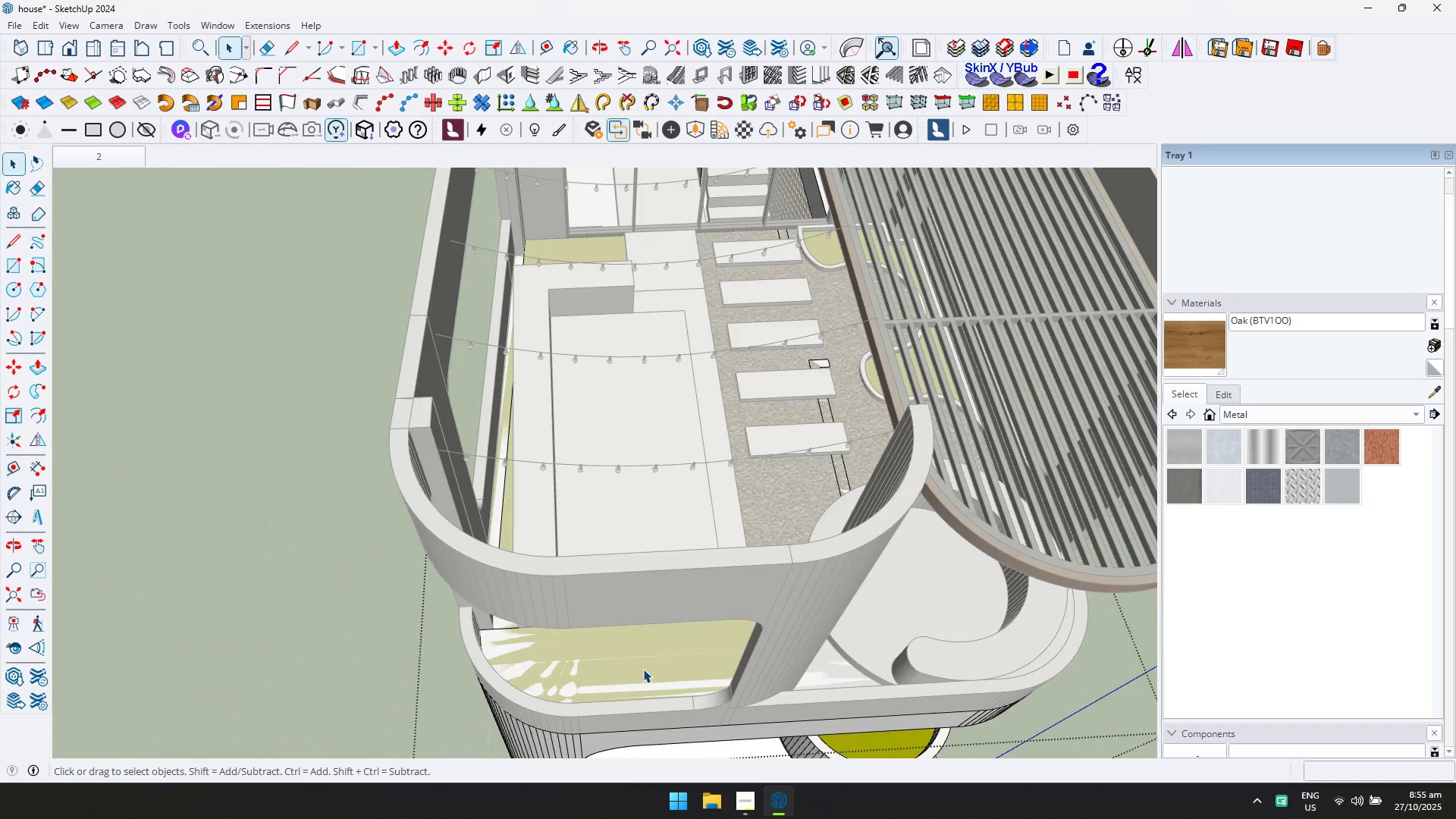 
type(dd)
 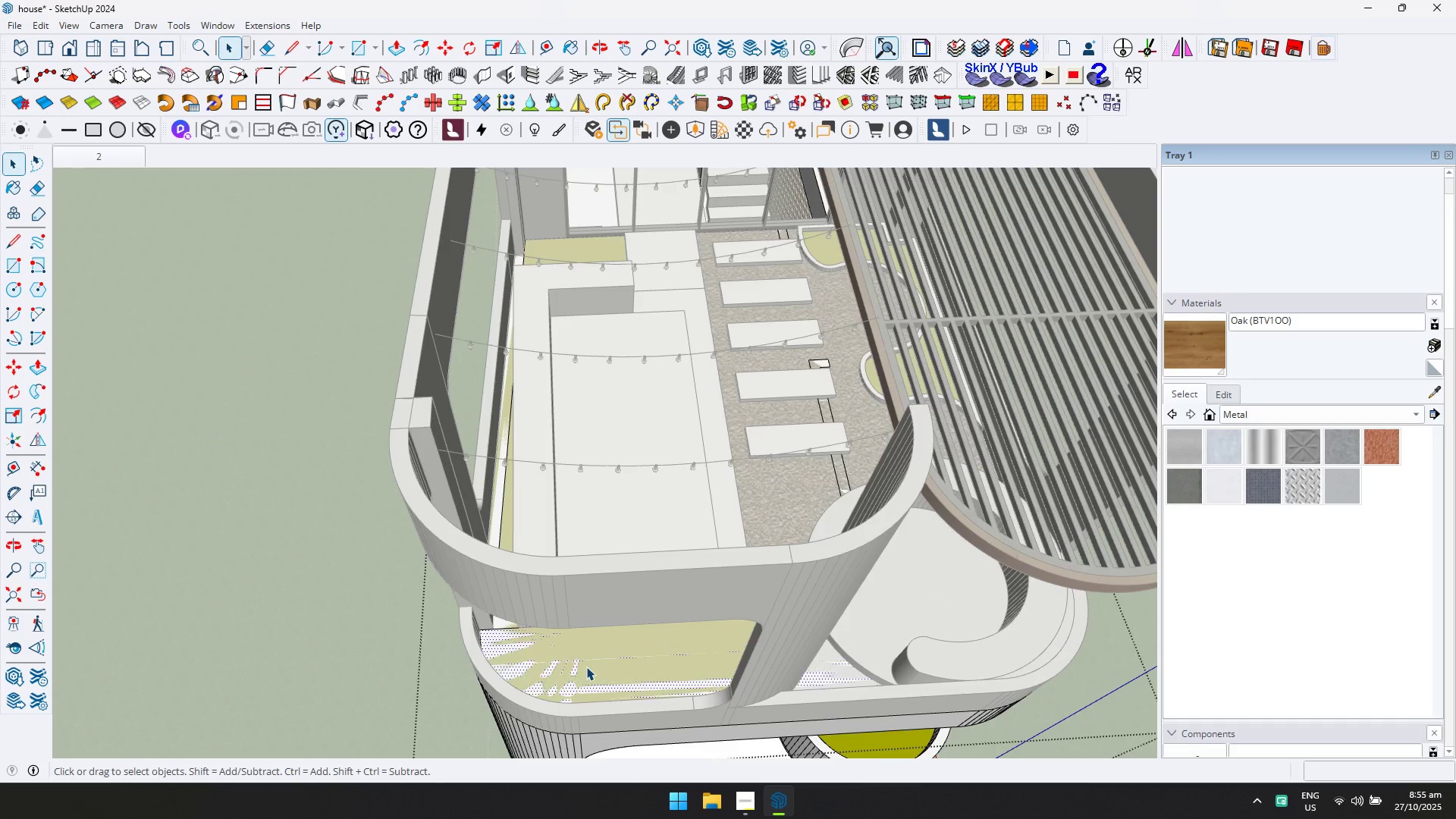 
double_click([586, 667])
 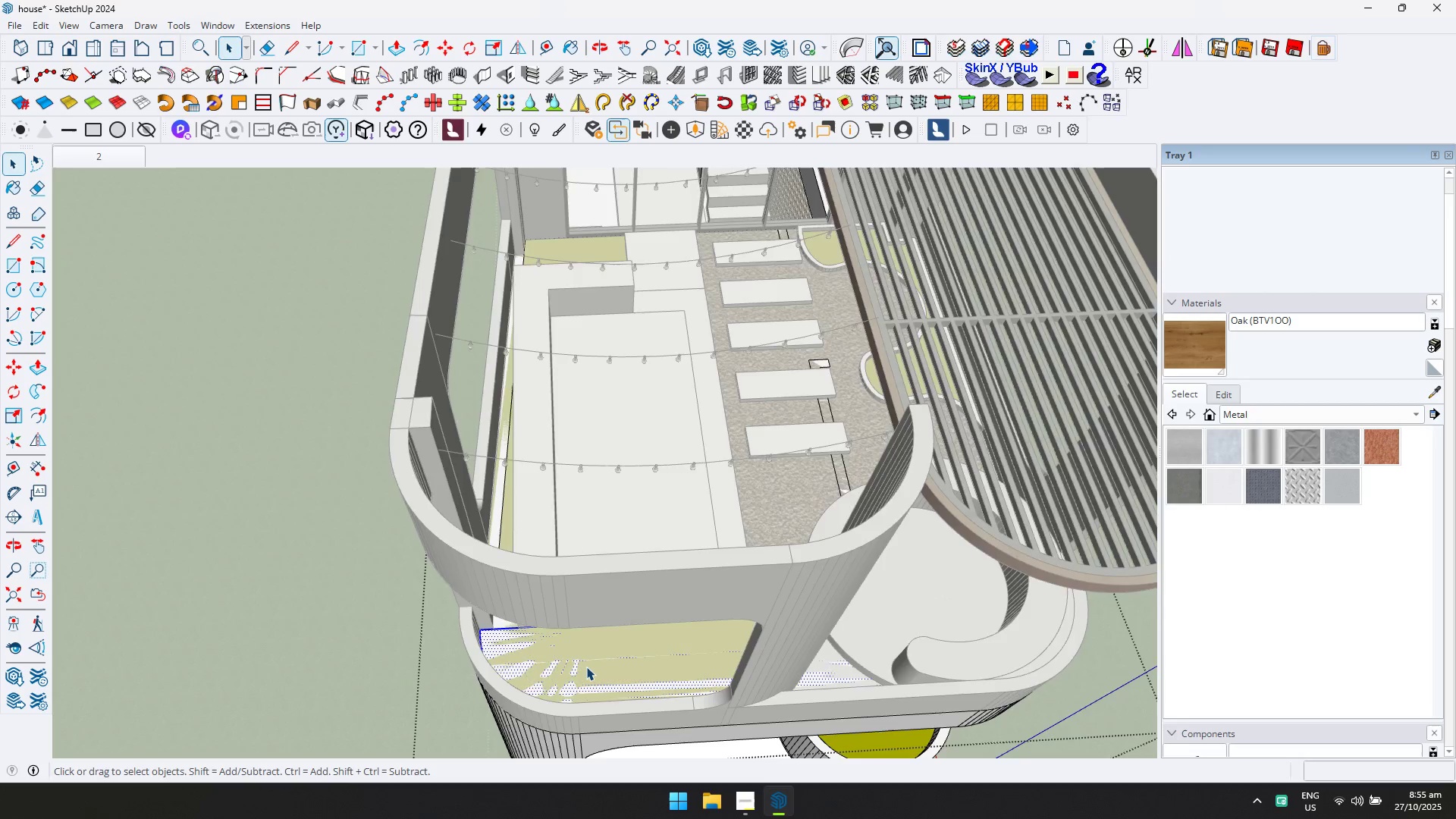 
key(D)
 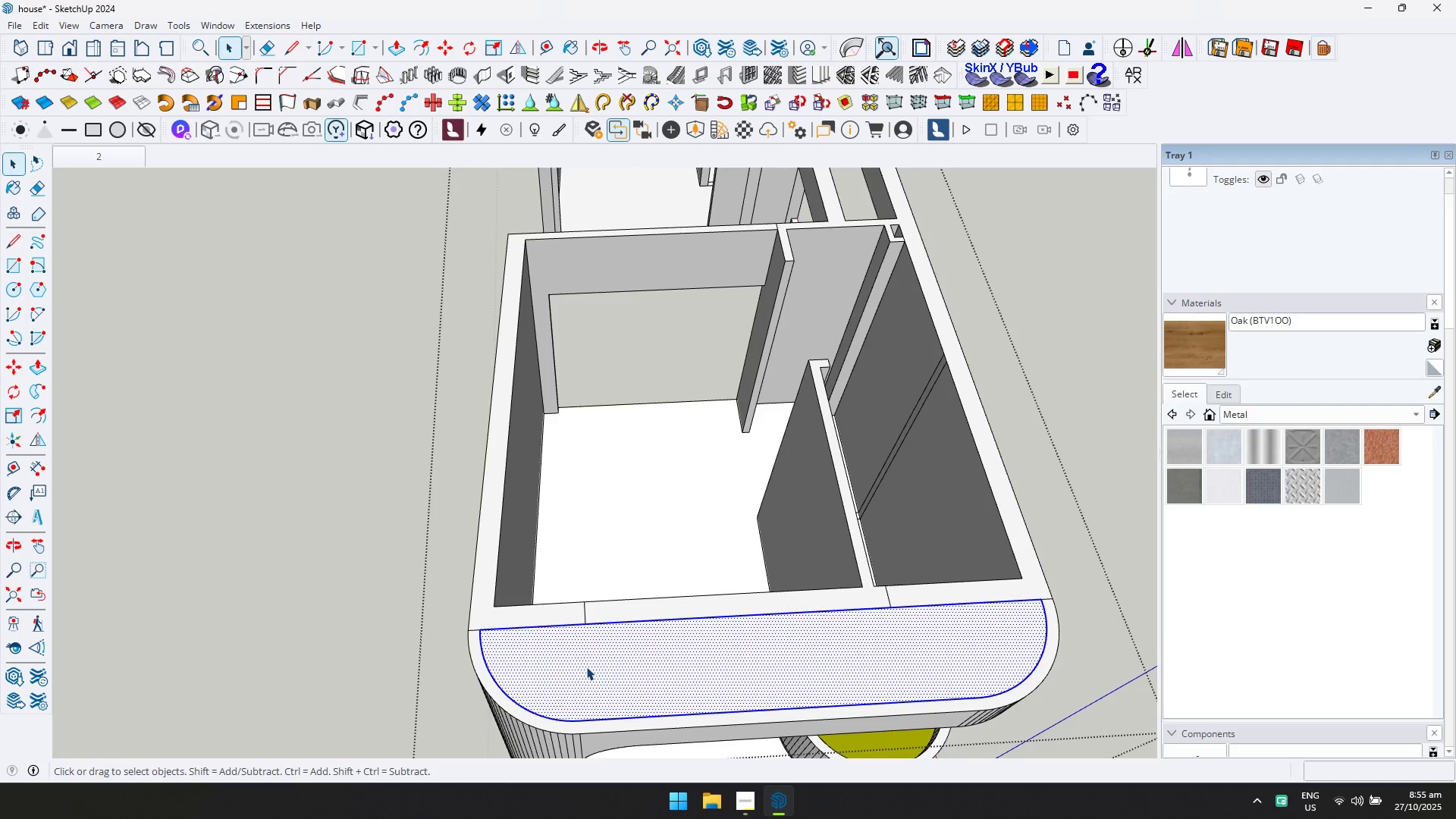 
key(Escape)
 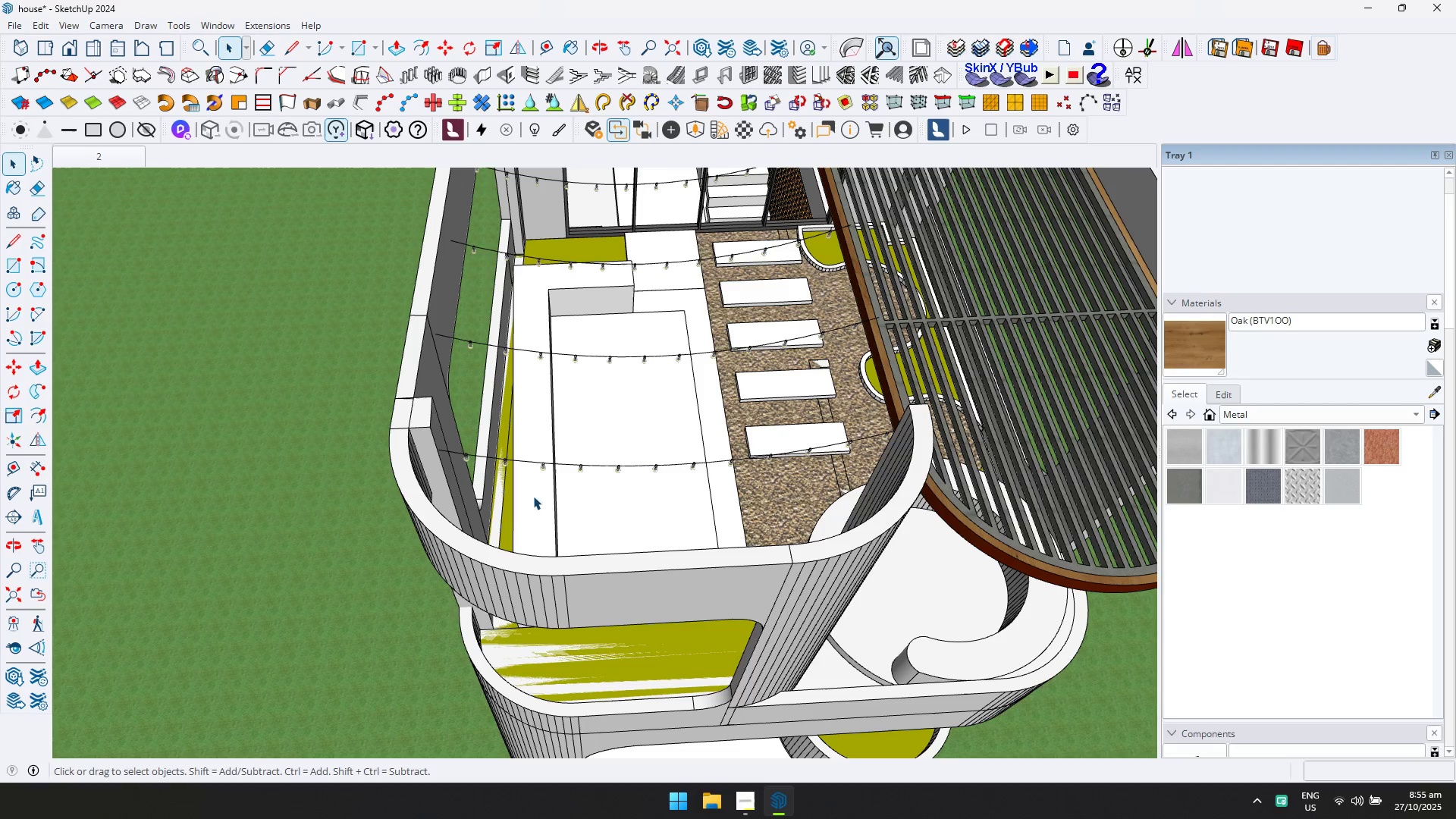 
key(Escape)
 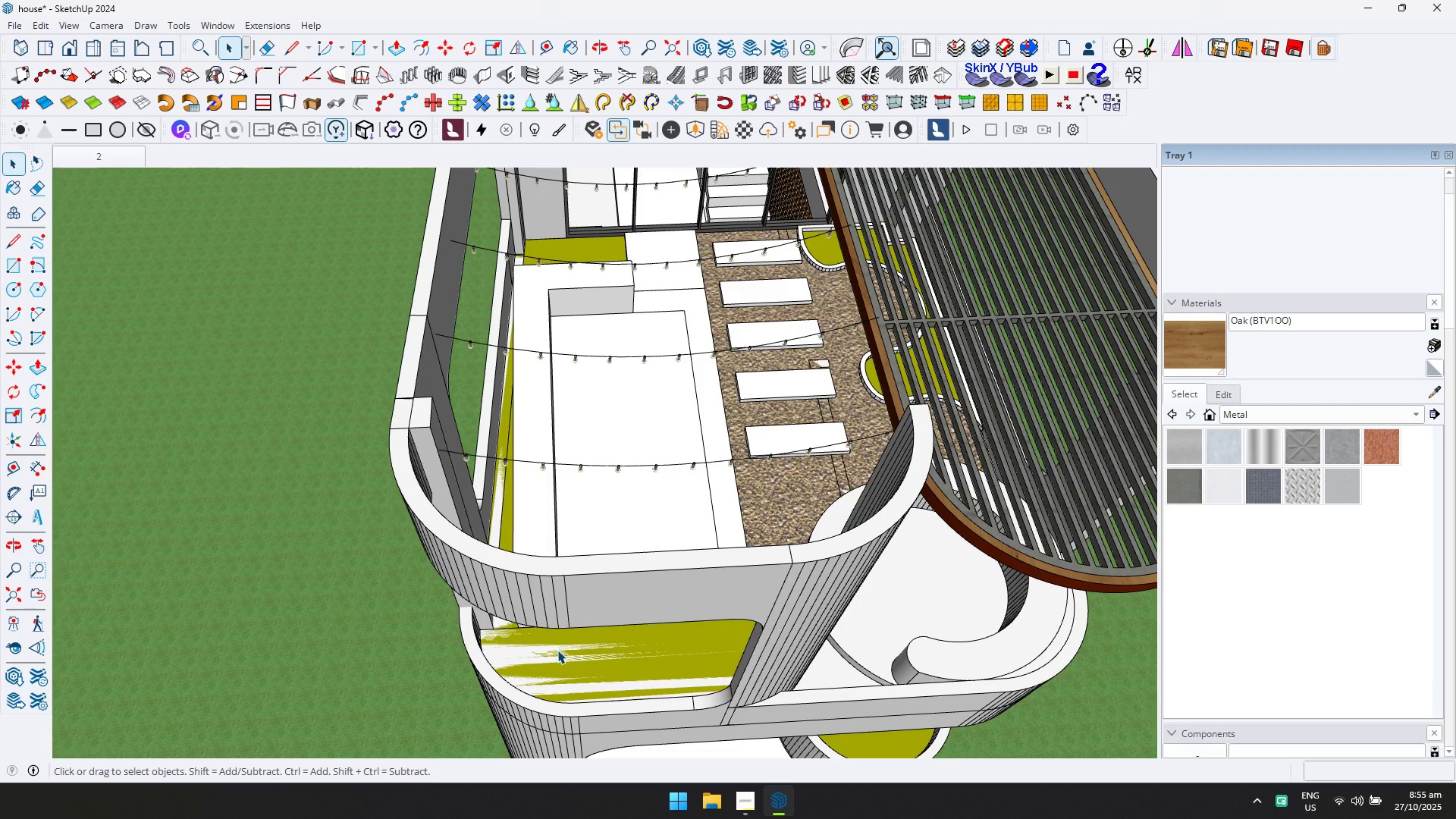 
left_click([557, 650])
 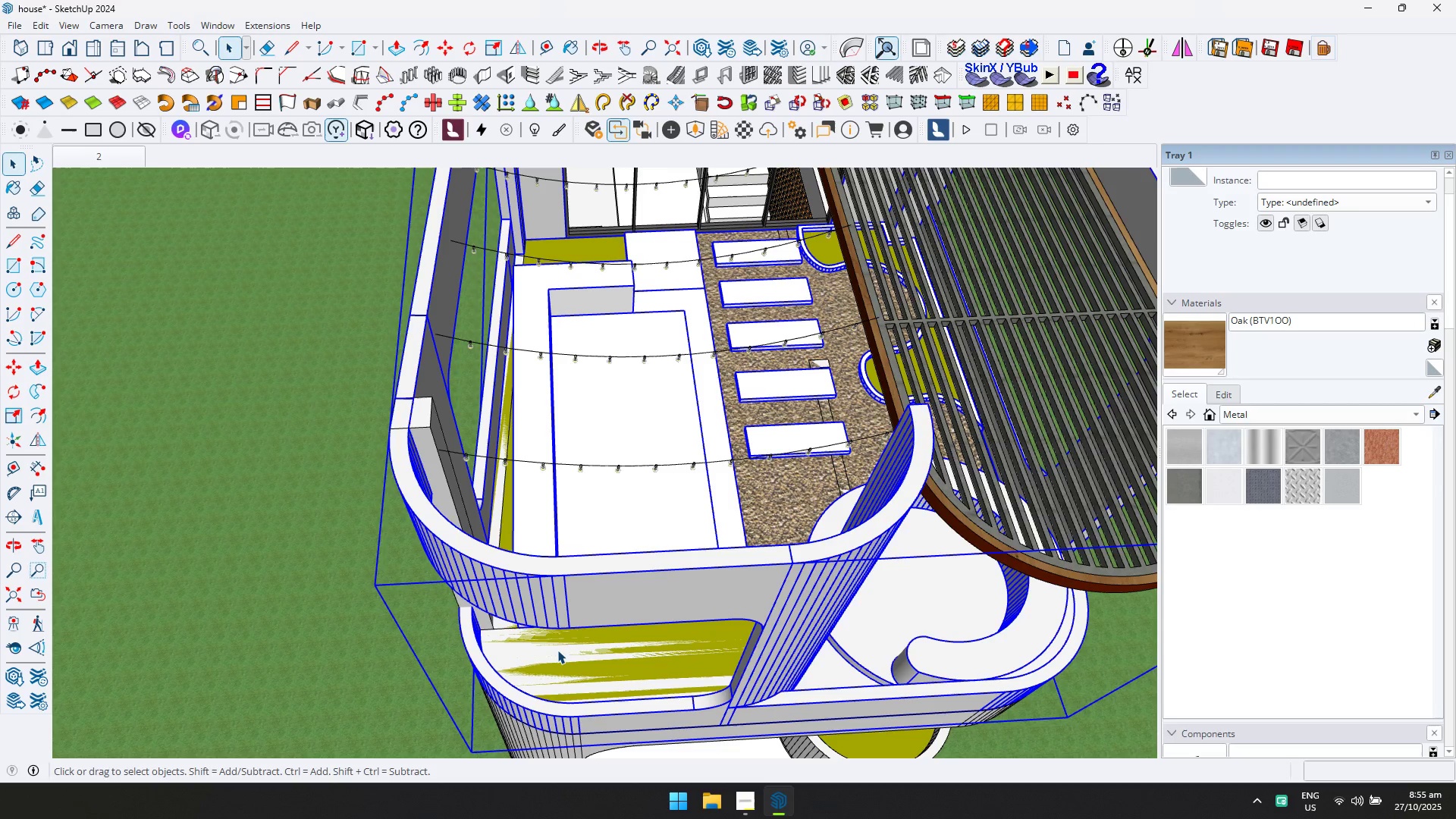 
double_click([557, 650])
 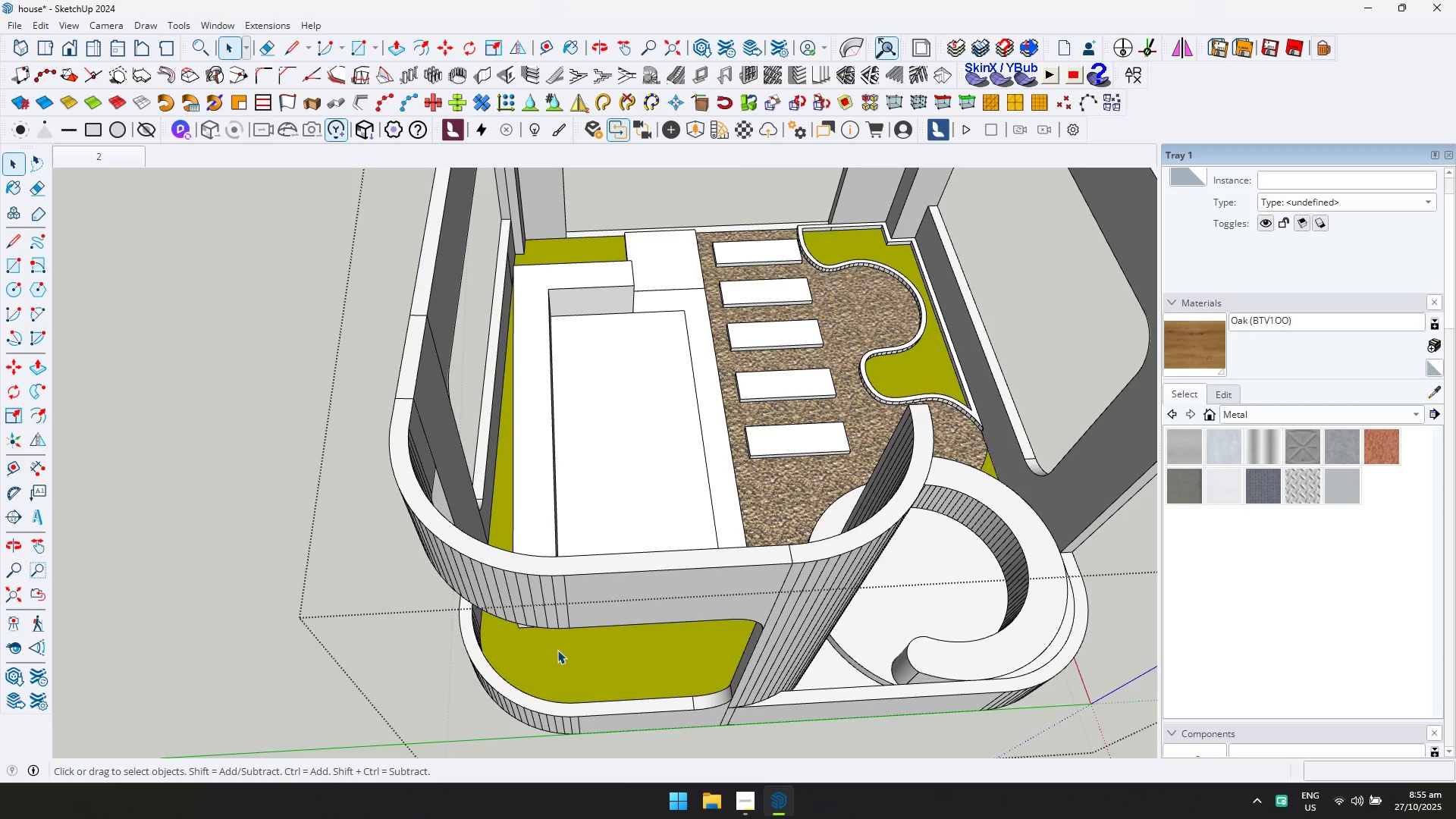 
triple_click([557, 650])
 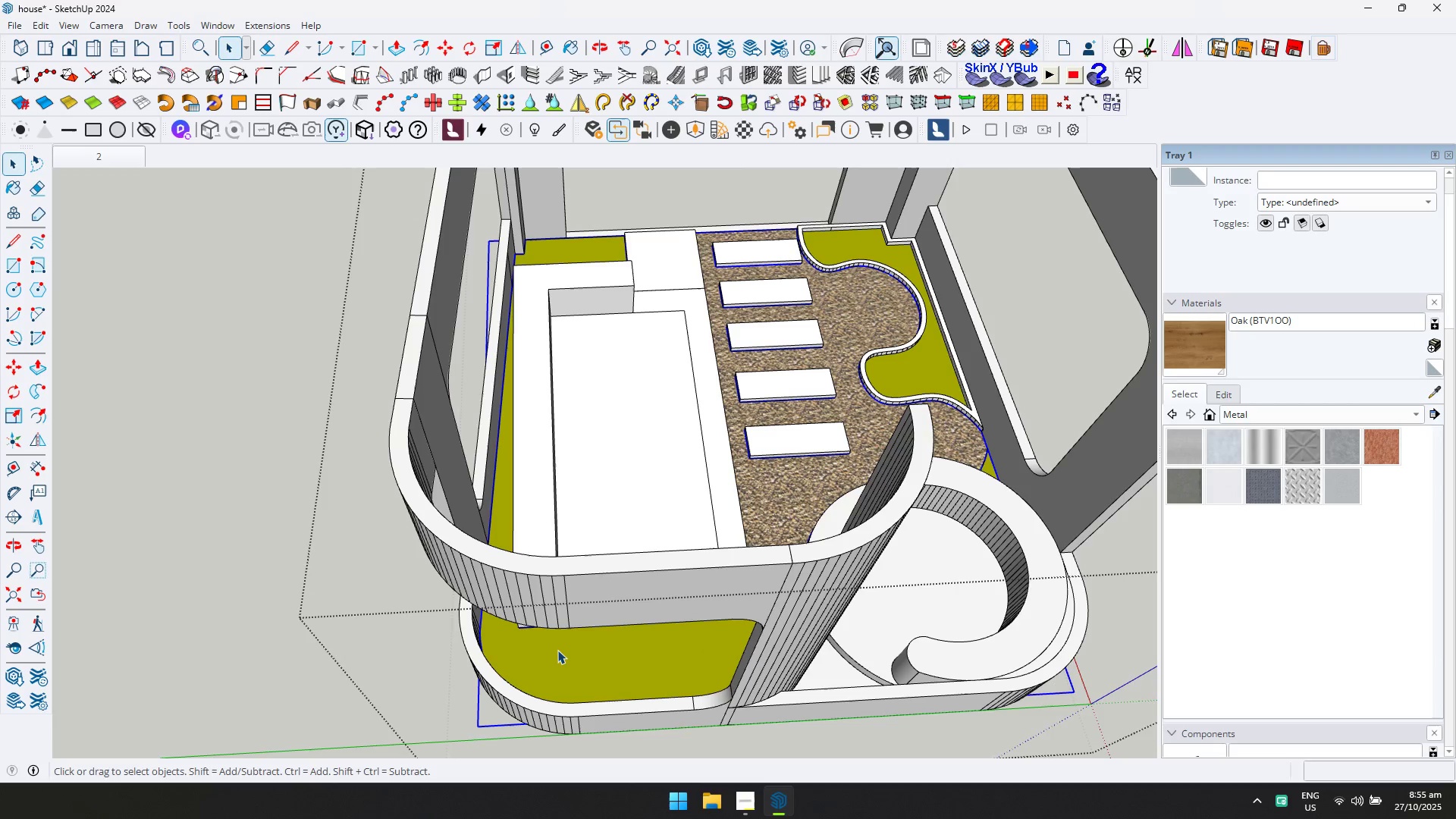 
type(dd)
 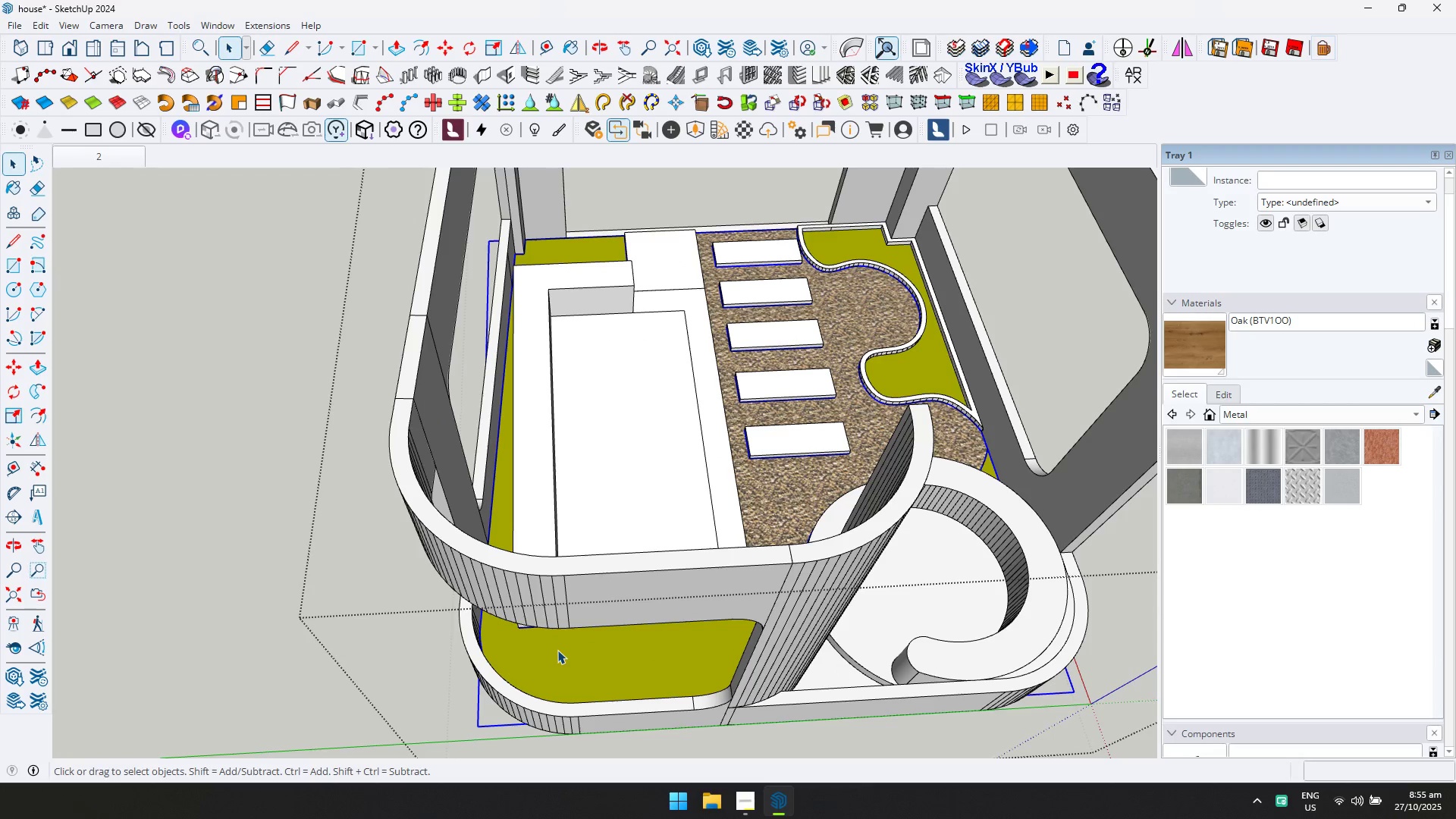 
double_click([557, 650])
 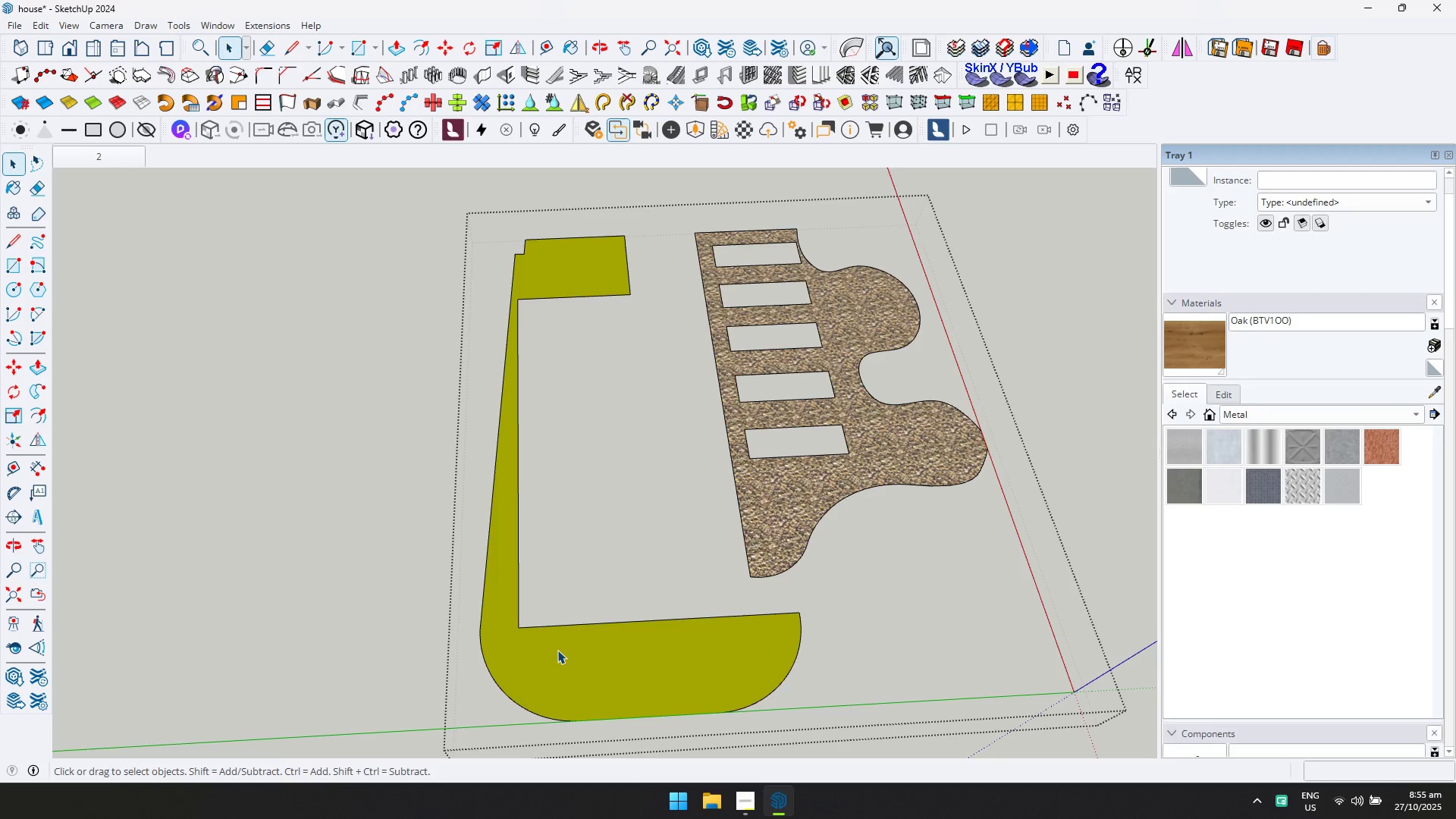 
left_click([557, 650])
 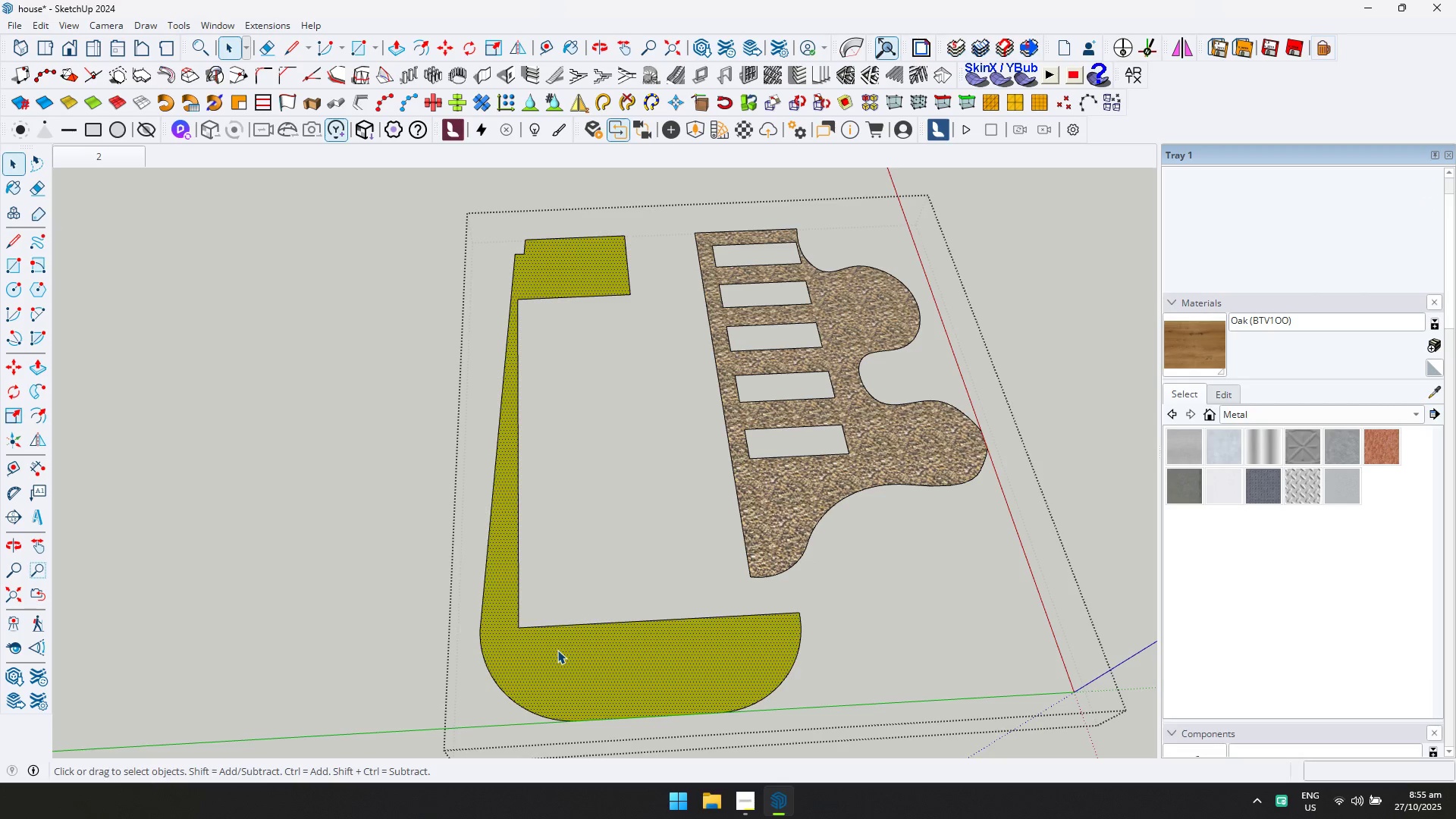 
type(ddd)
key(Escape)
key(Escape)
 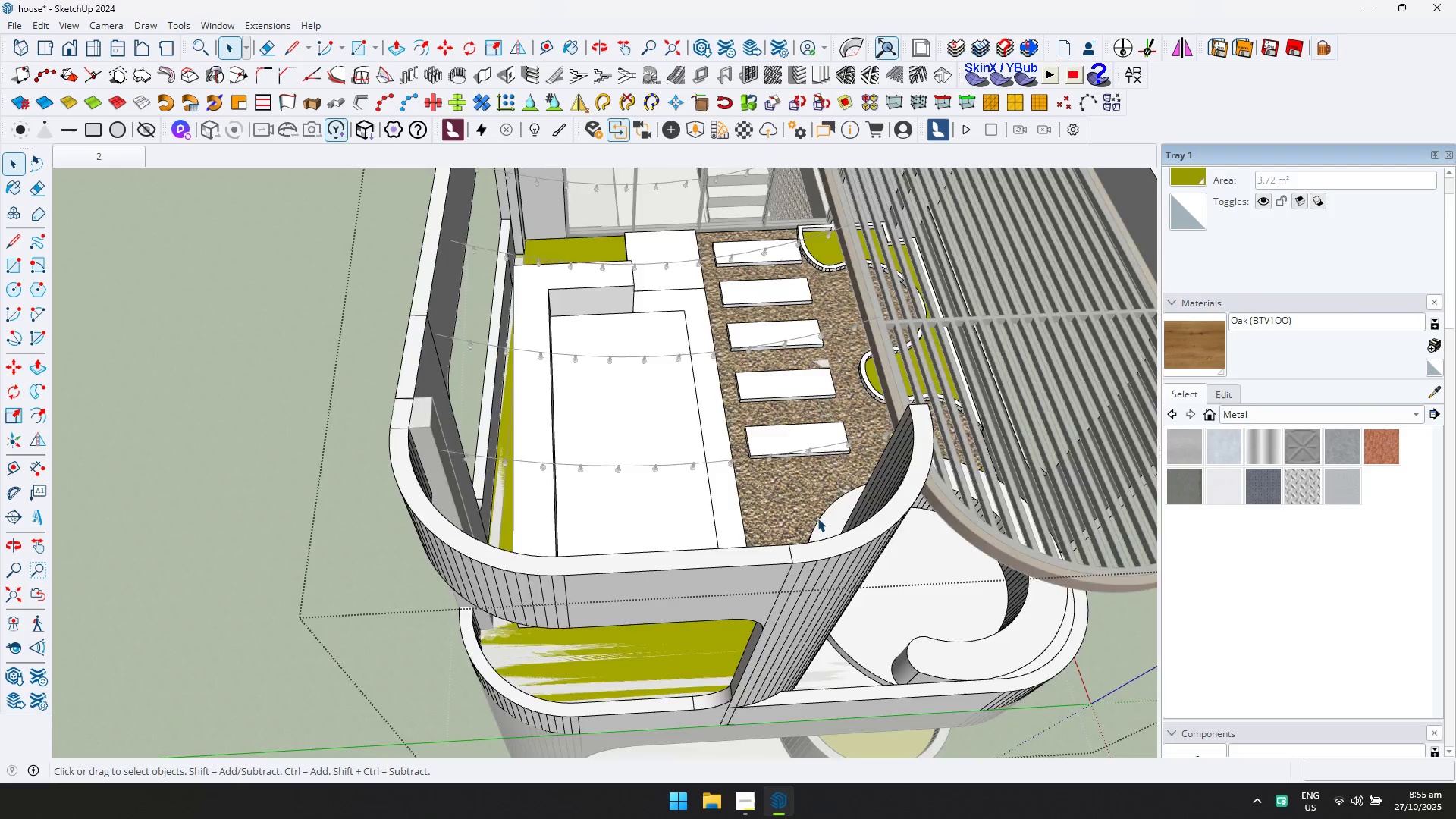 
scroll: coordinate [810, 518], scroll_direction: down, amount: 5.0
 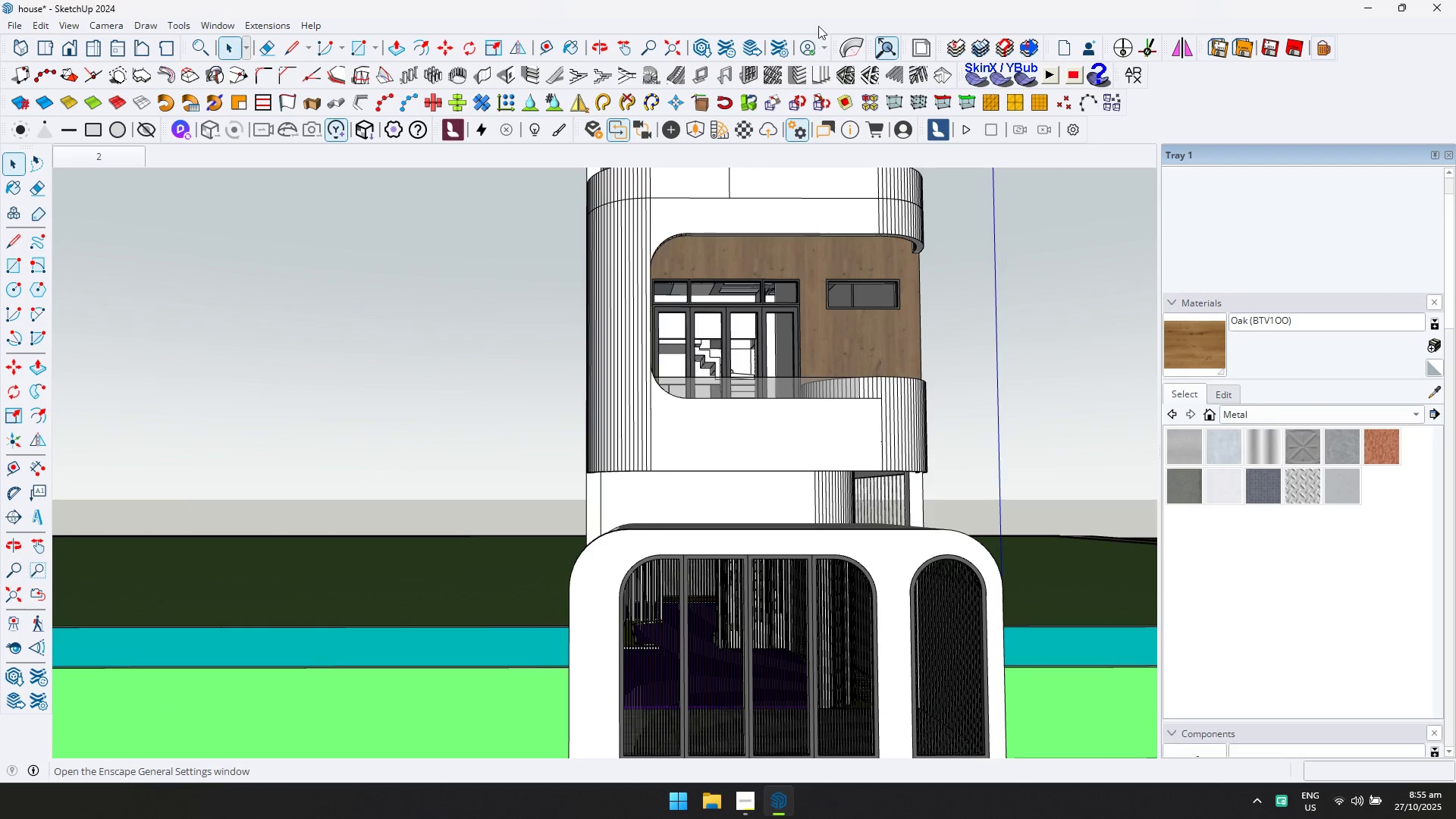 
scroll: coordinate [830, 340], scroll_direction: up, amount: 4.0
 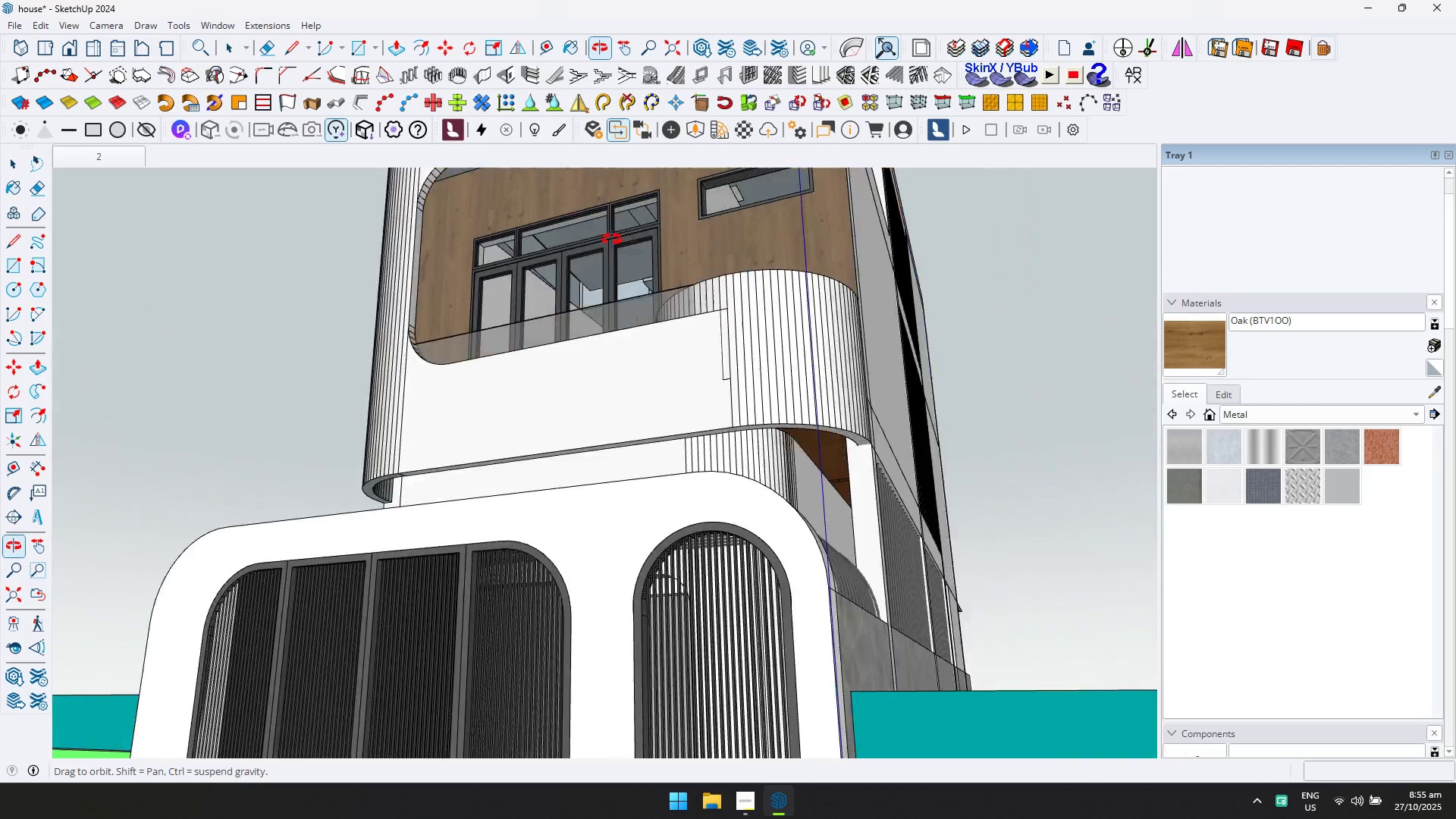 
hold_key(key=ShiftLeft, duration=0.46)
 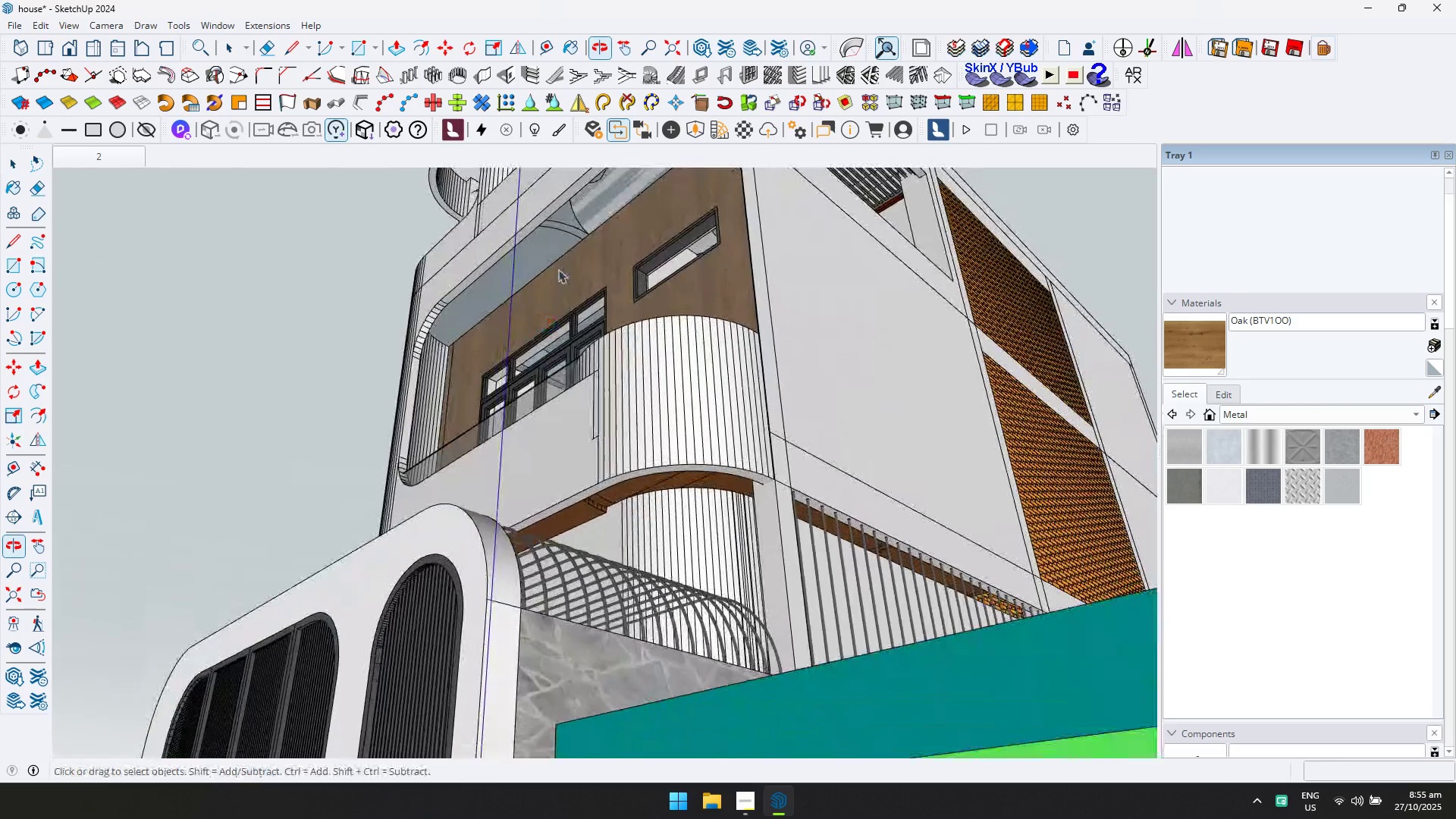 
scroll: coordinate [561, 217], scroll_direction: up, amount: 2.0
 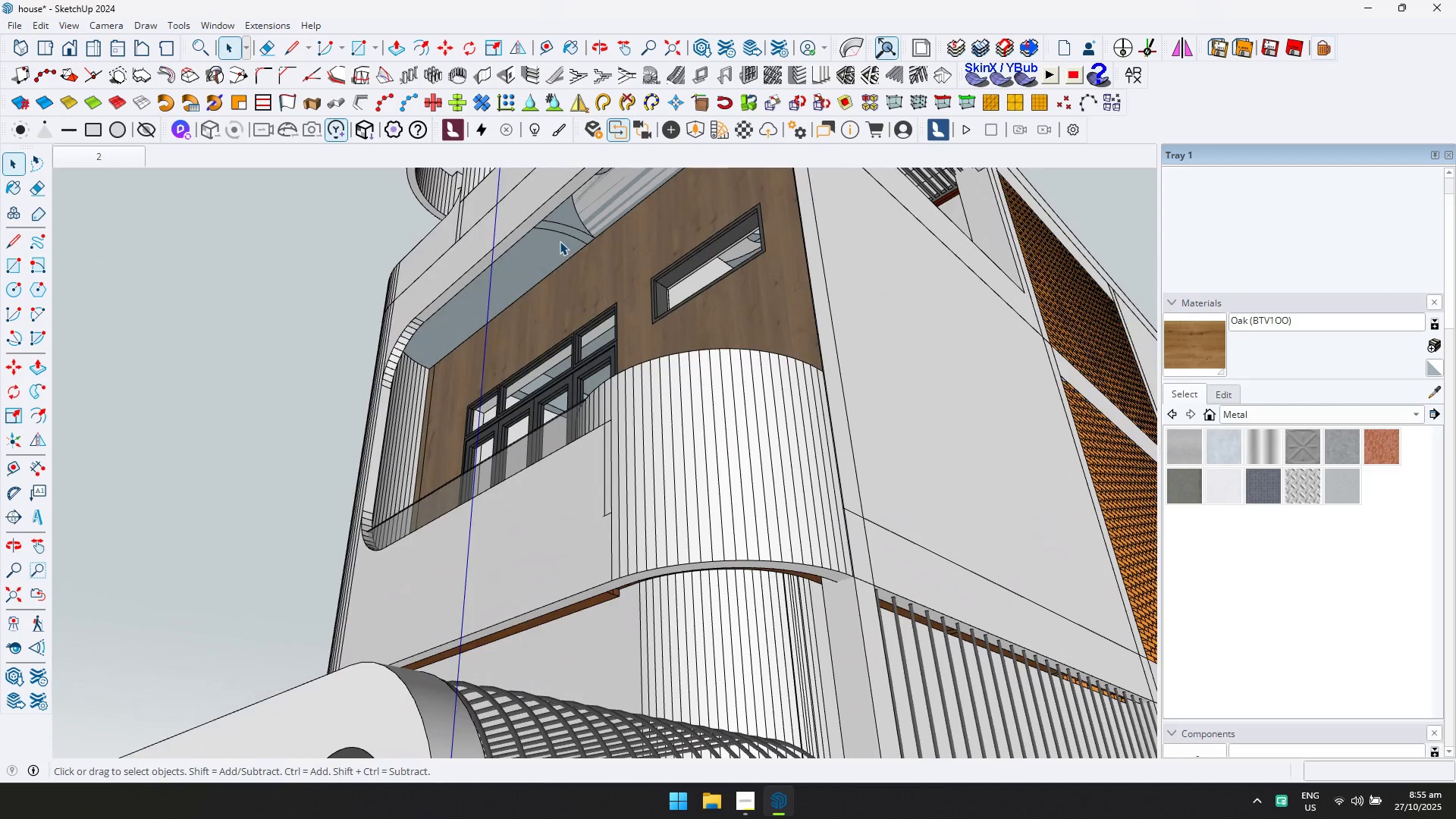 
double_click([560, 241])
 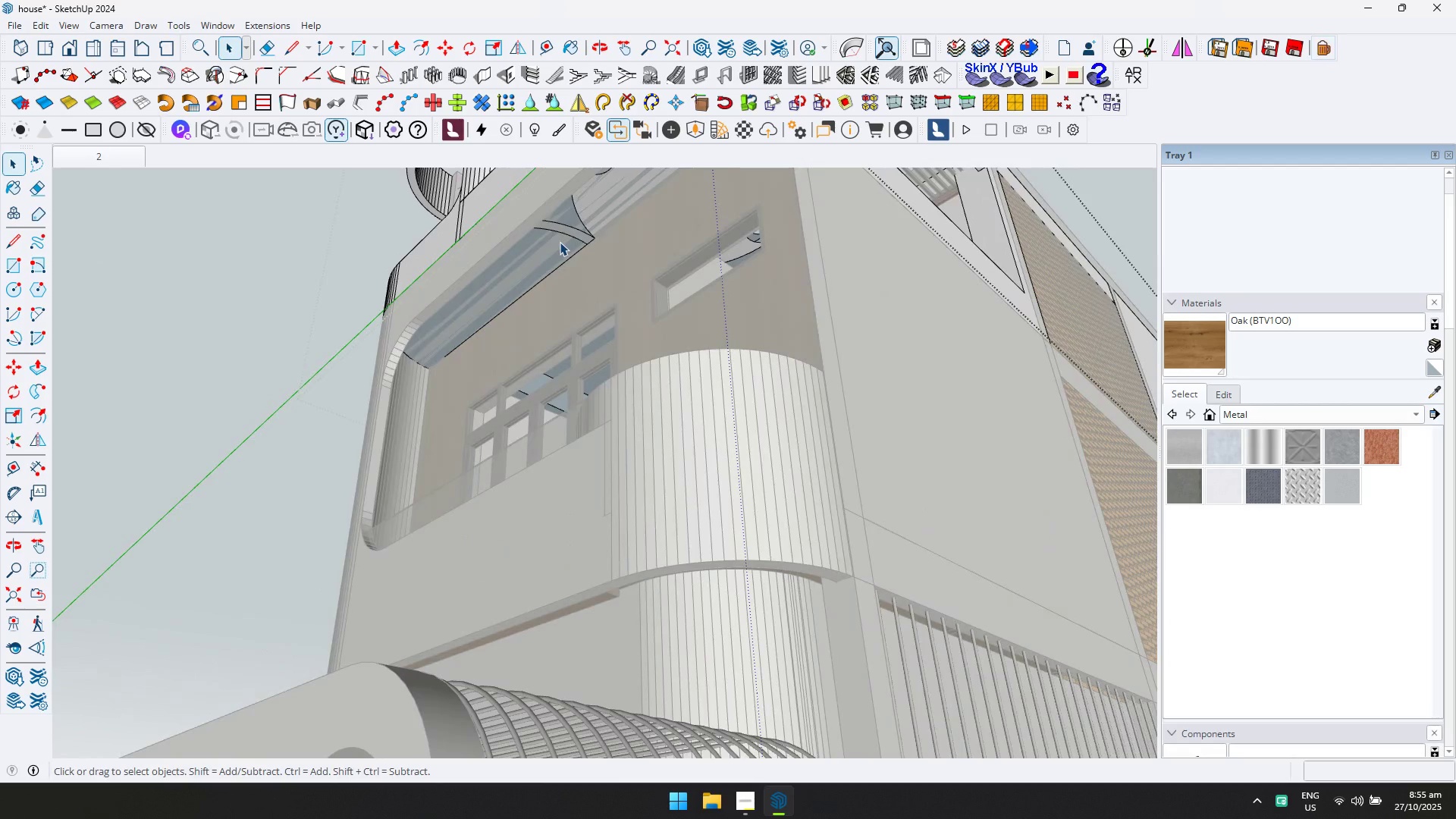 
triple_click([560, 243])
 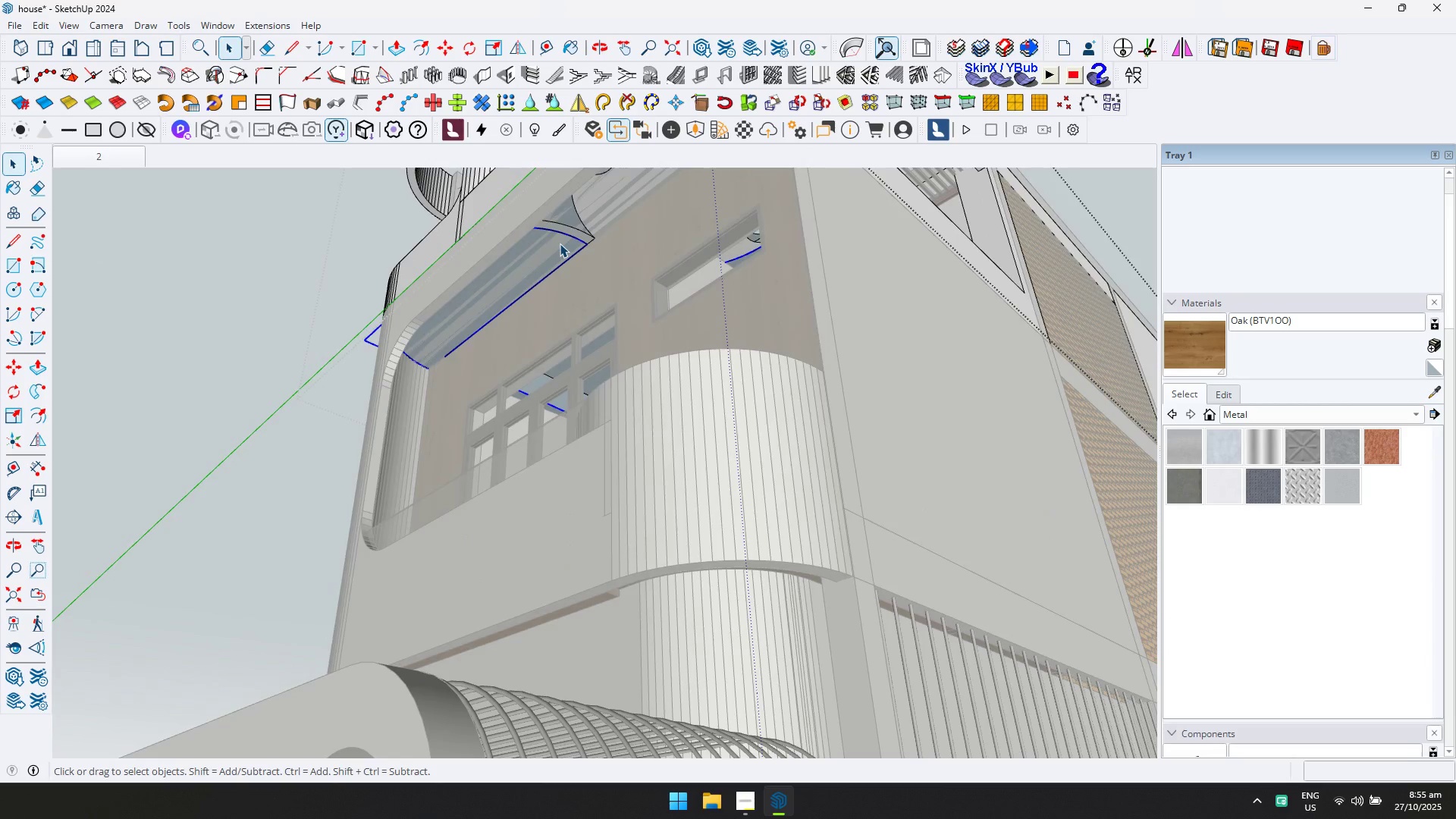 
triple_click([560, 243])
 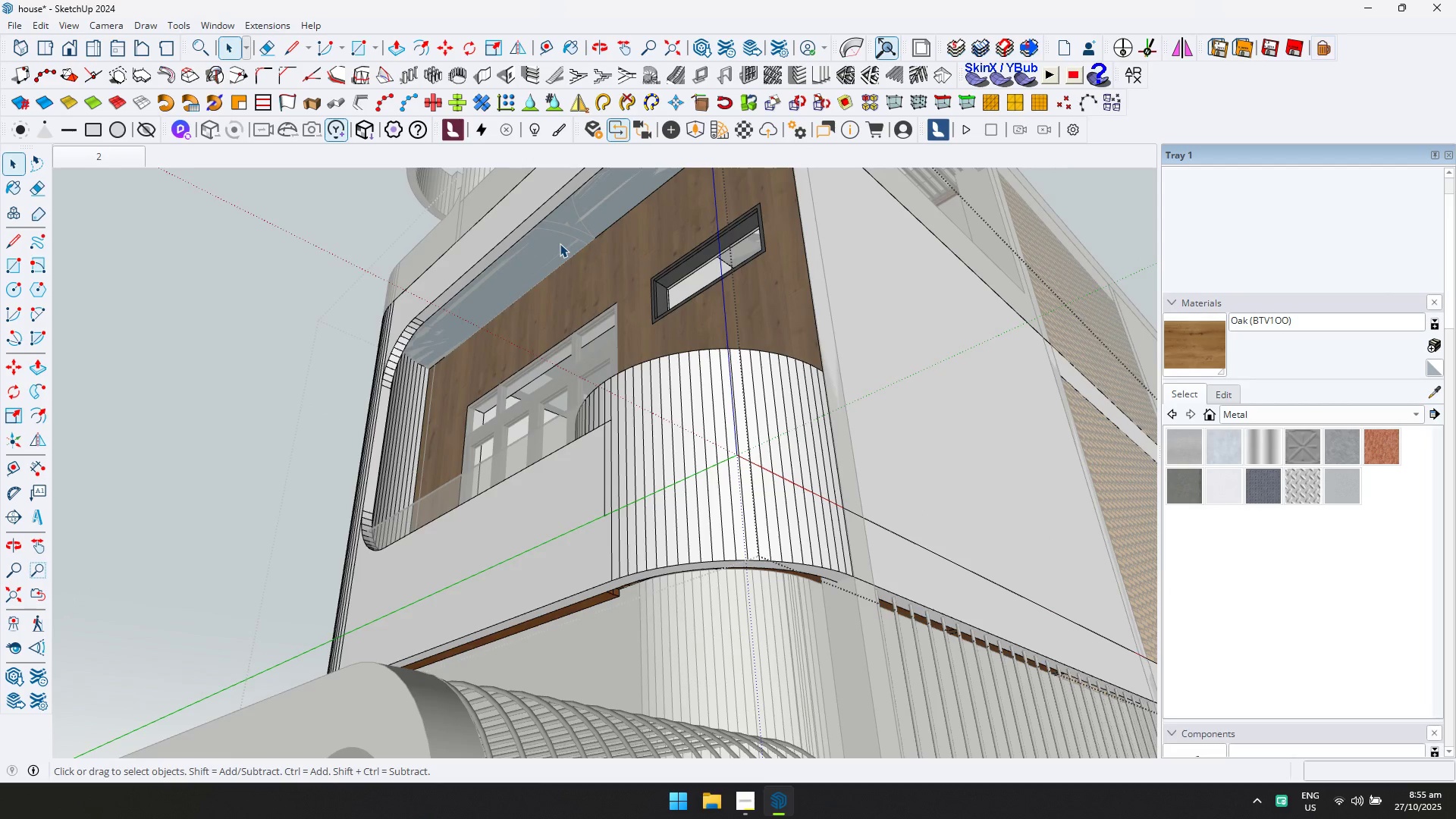 
left_click([560, 243])
 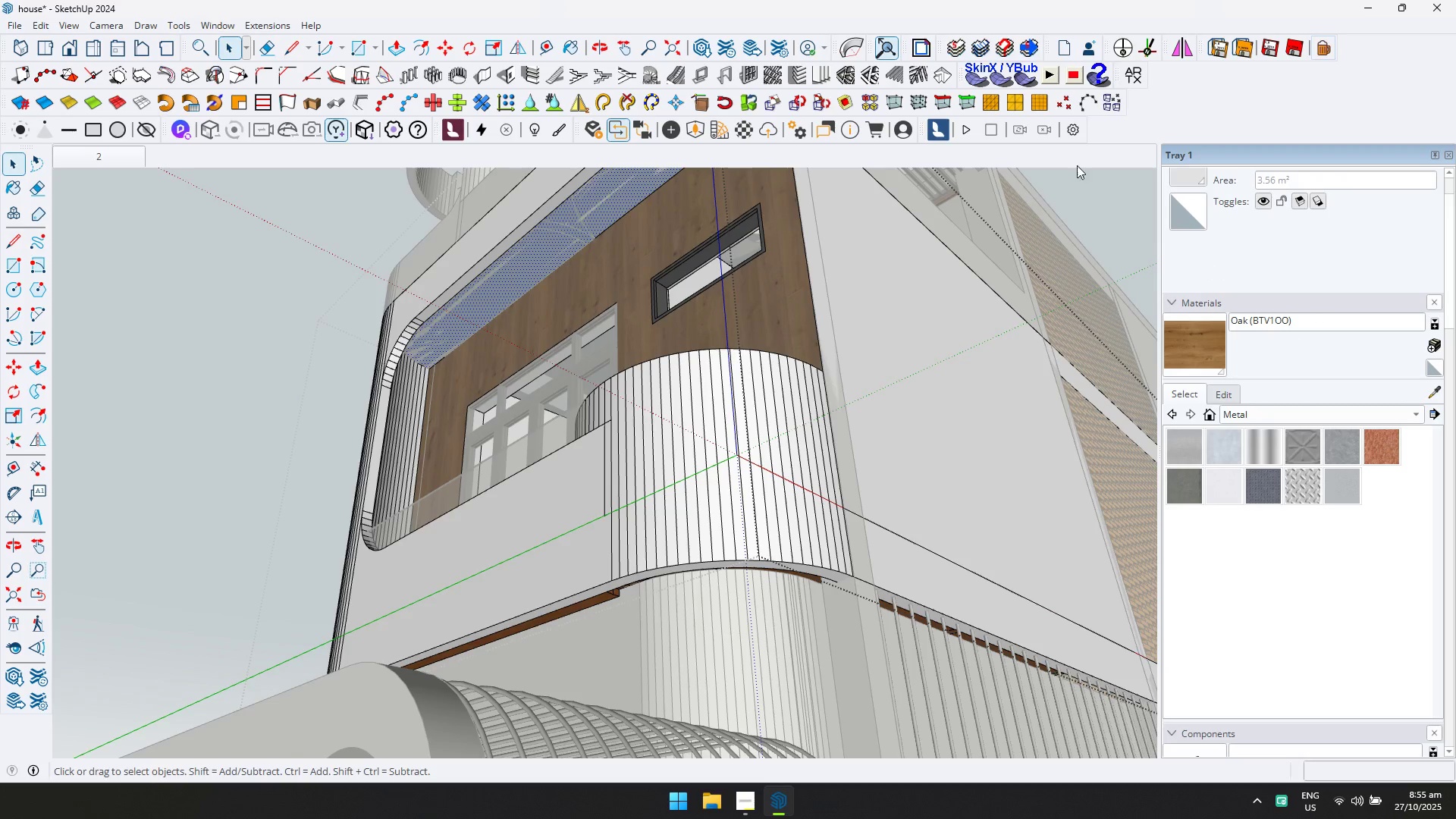 
left_click([1131, 73])
 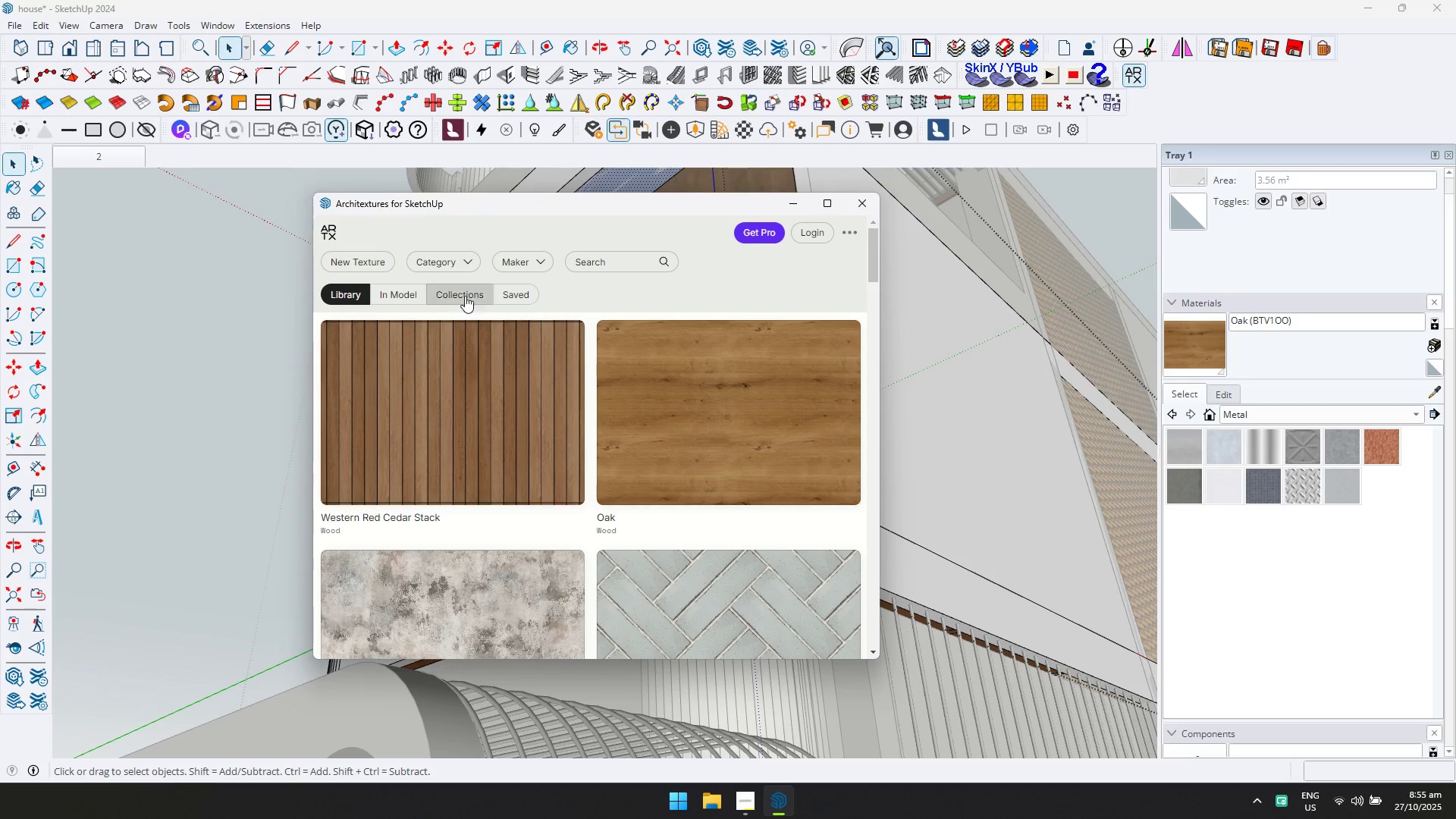 
left_click([438, 265])
 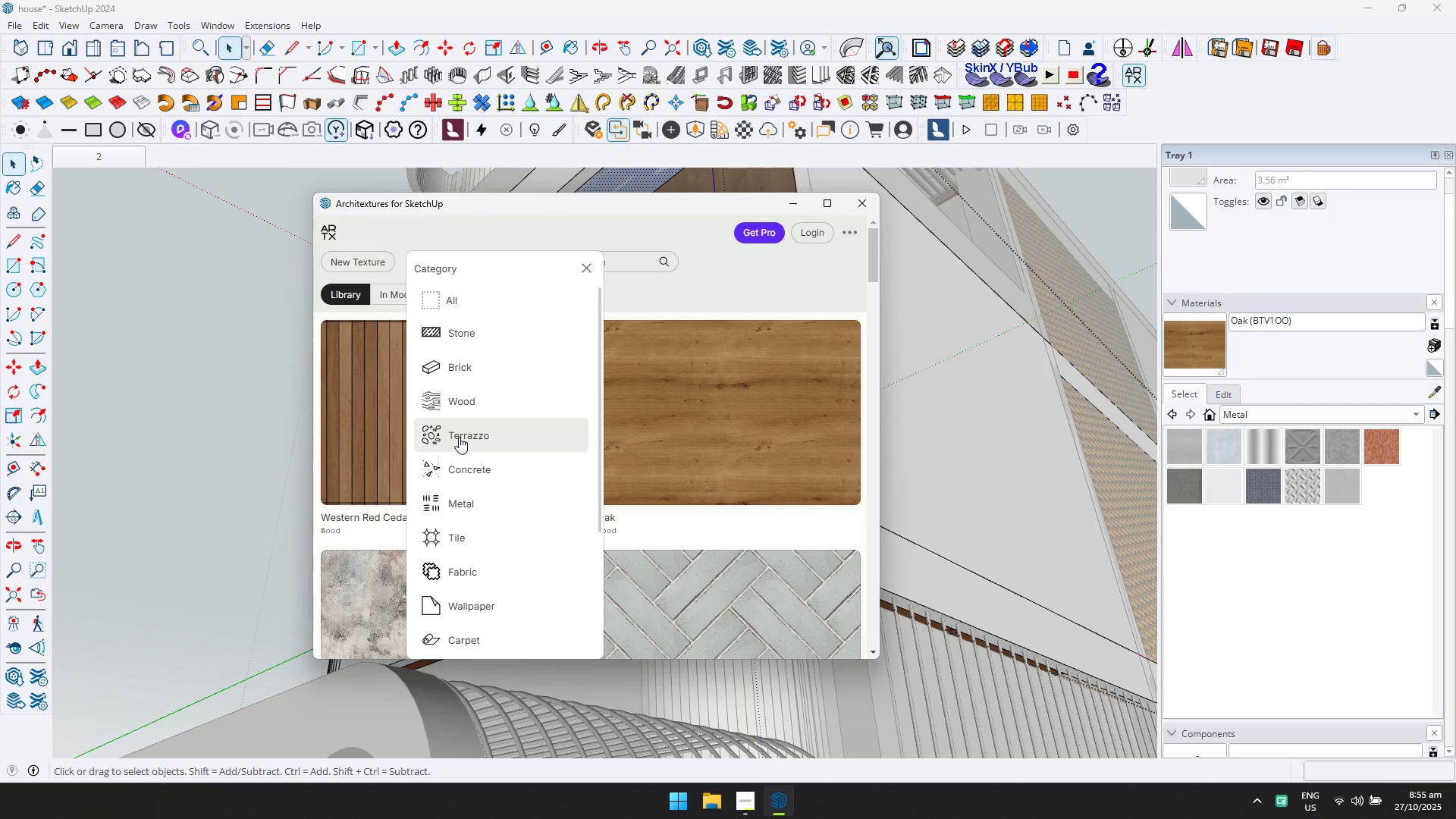 
left_click([463, 410])
 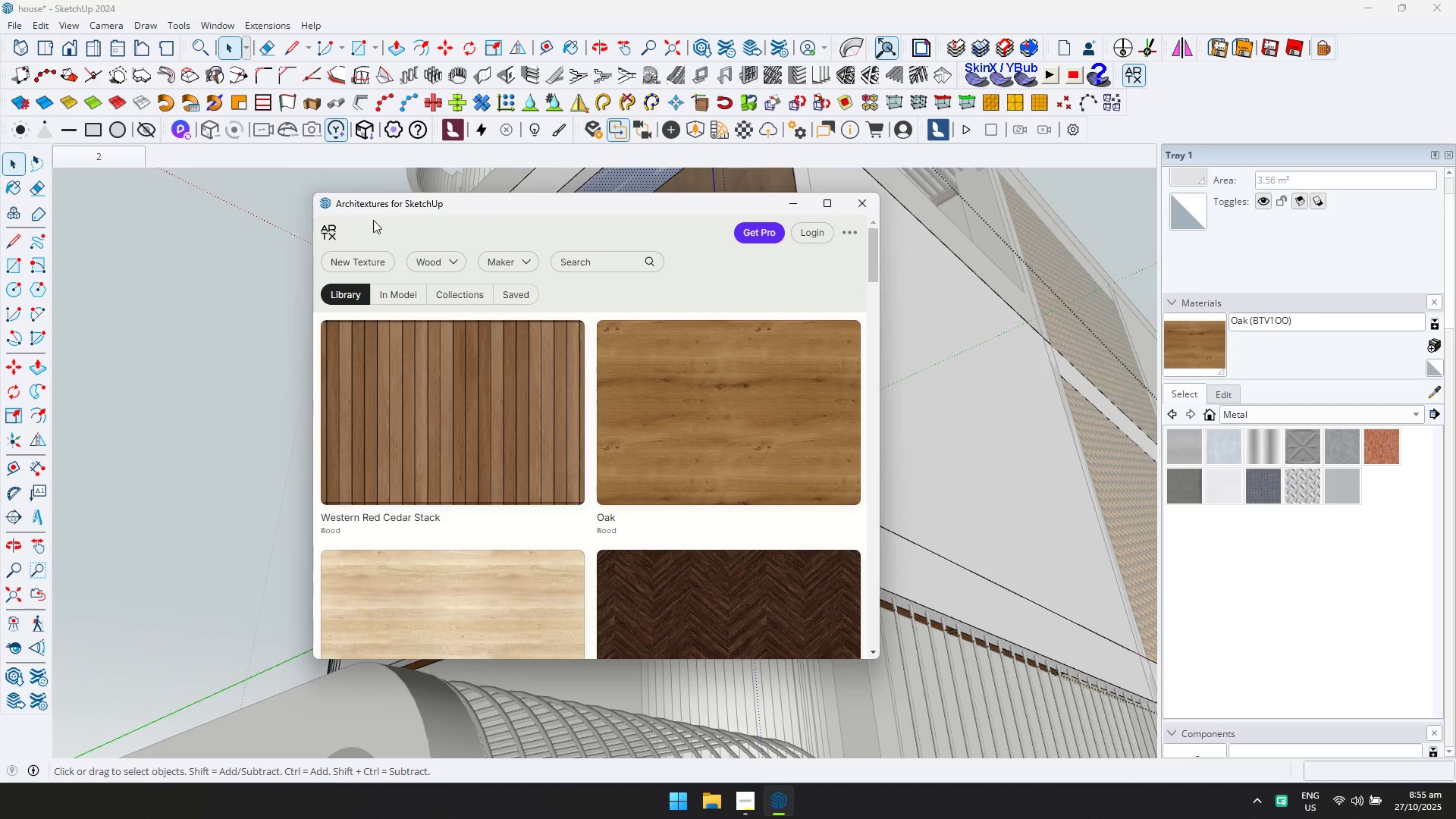 
wait(5.71)
 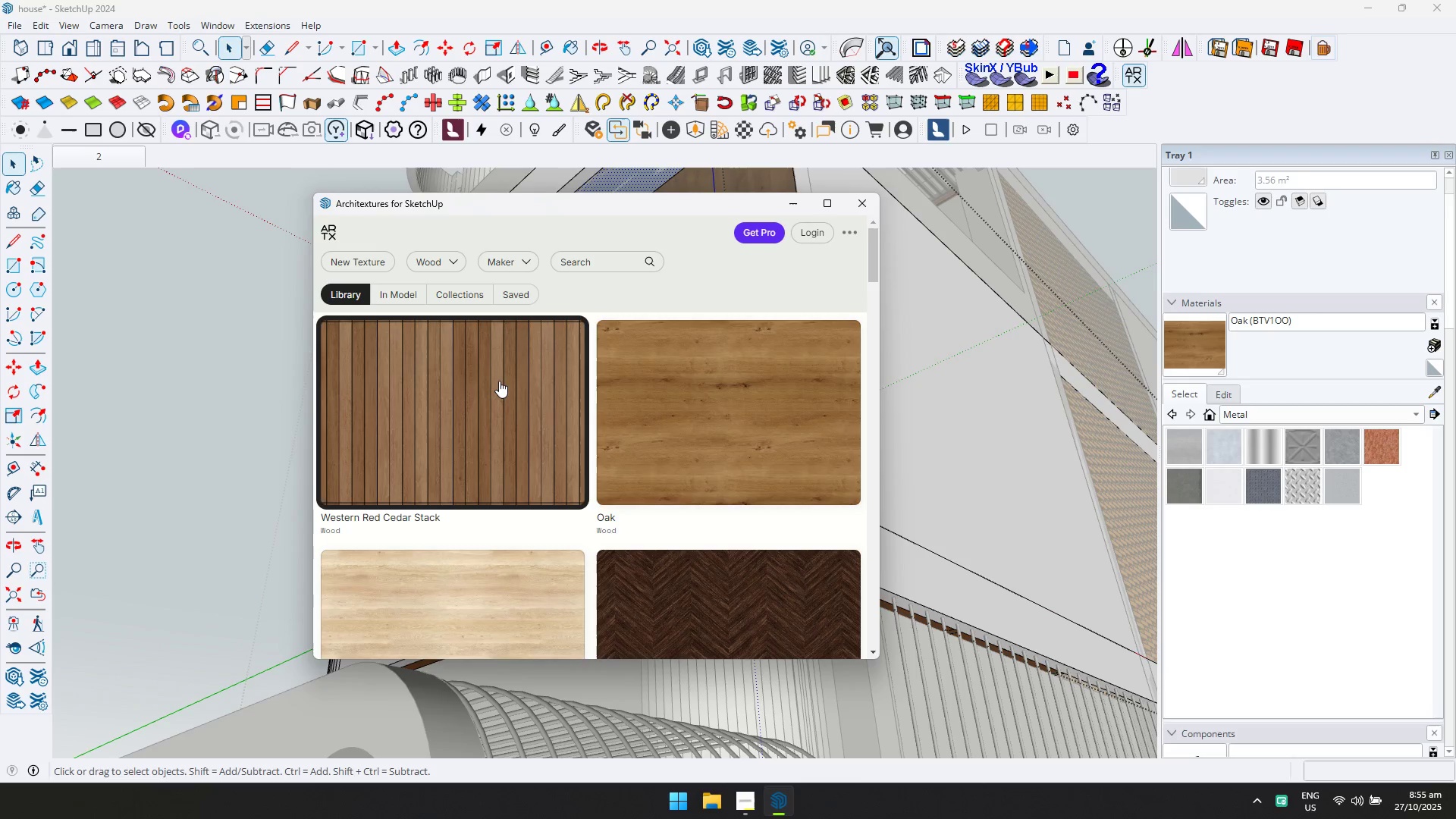 
scroll: coordinate [736, 348], scroll_direction: down, amount: 10.0
 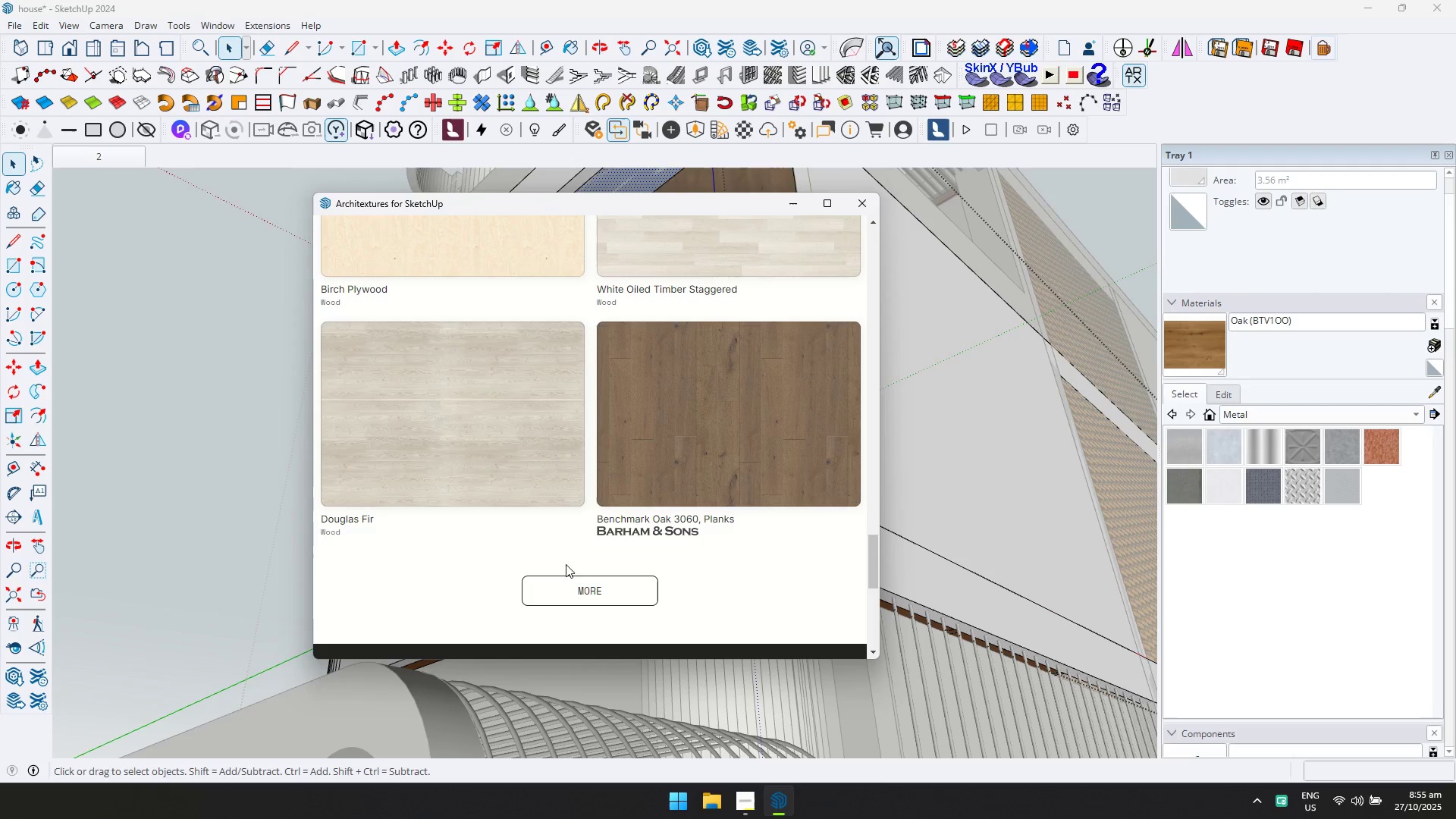 
left_click([555, 585])
 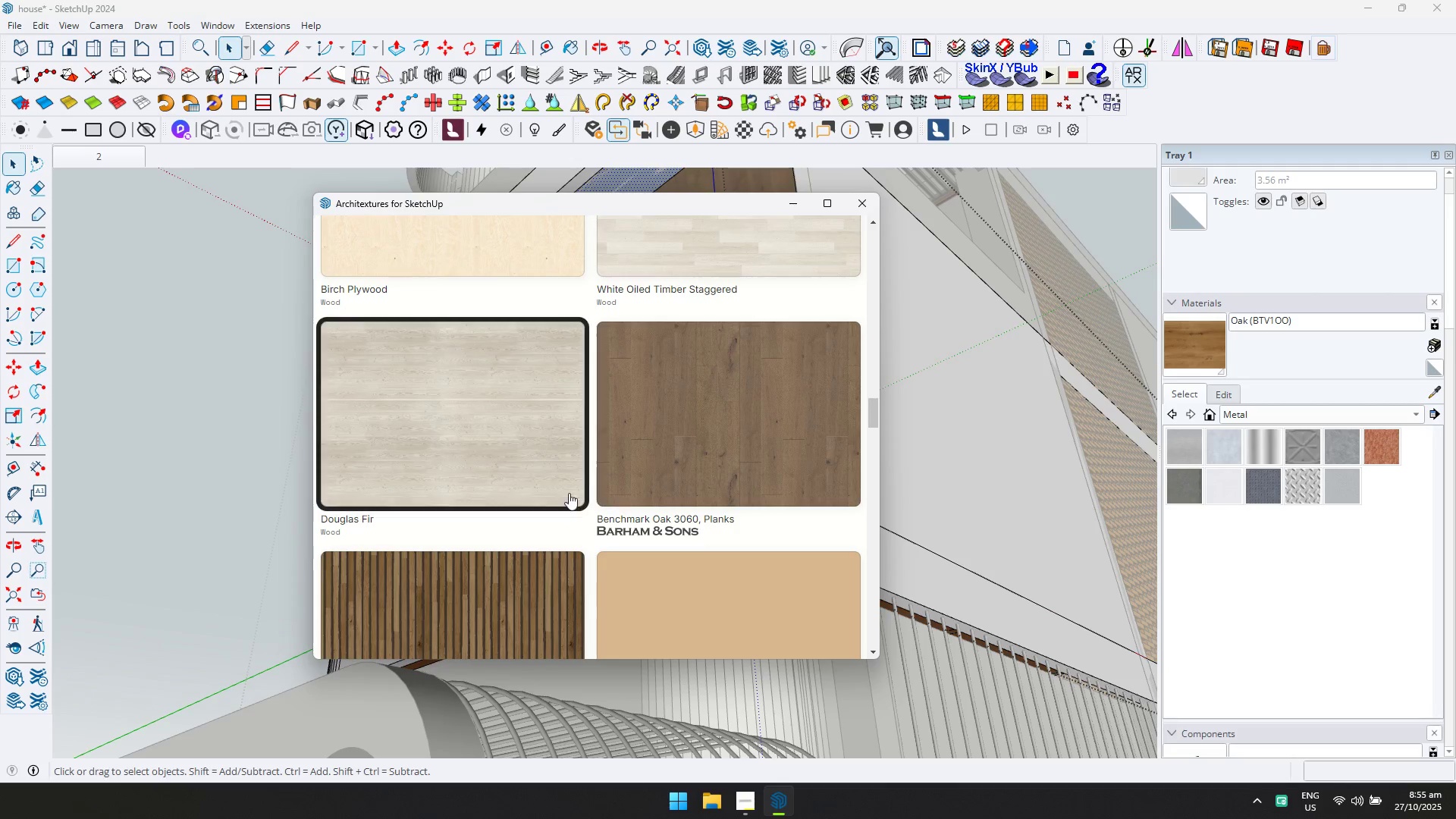 
scroll: coordinate [582, 465], scroll_direction: down, amount: 2.0
 